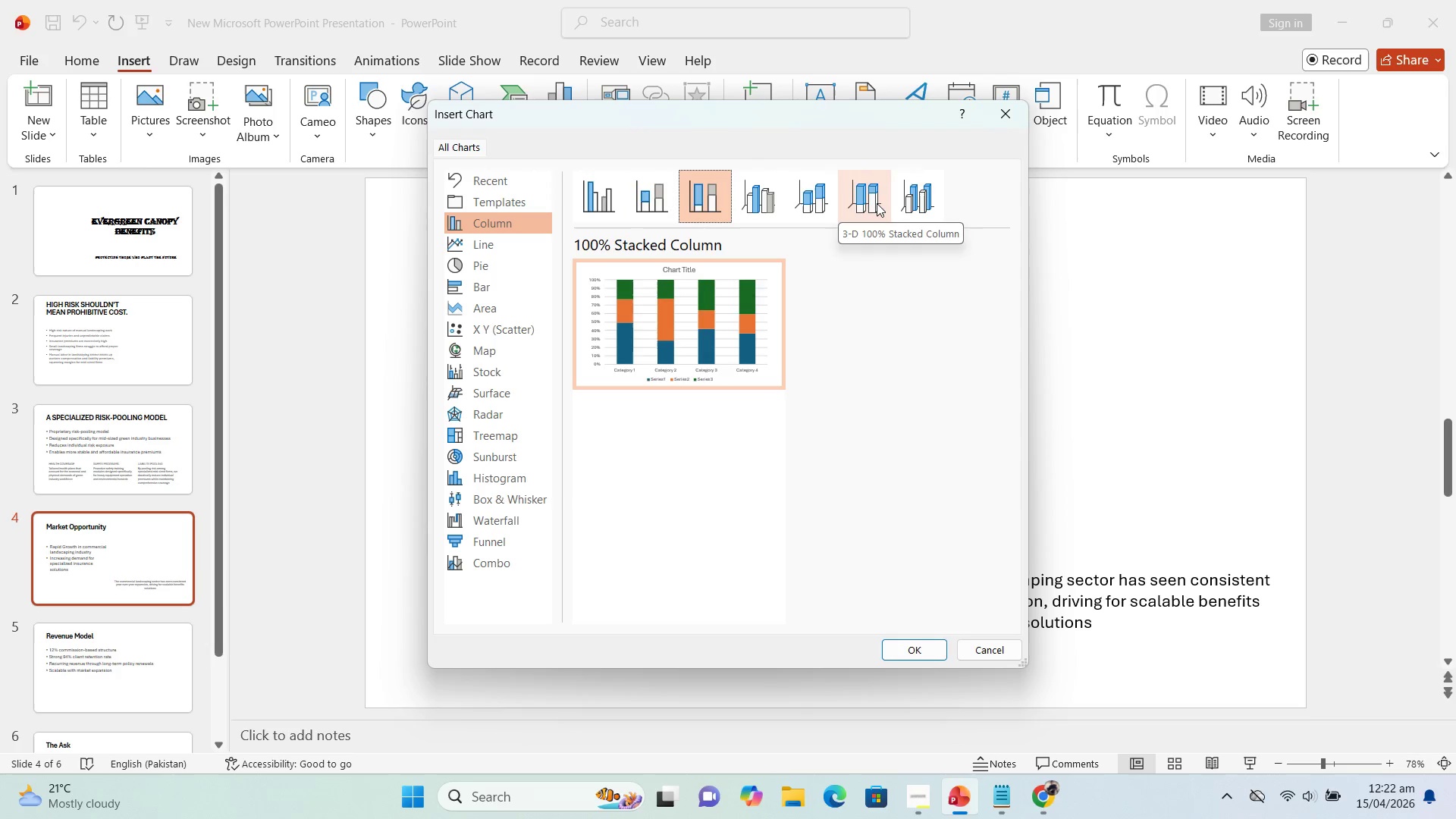 
left_click([651, 208])
 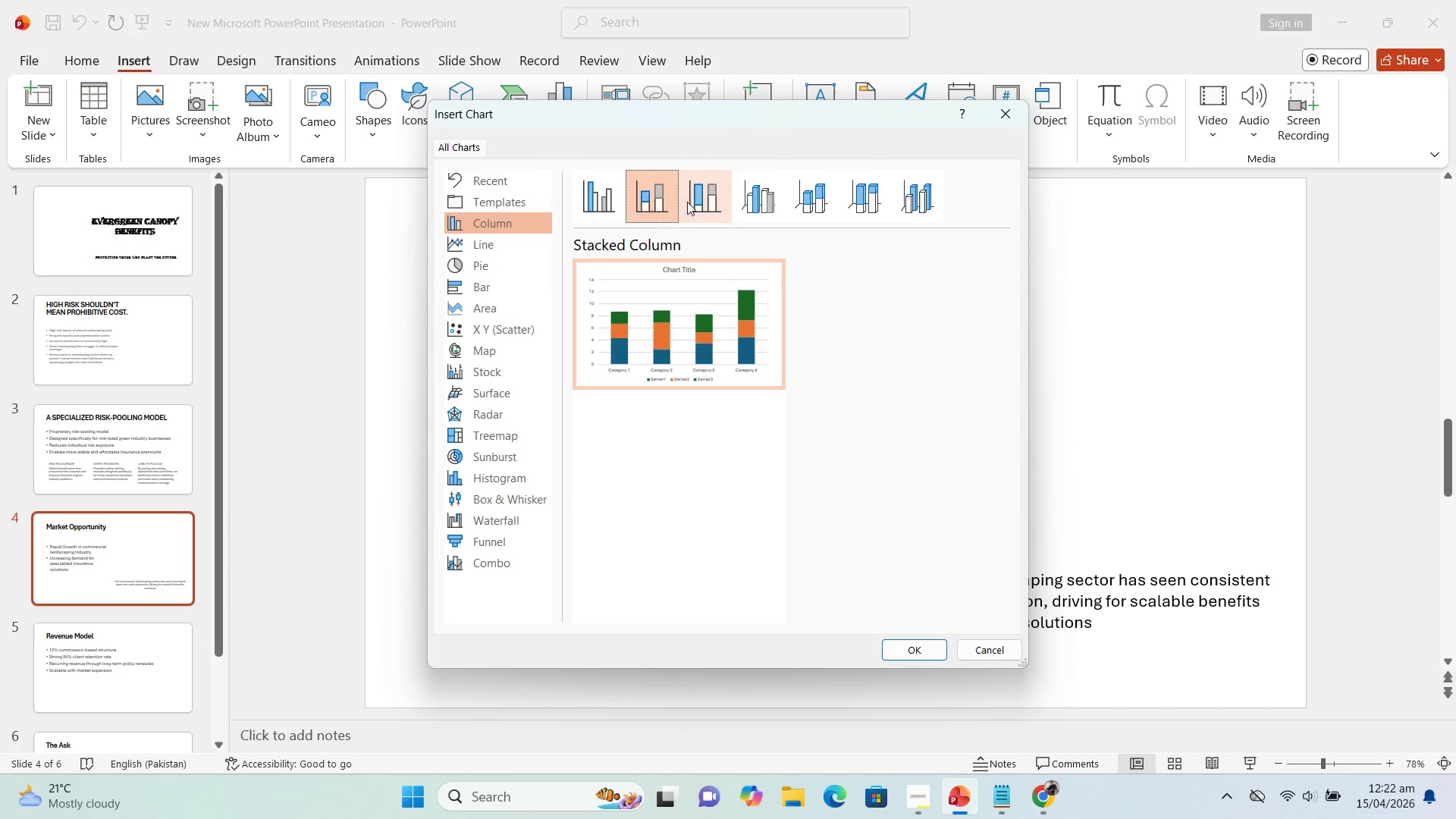 
left_click([695, 199])
 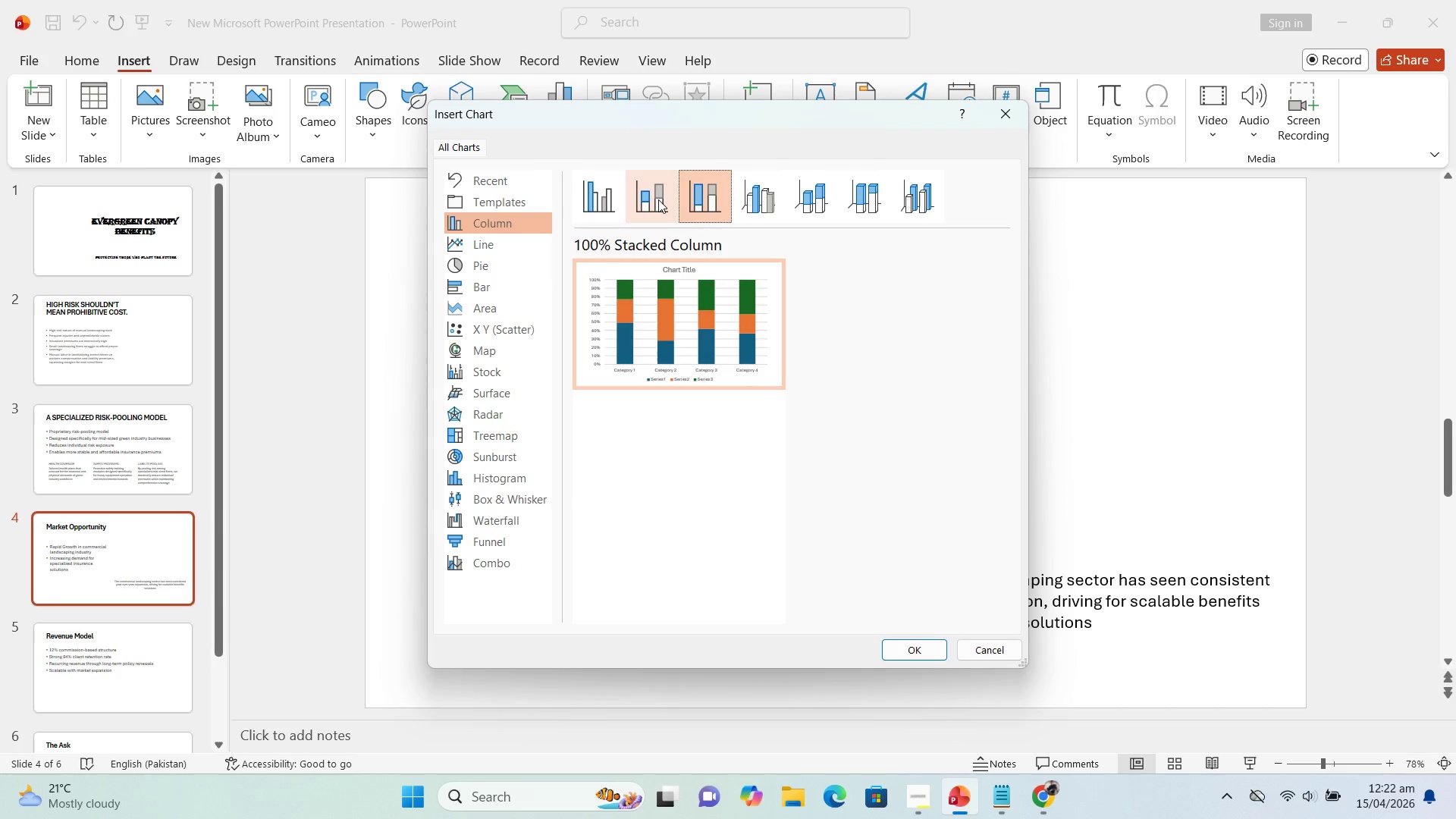 
left_click([658, 199])
 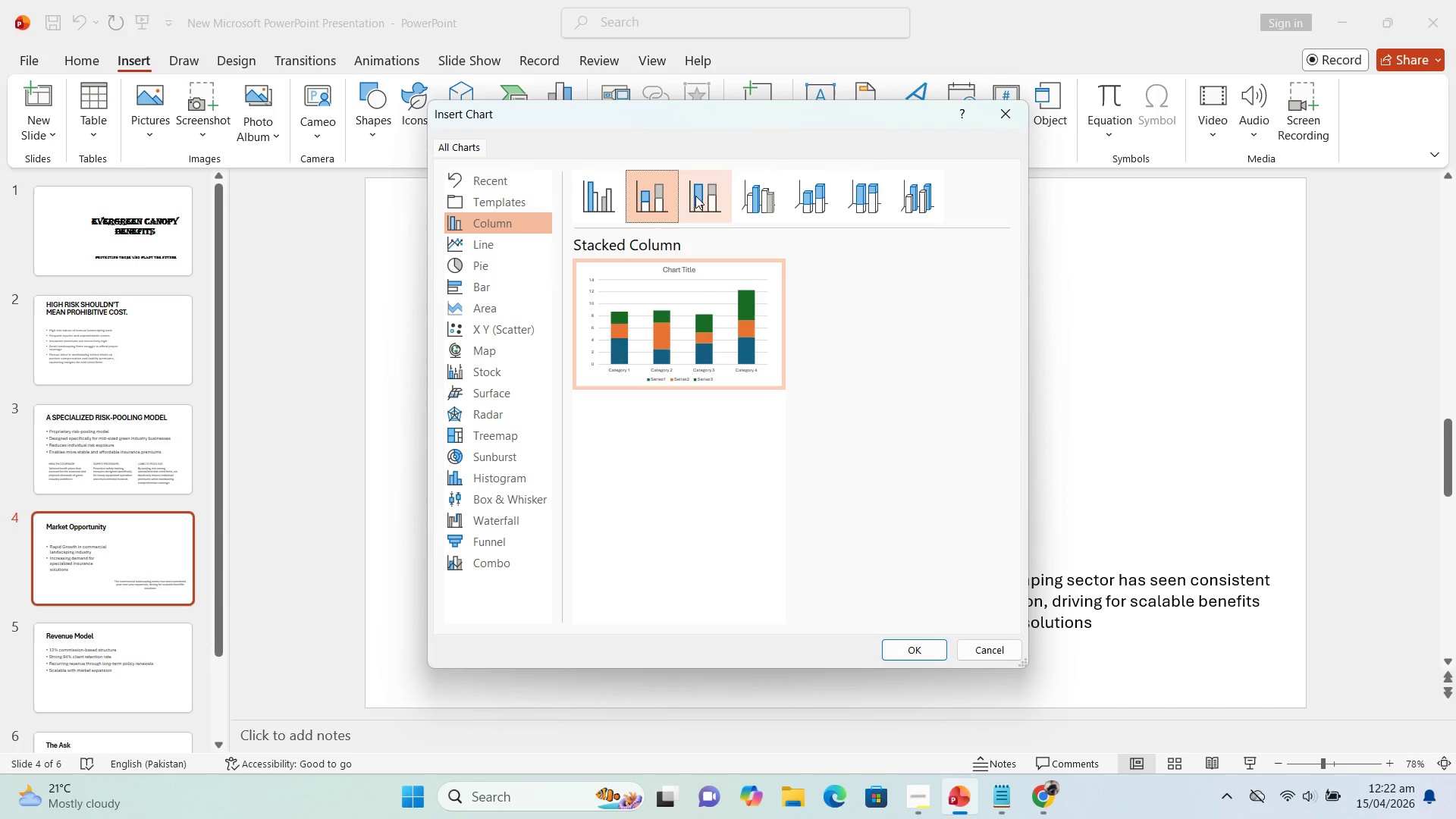 
left_click([697, 194])
 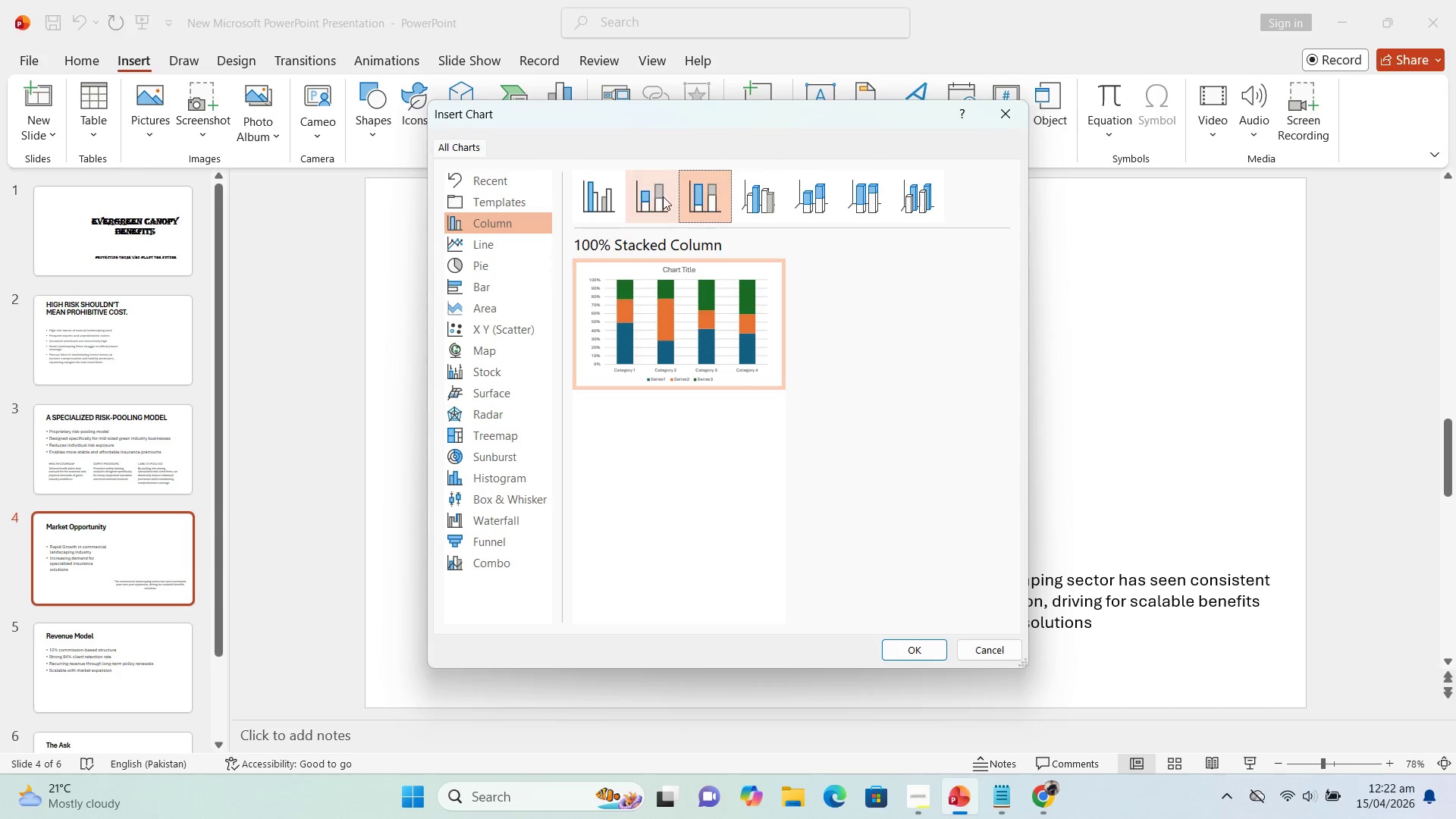 
left_click([661, 196])
 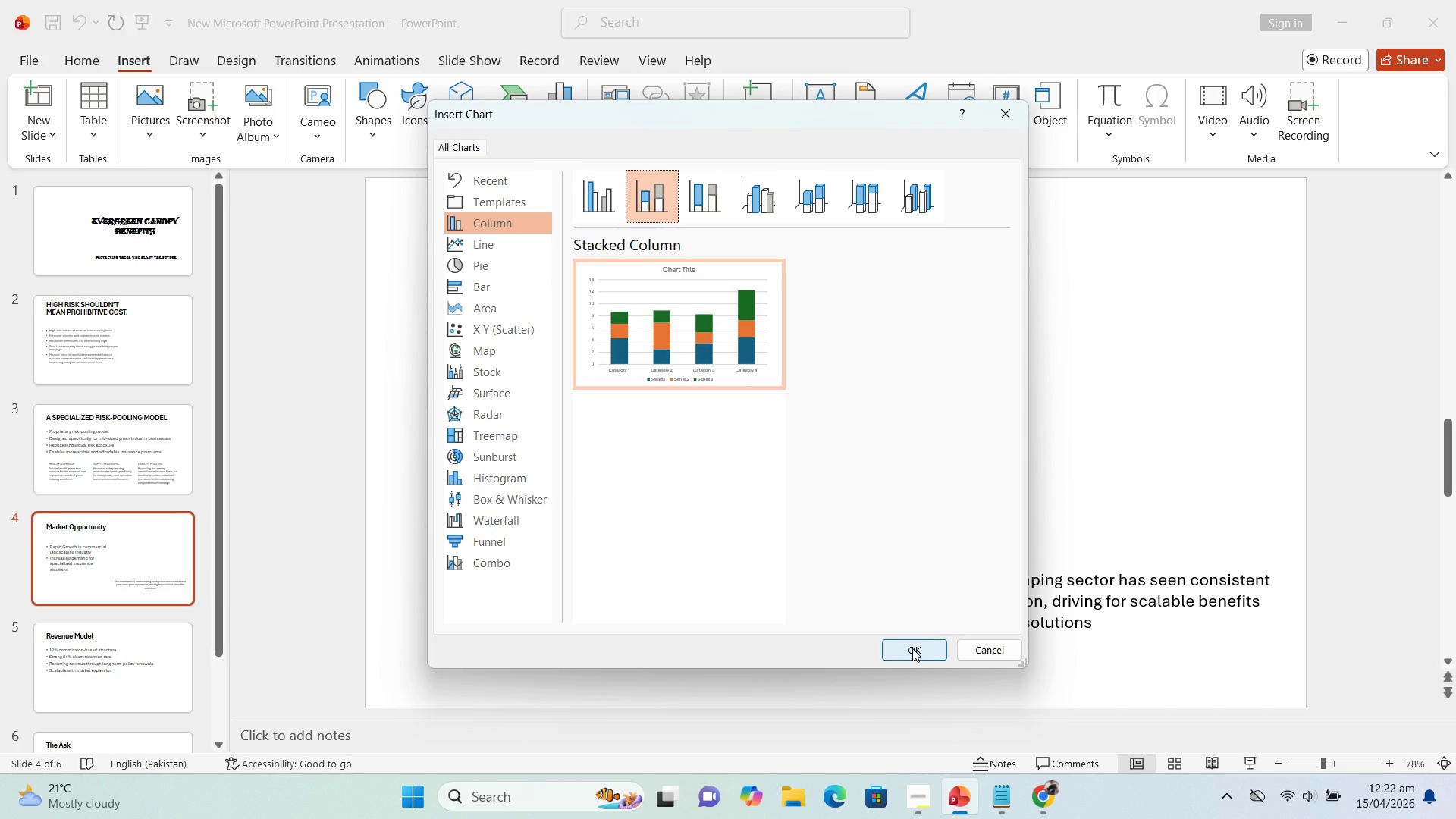 
left_click([912, 648])
 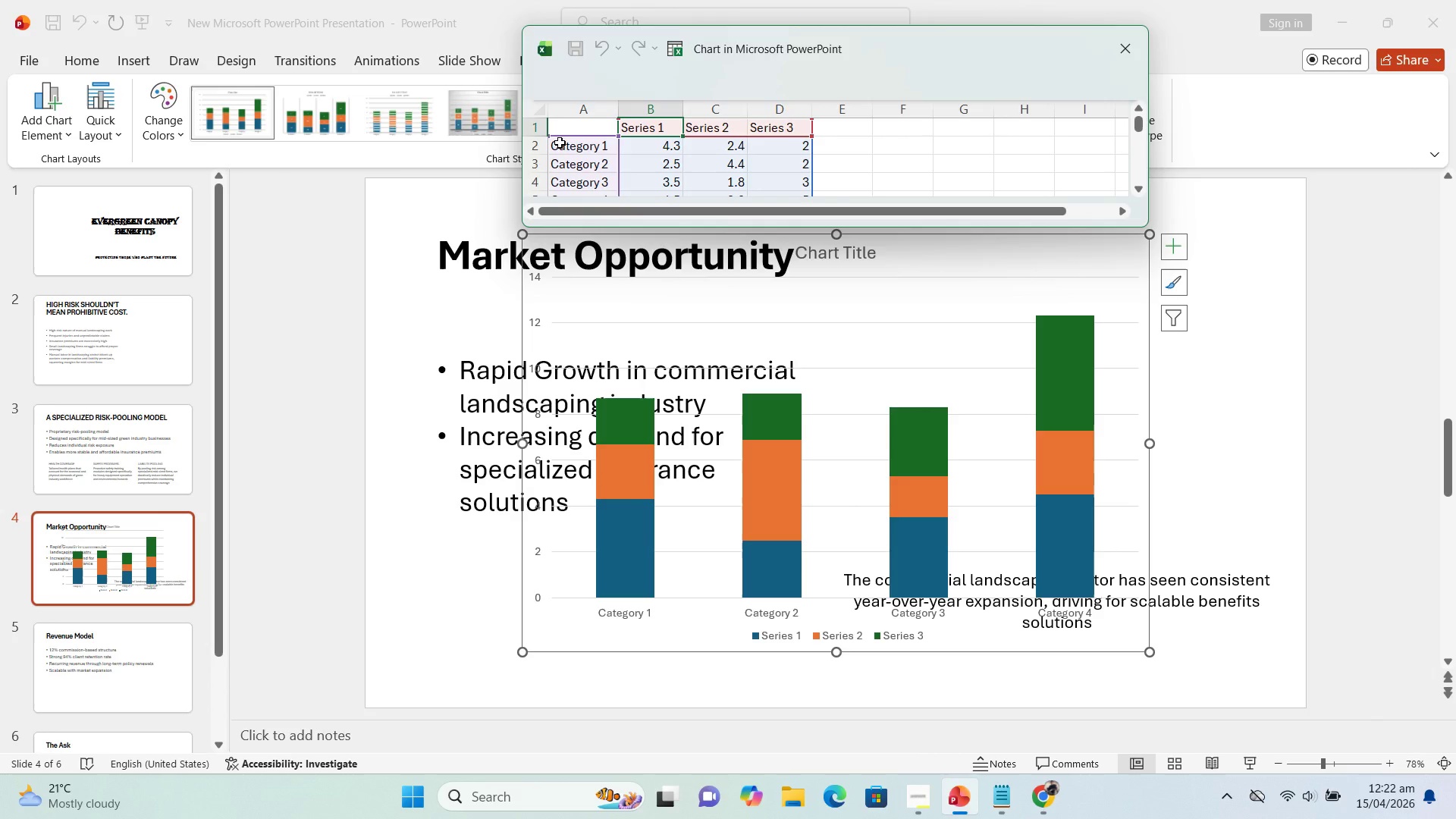 
wait(6.64)
 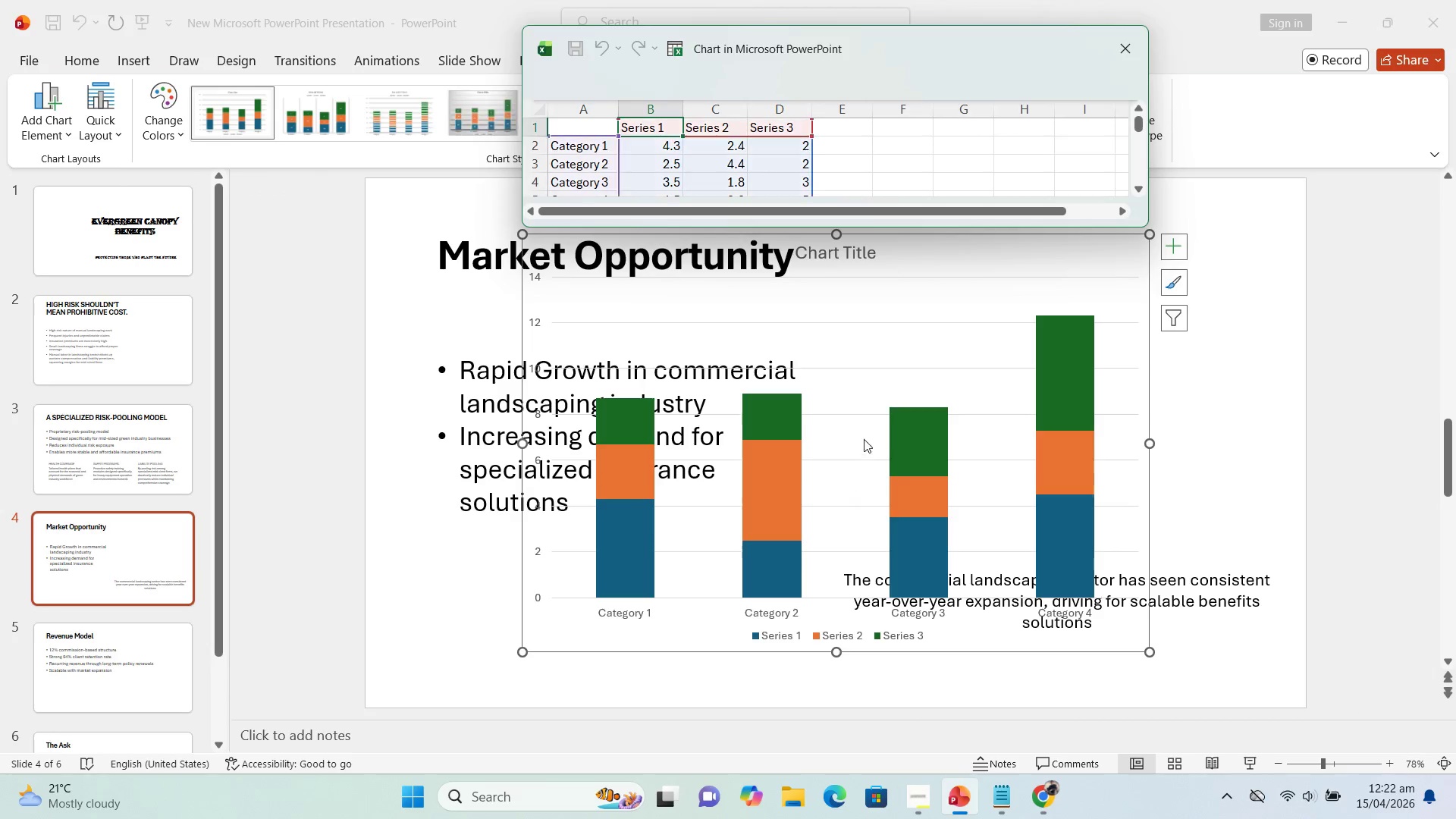 
left_click([601, 149])
 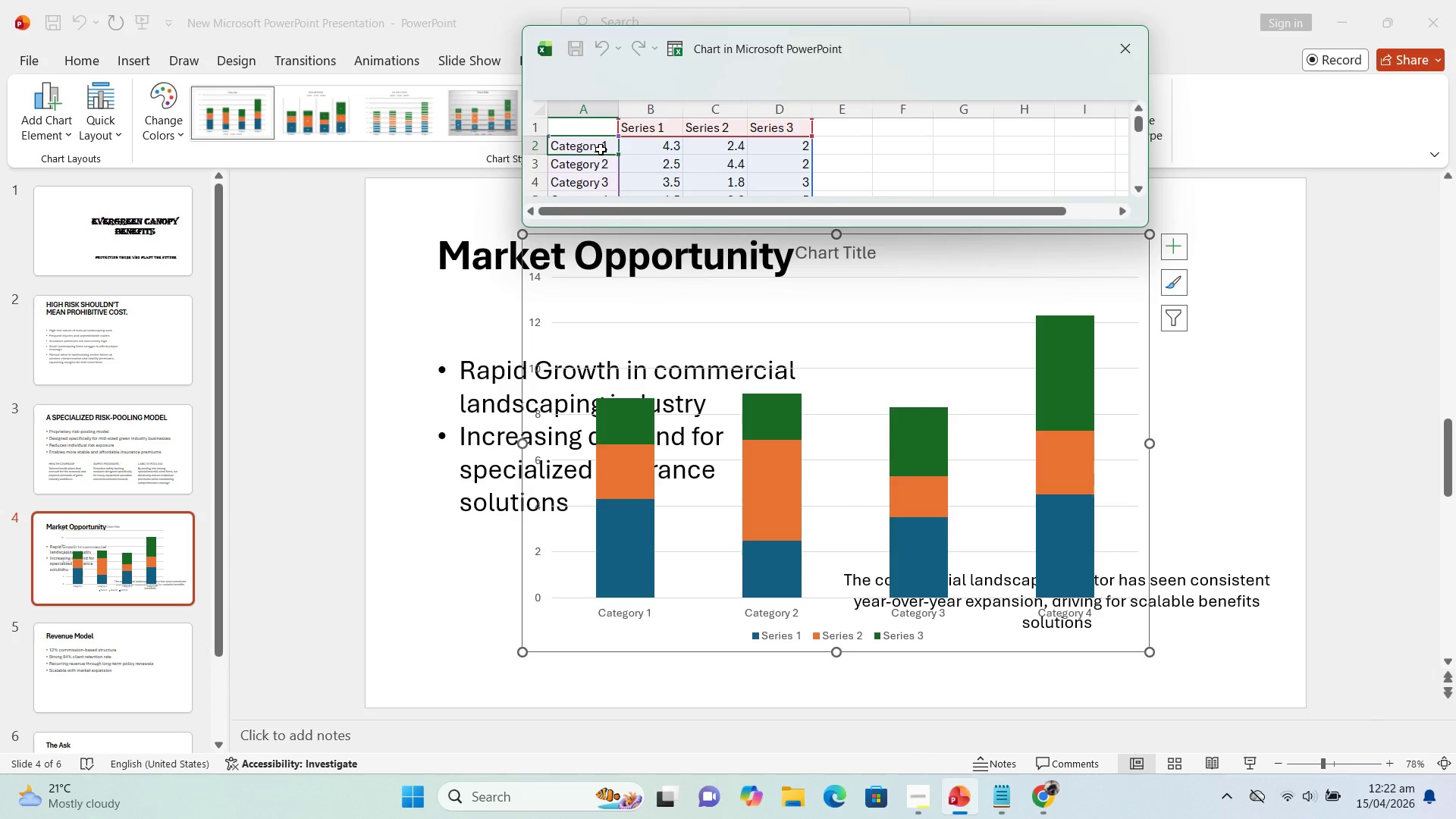 
type(Year 1)
 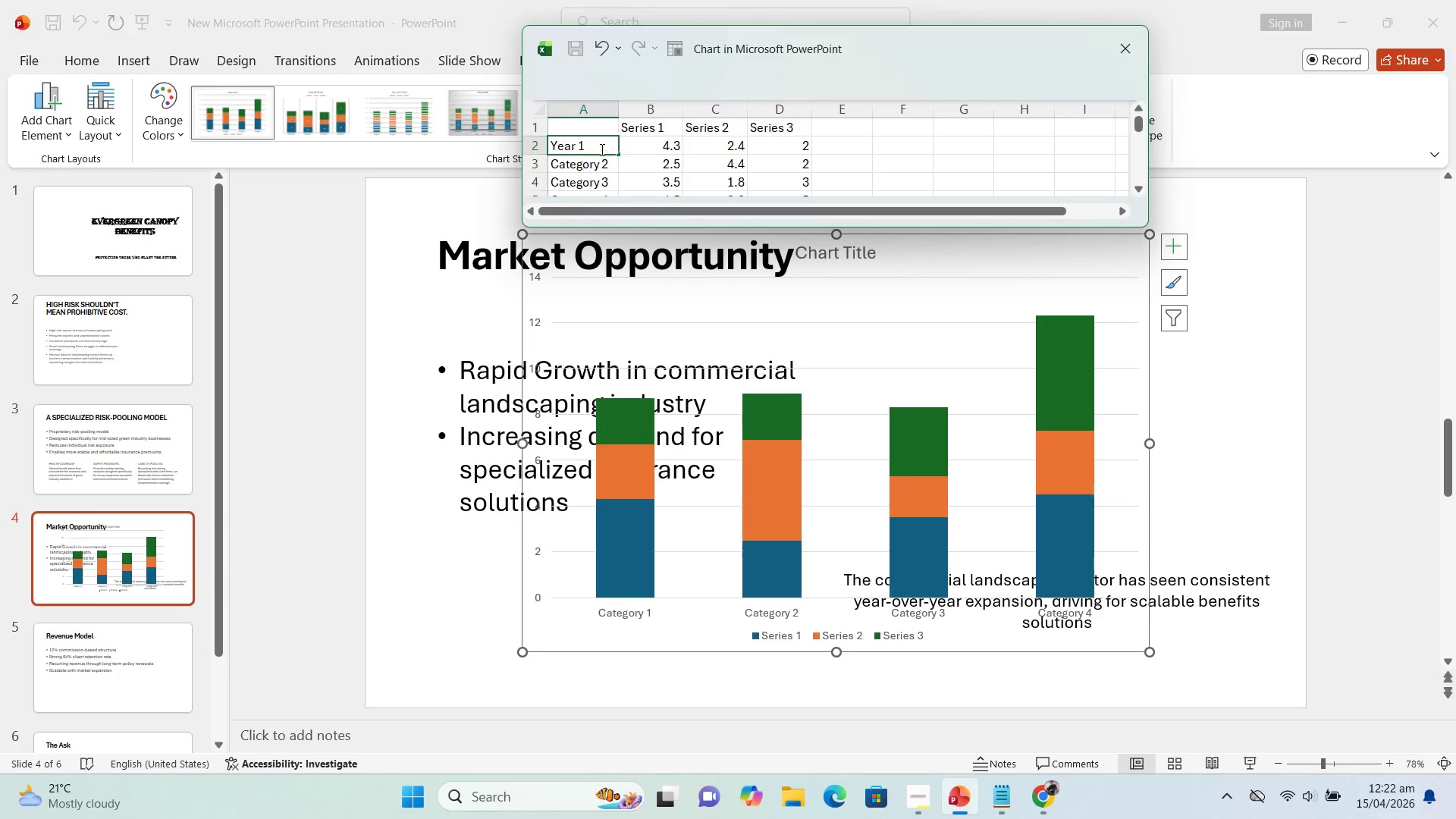 
key(ArrowDown)
 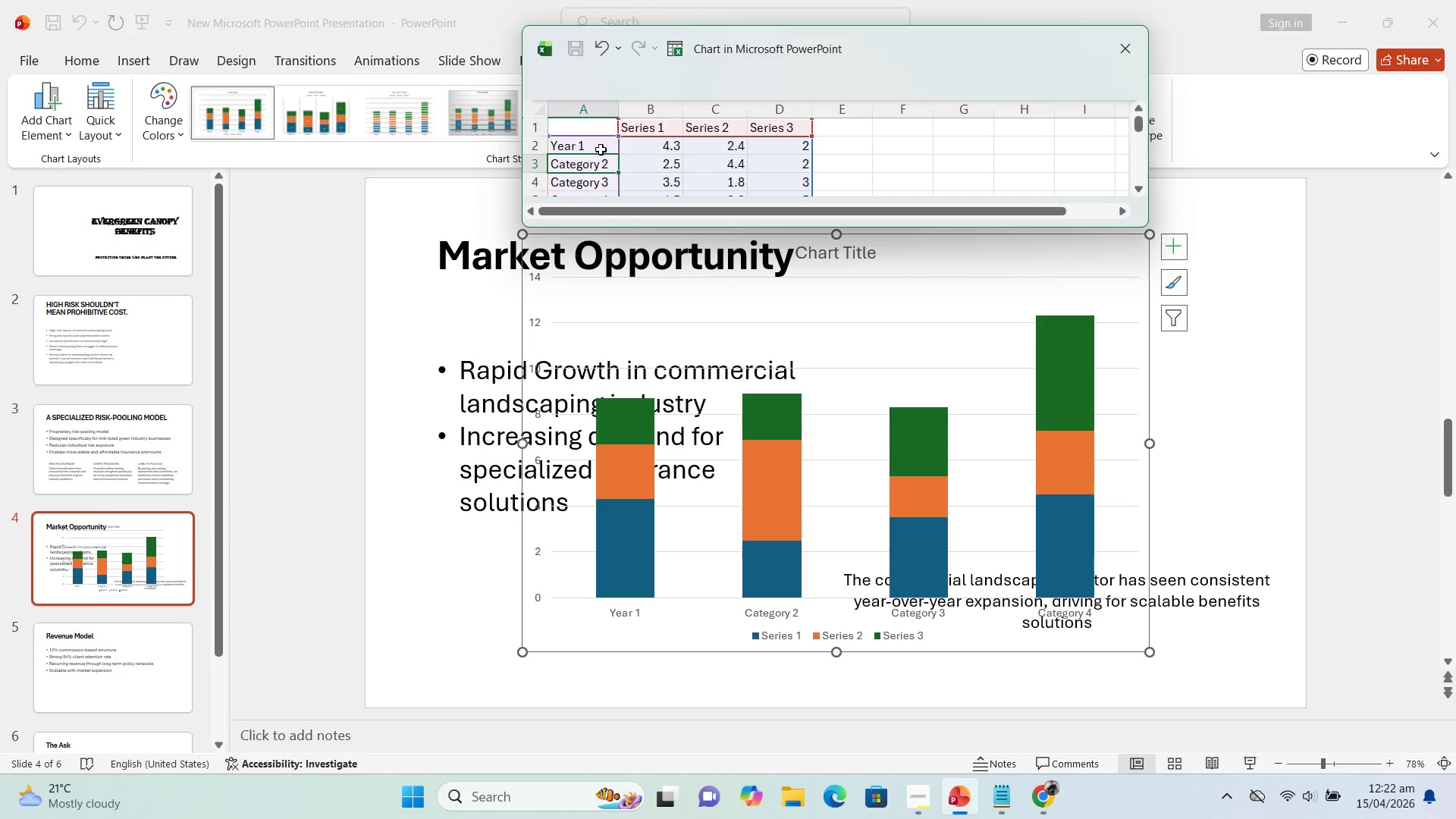 
type(Year 2)
 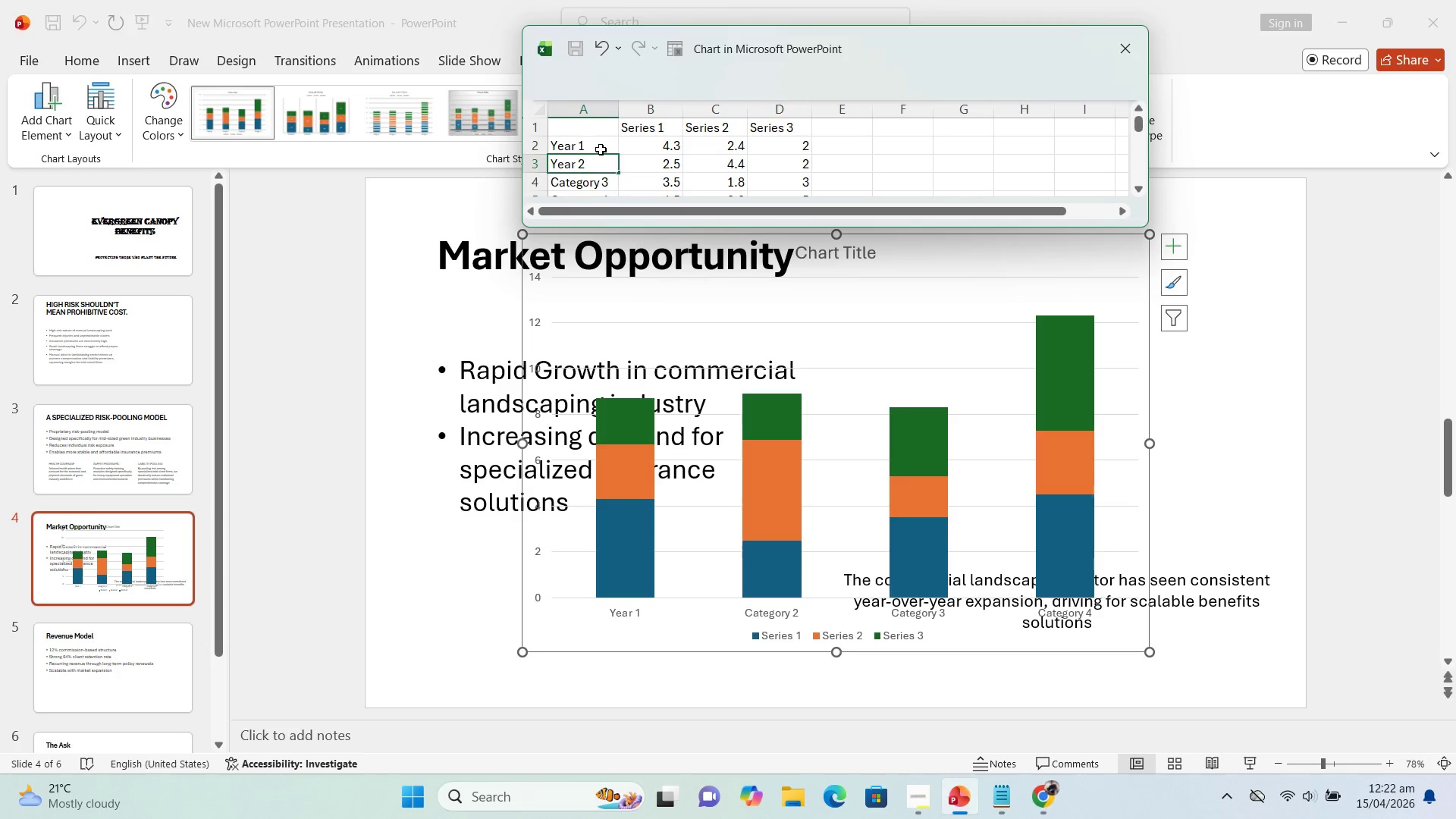 
key(ArrowDown)
 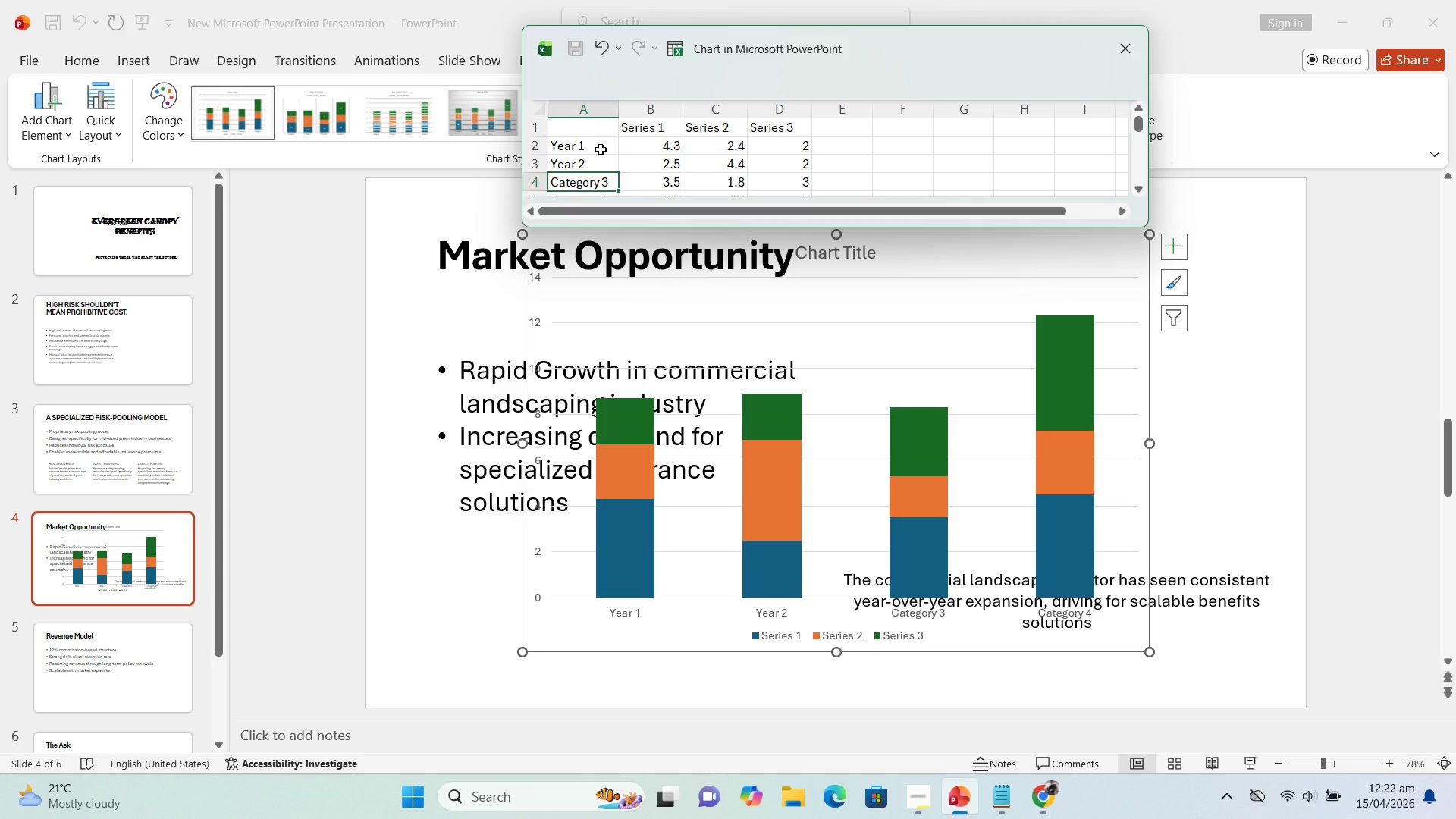 
type(Year 3)
 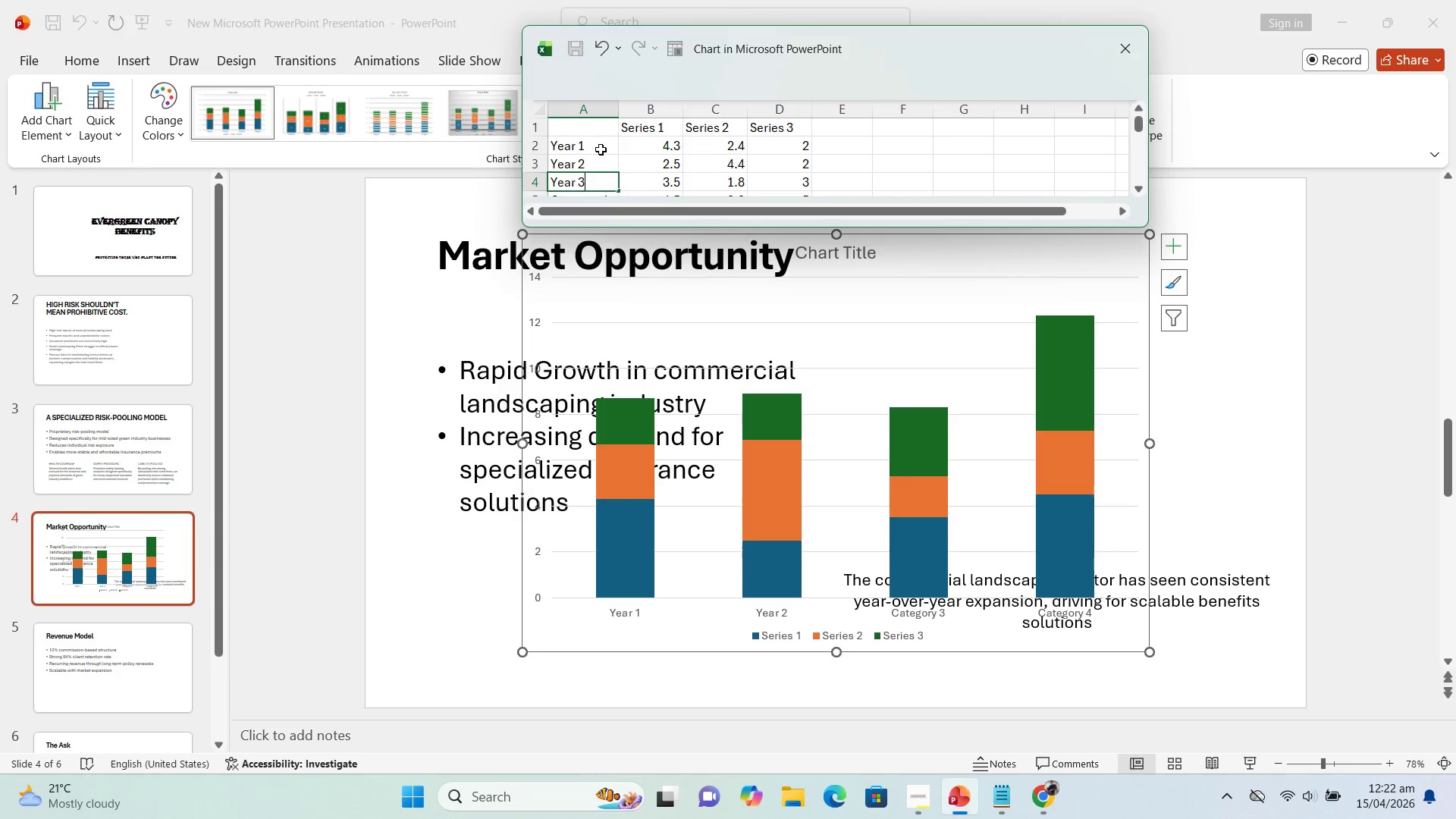 
key(ArrowDown)
 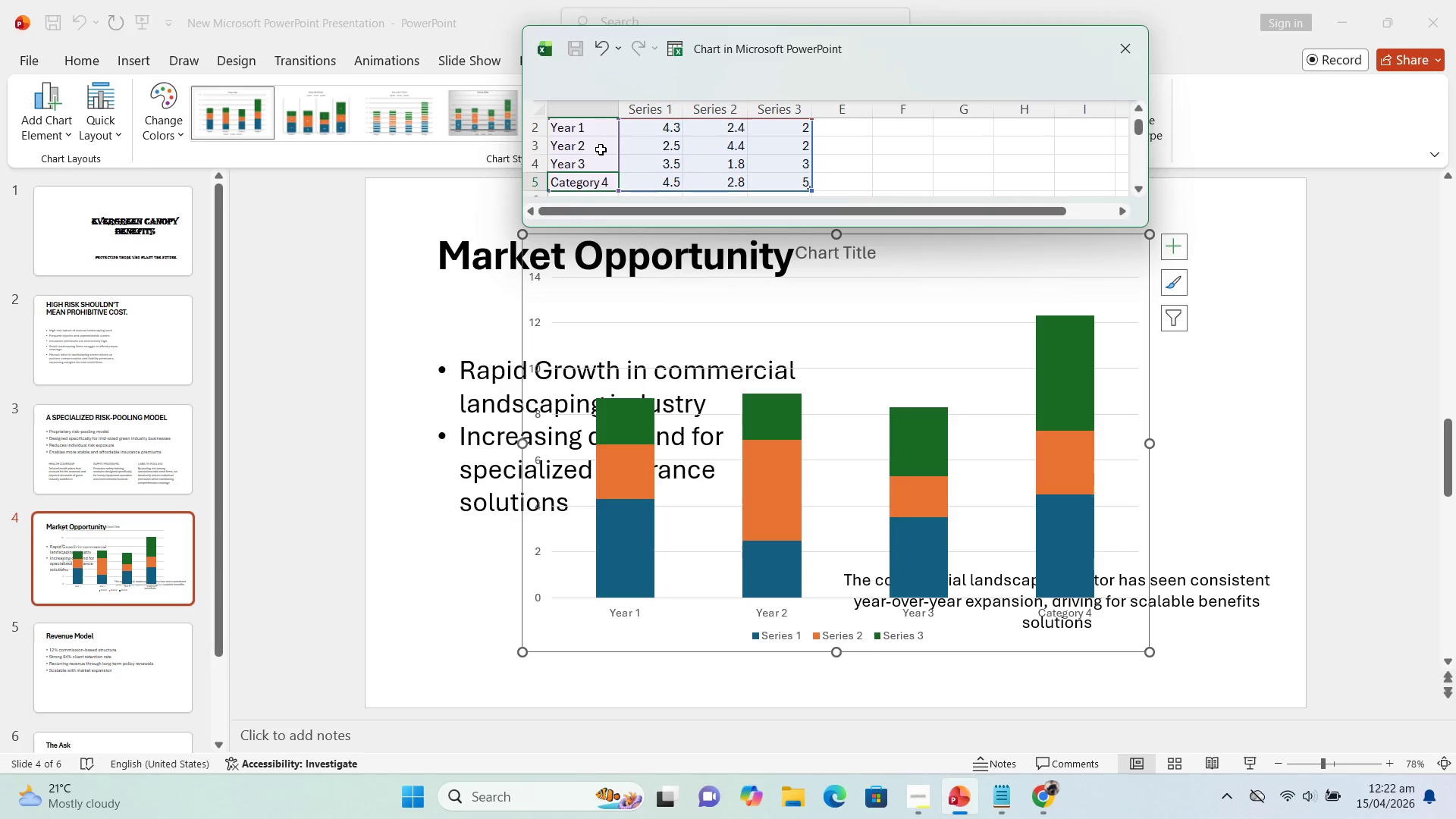 
type(Year 4)
 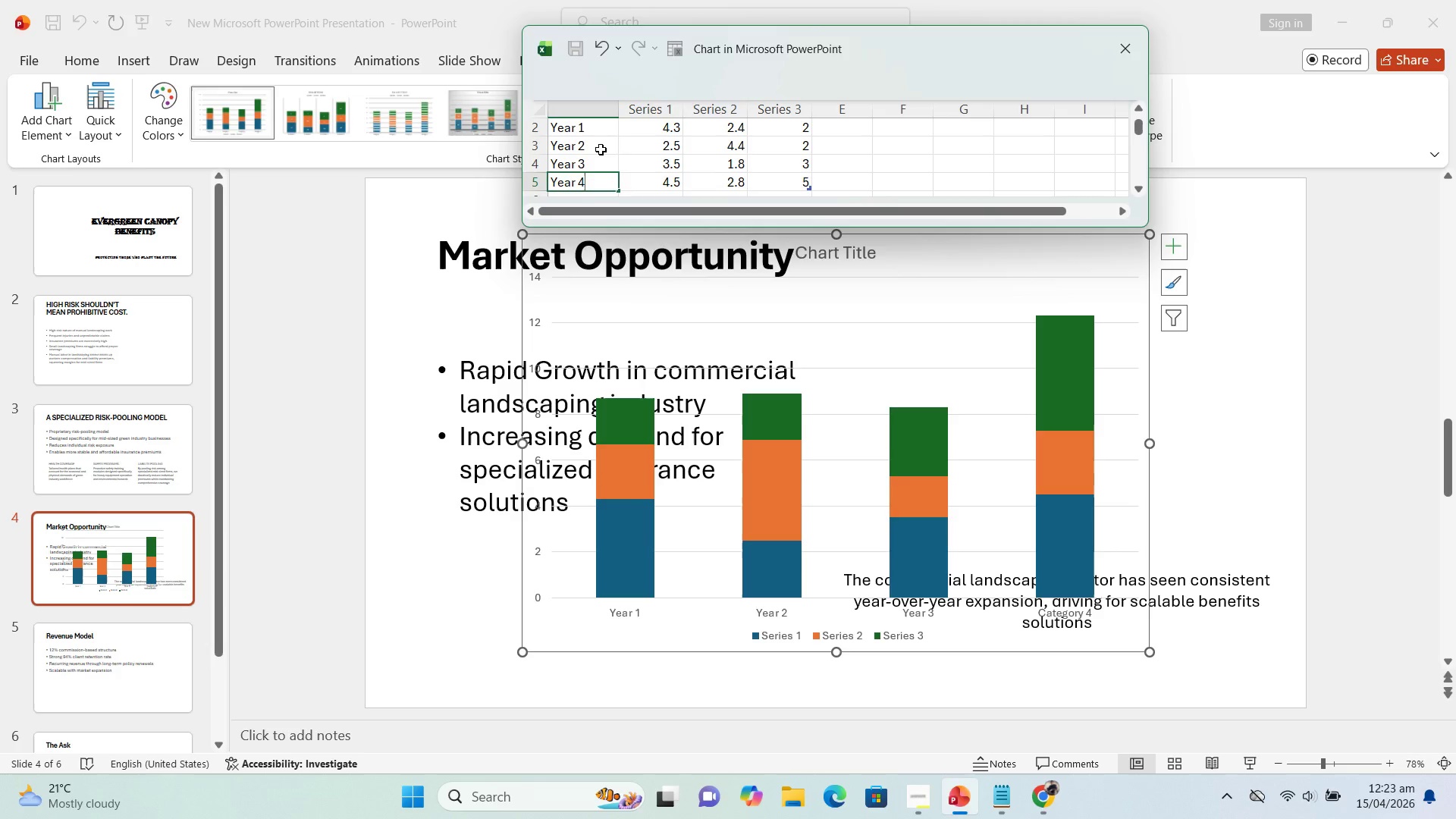 
key(ArrowRight)
 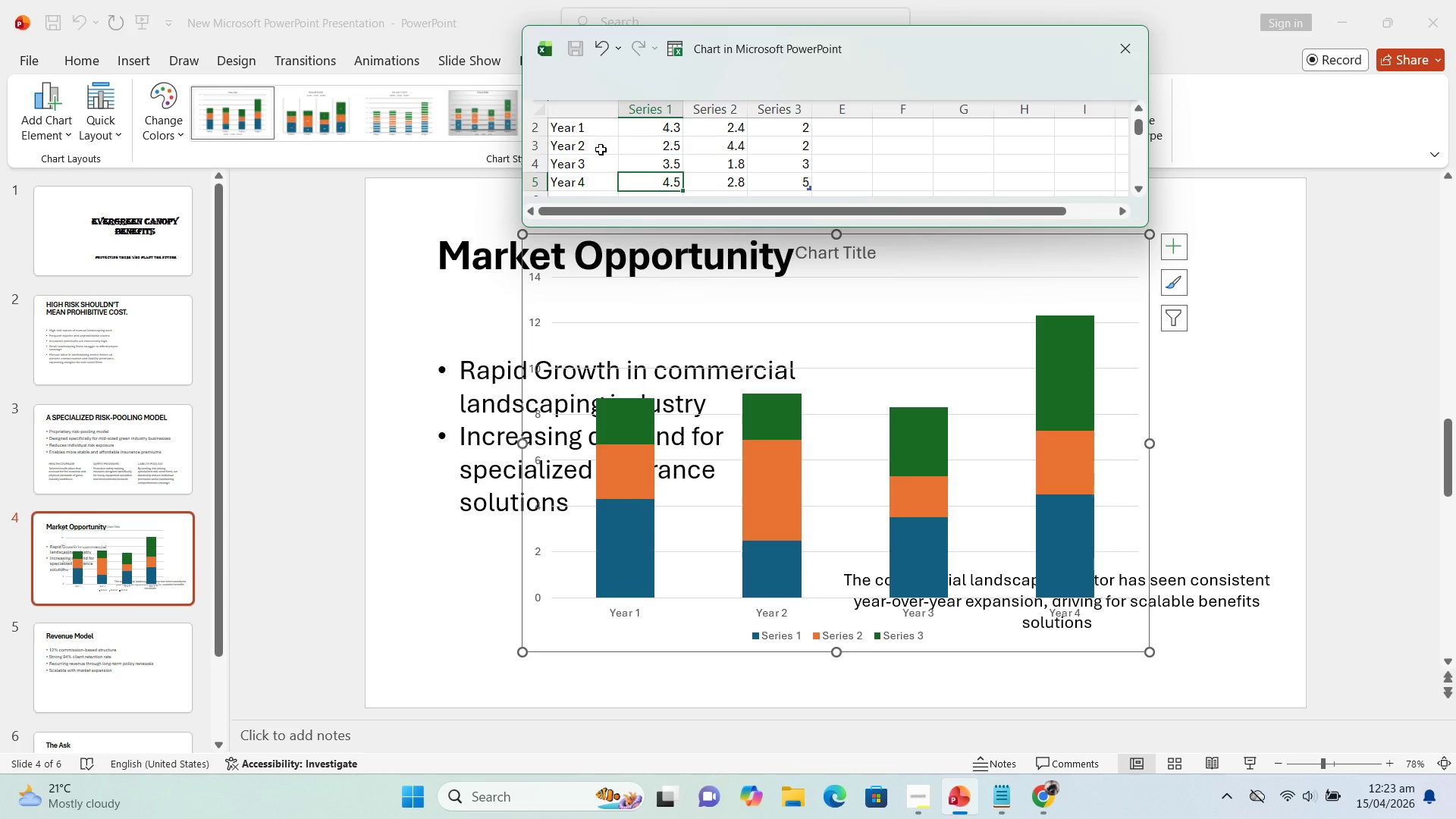 
key(ArrowUp)
 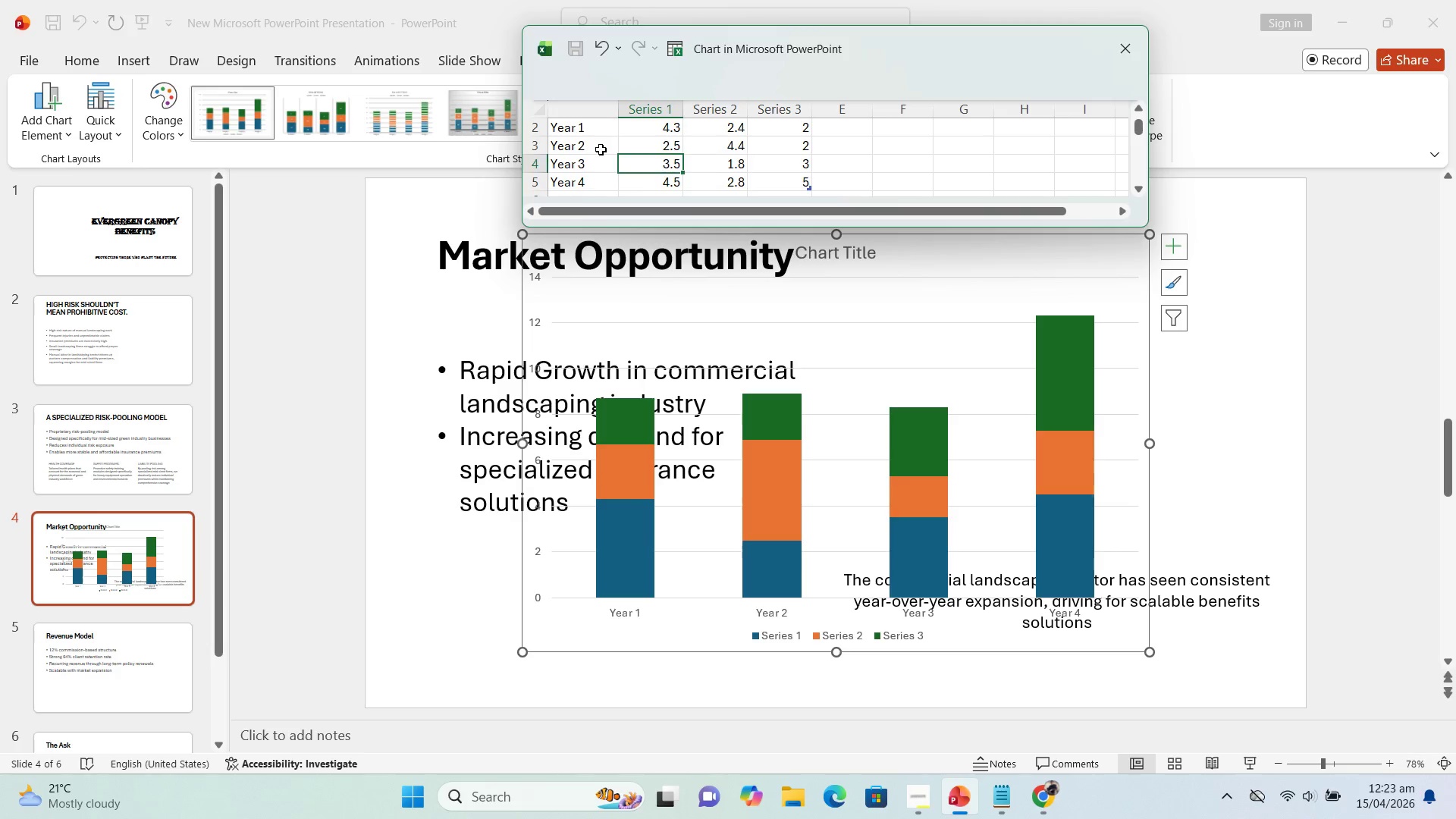 
key(ArrowUp)
 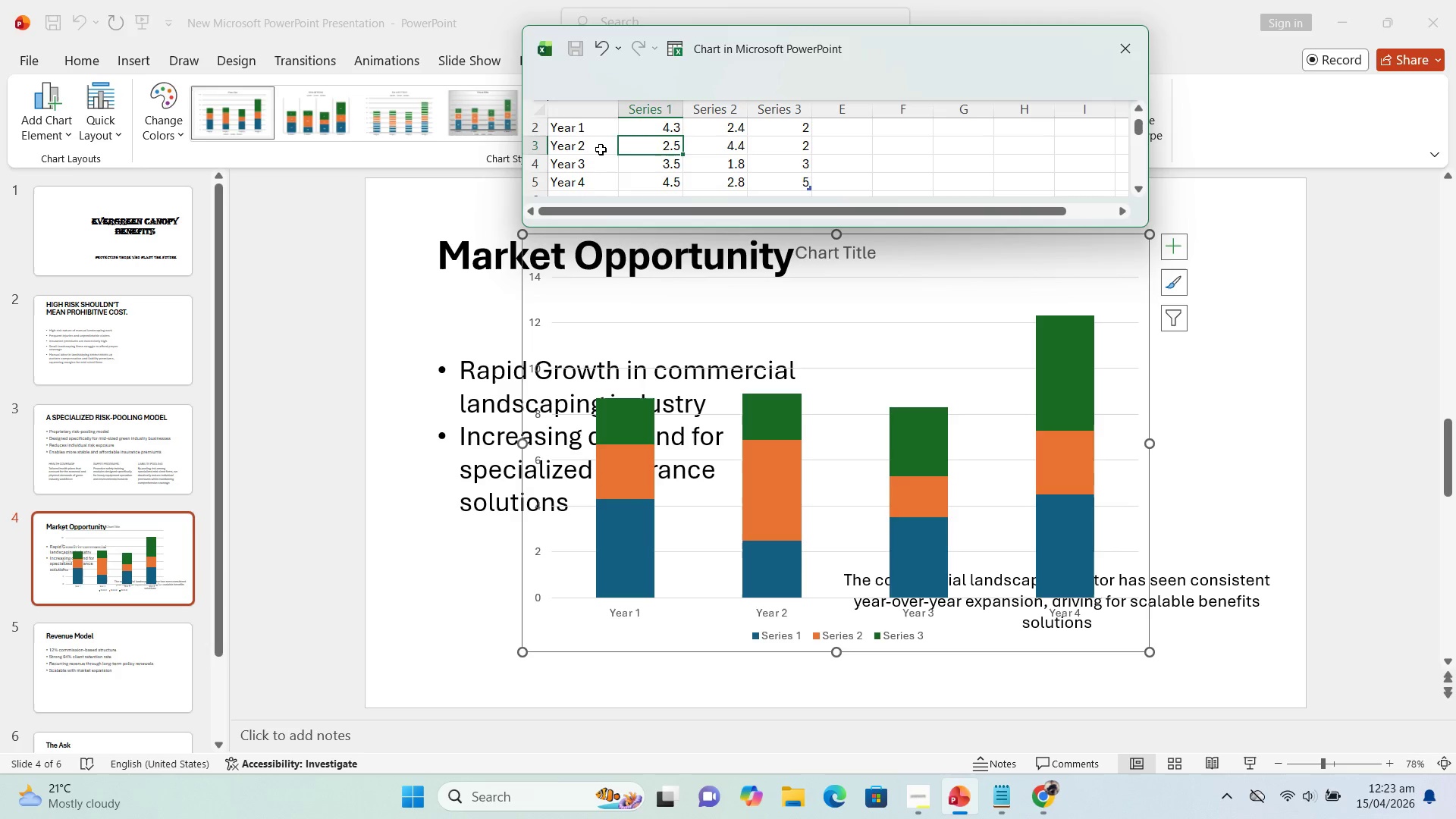 
key(ArrowUp)
 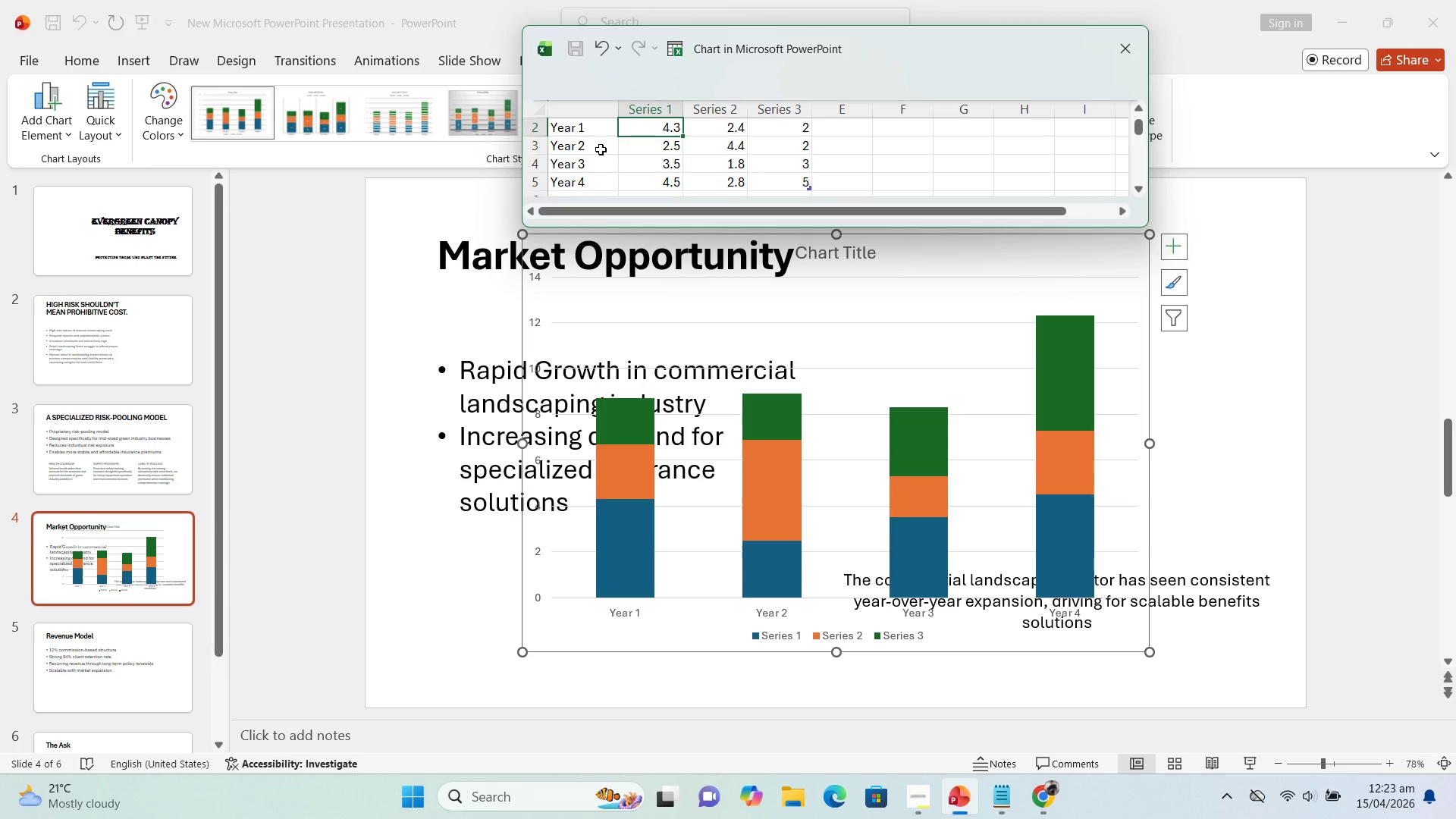 
key(ArrowUp)
 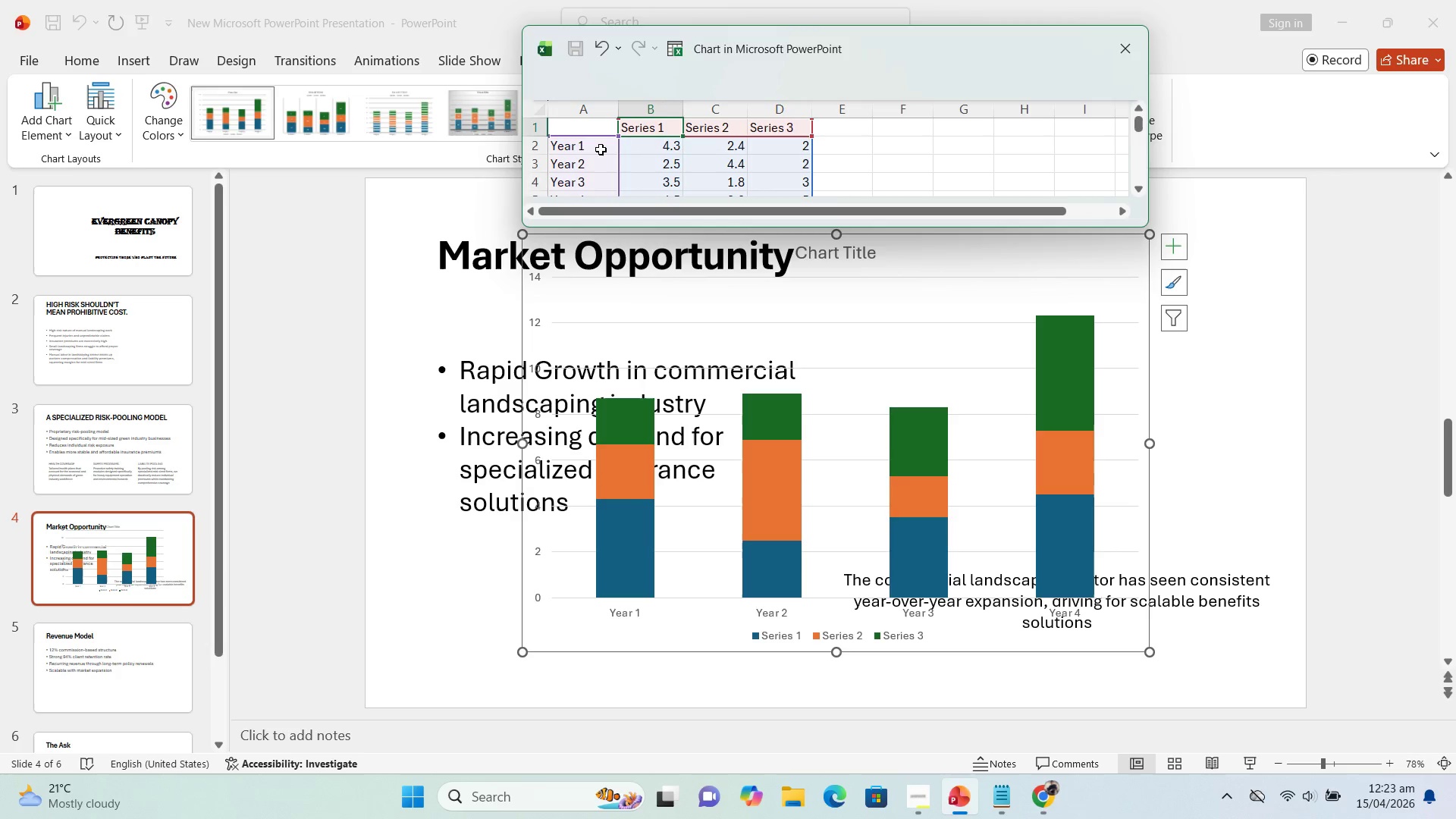 
key(ArrowDown)
 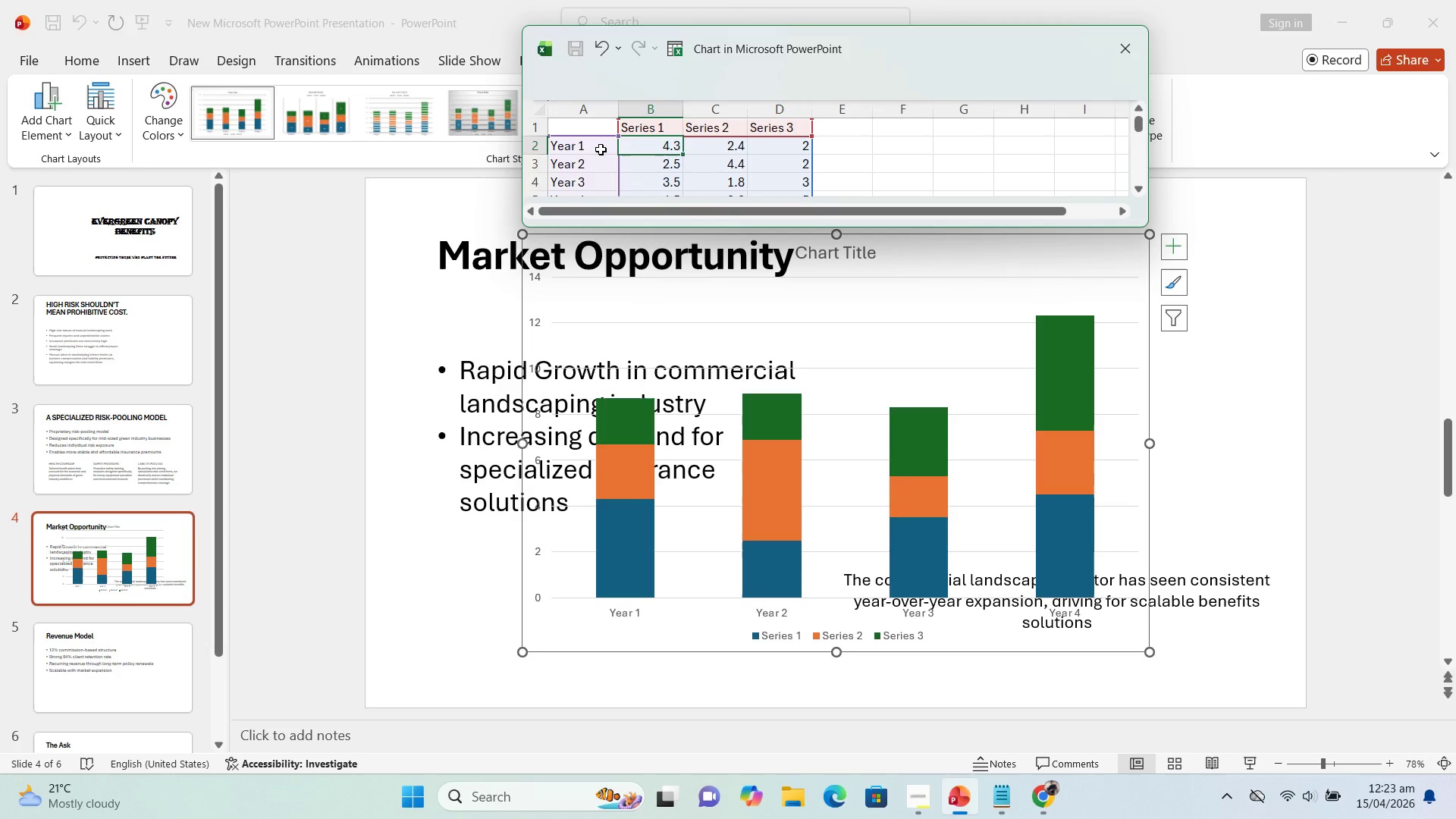 
key(ArrowDown)
 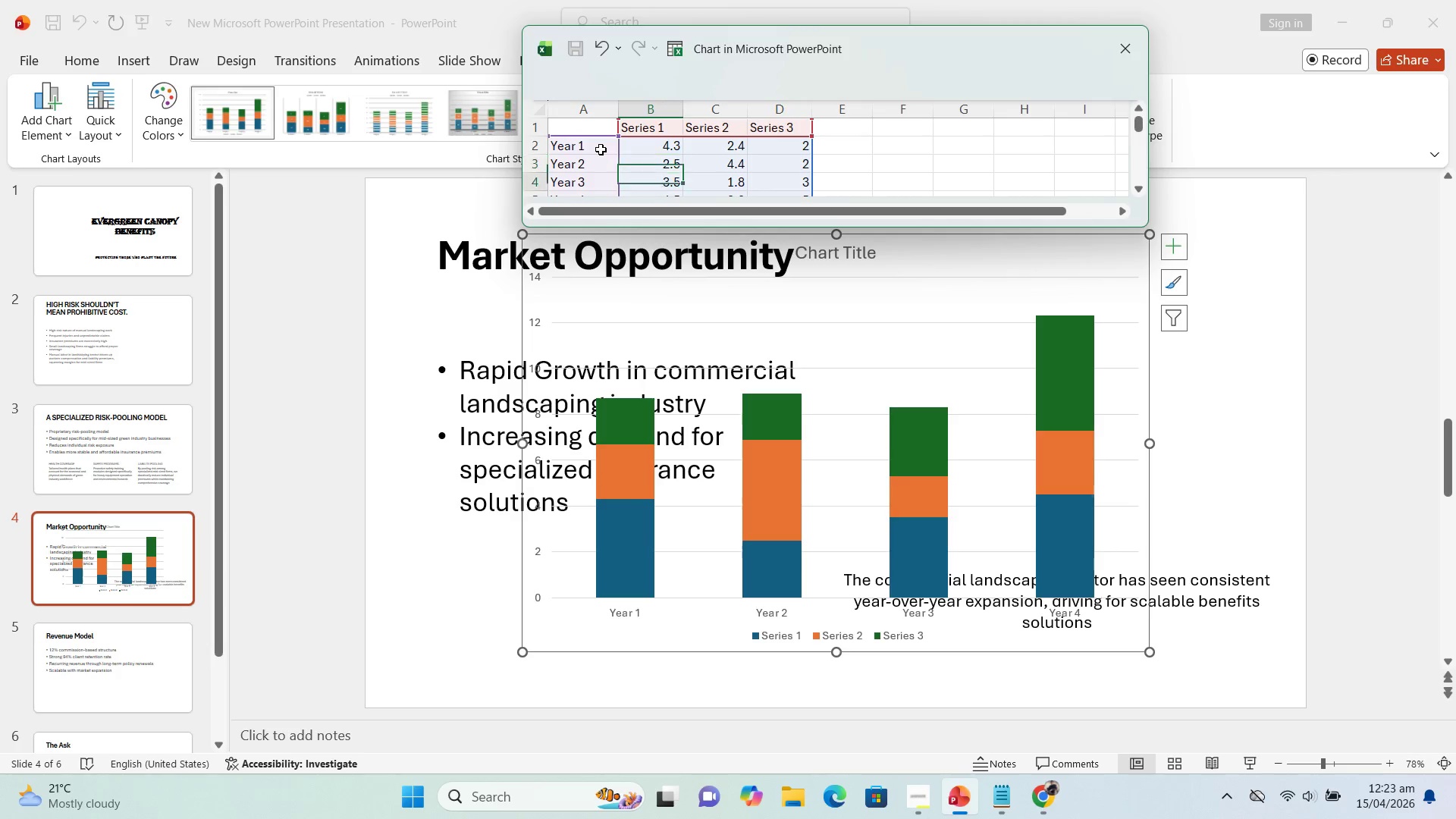 
key(ArrowDown)
 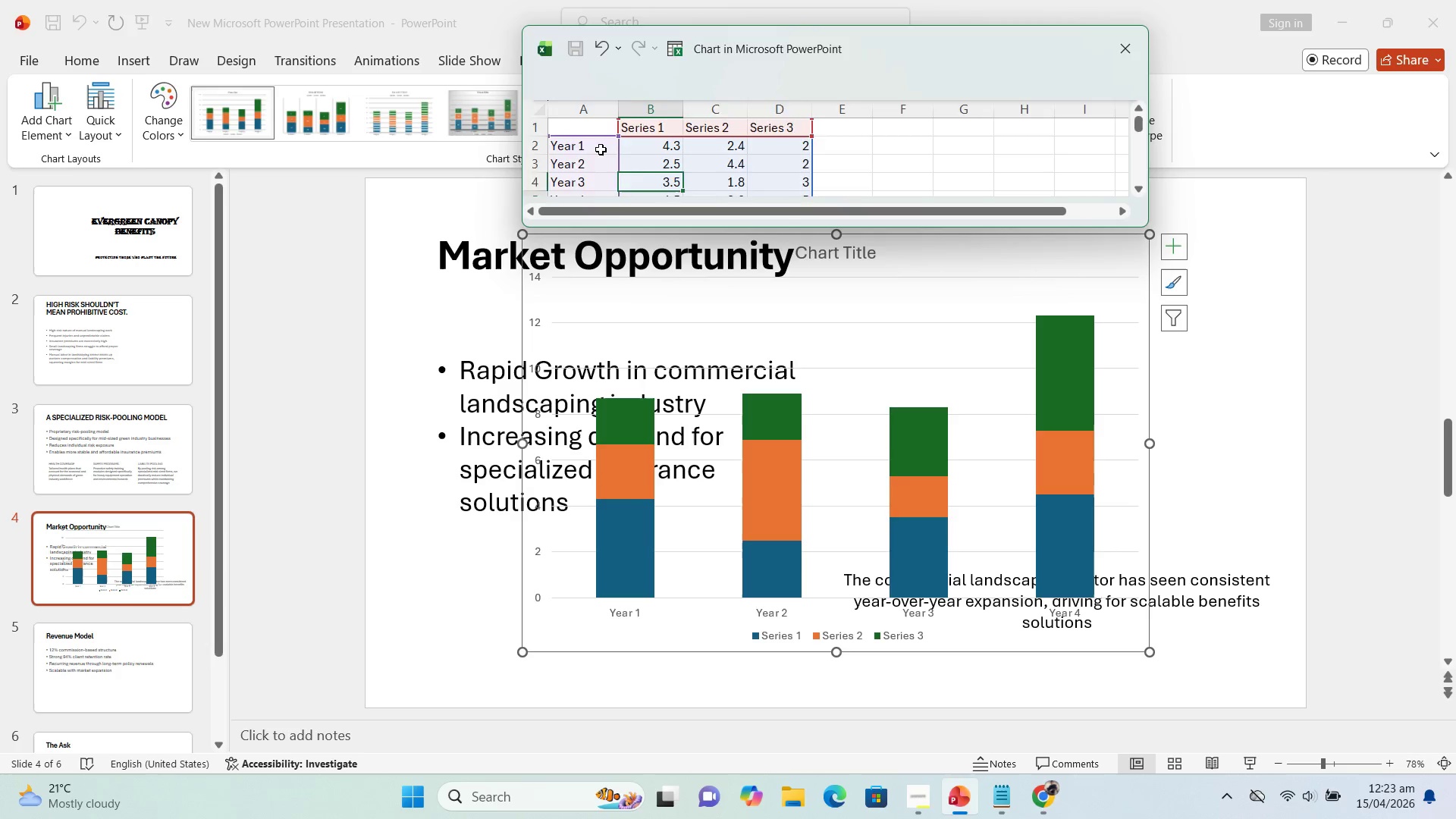 
key(ArrowDown)
 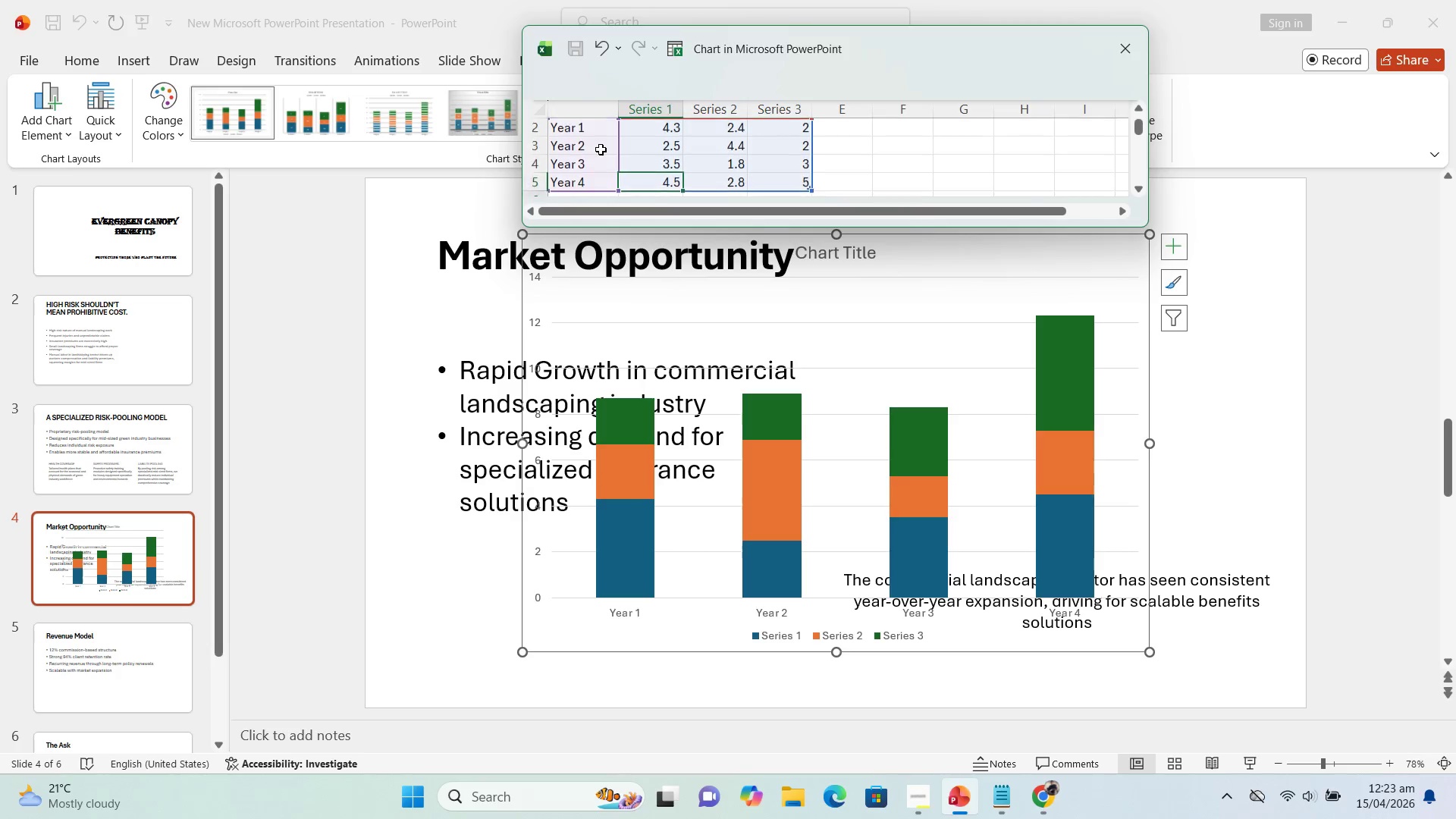 
key(ArrowDown)
 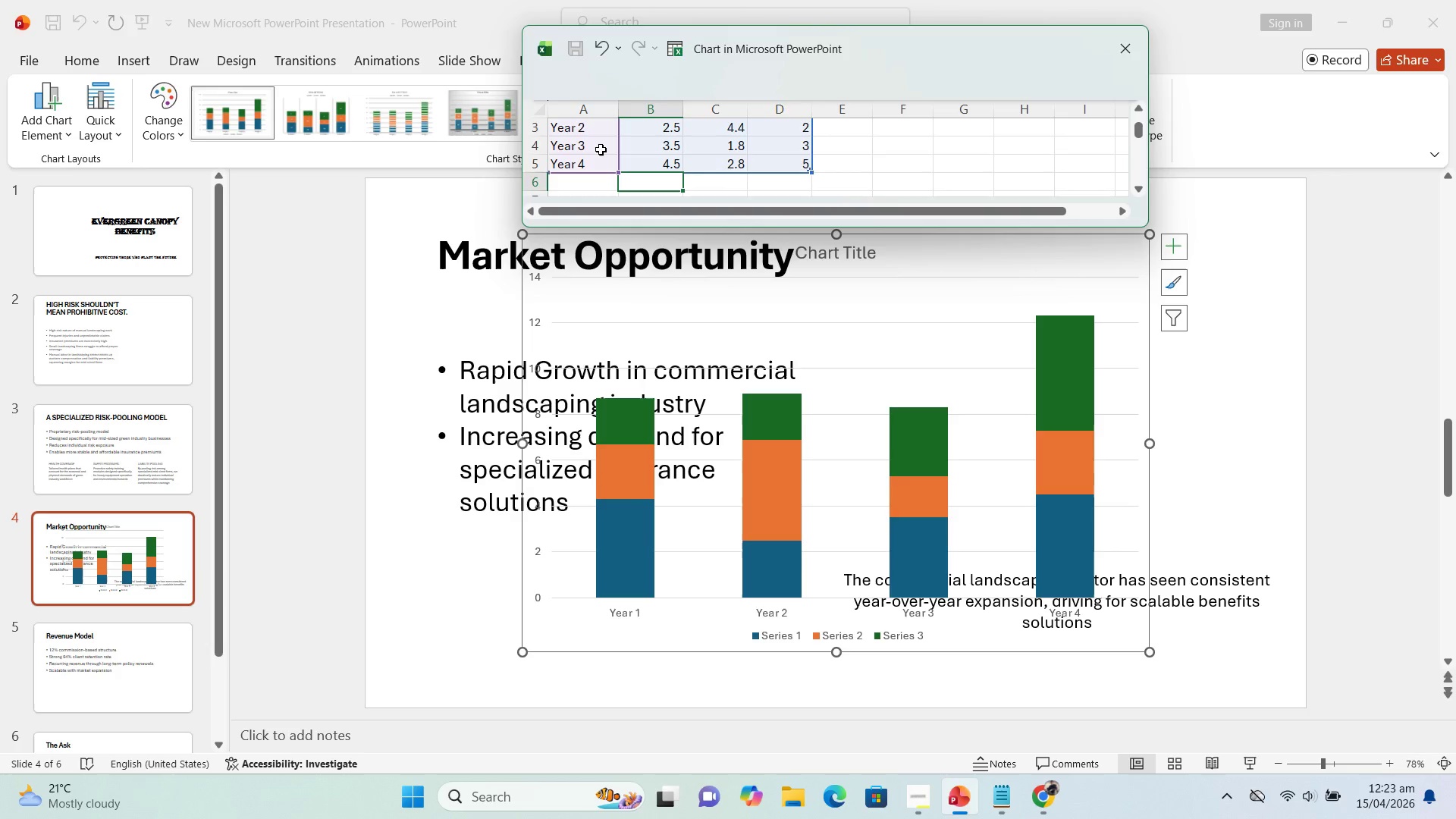 
key(ArrowUp)
 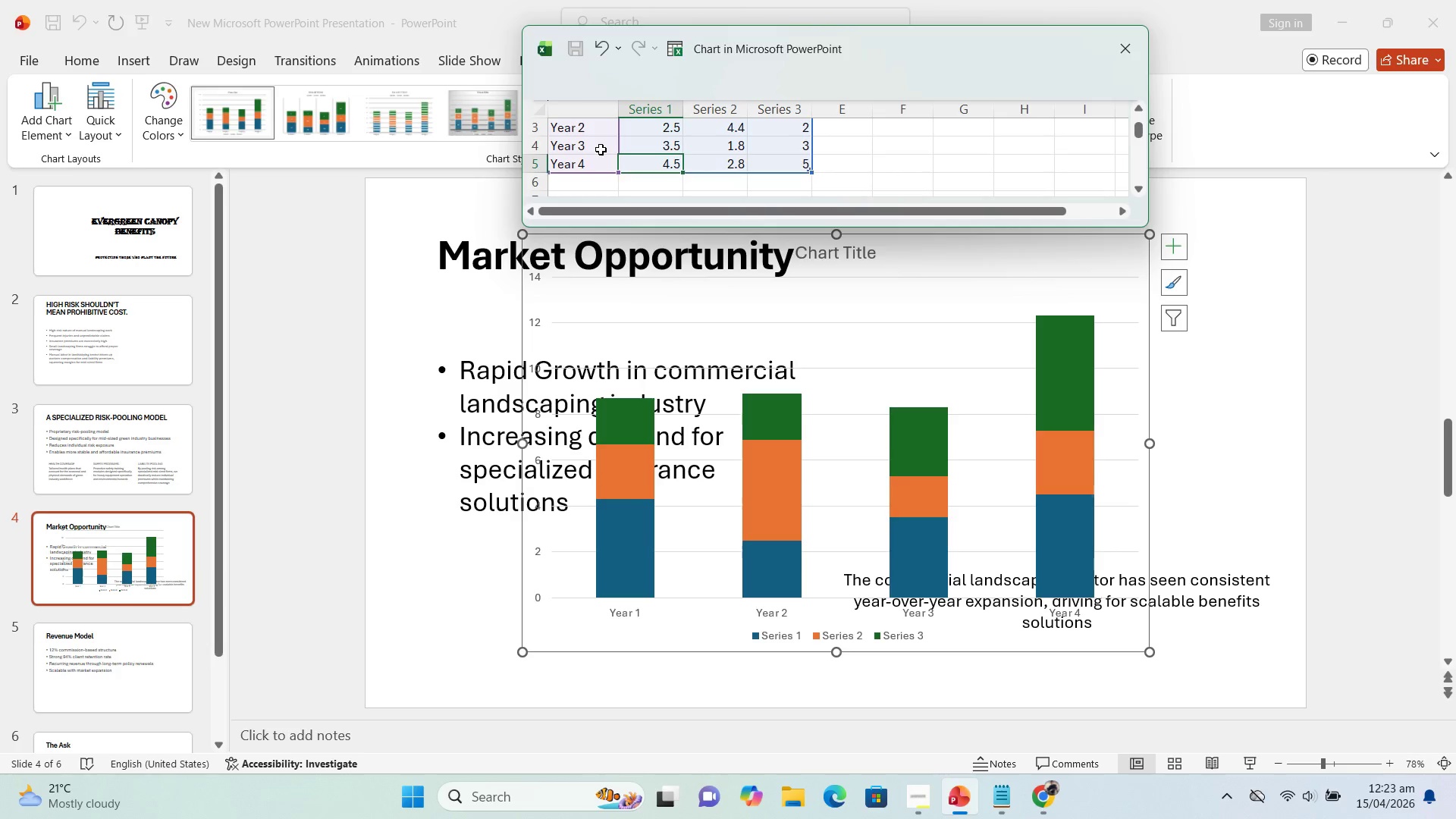 
key(ArrowUp)
 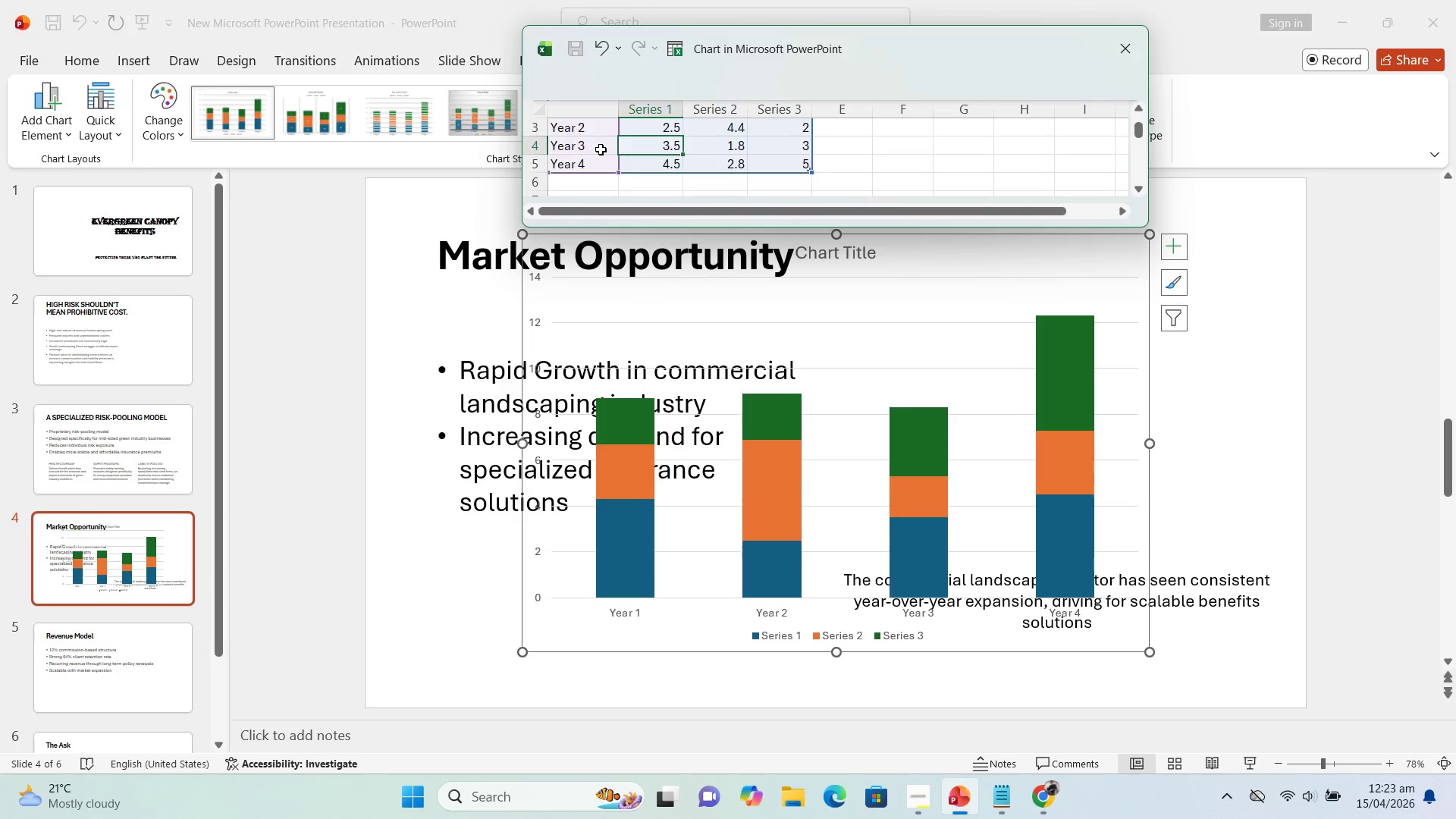 
key(ArrowUp)
 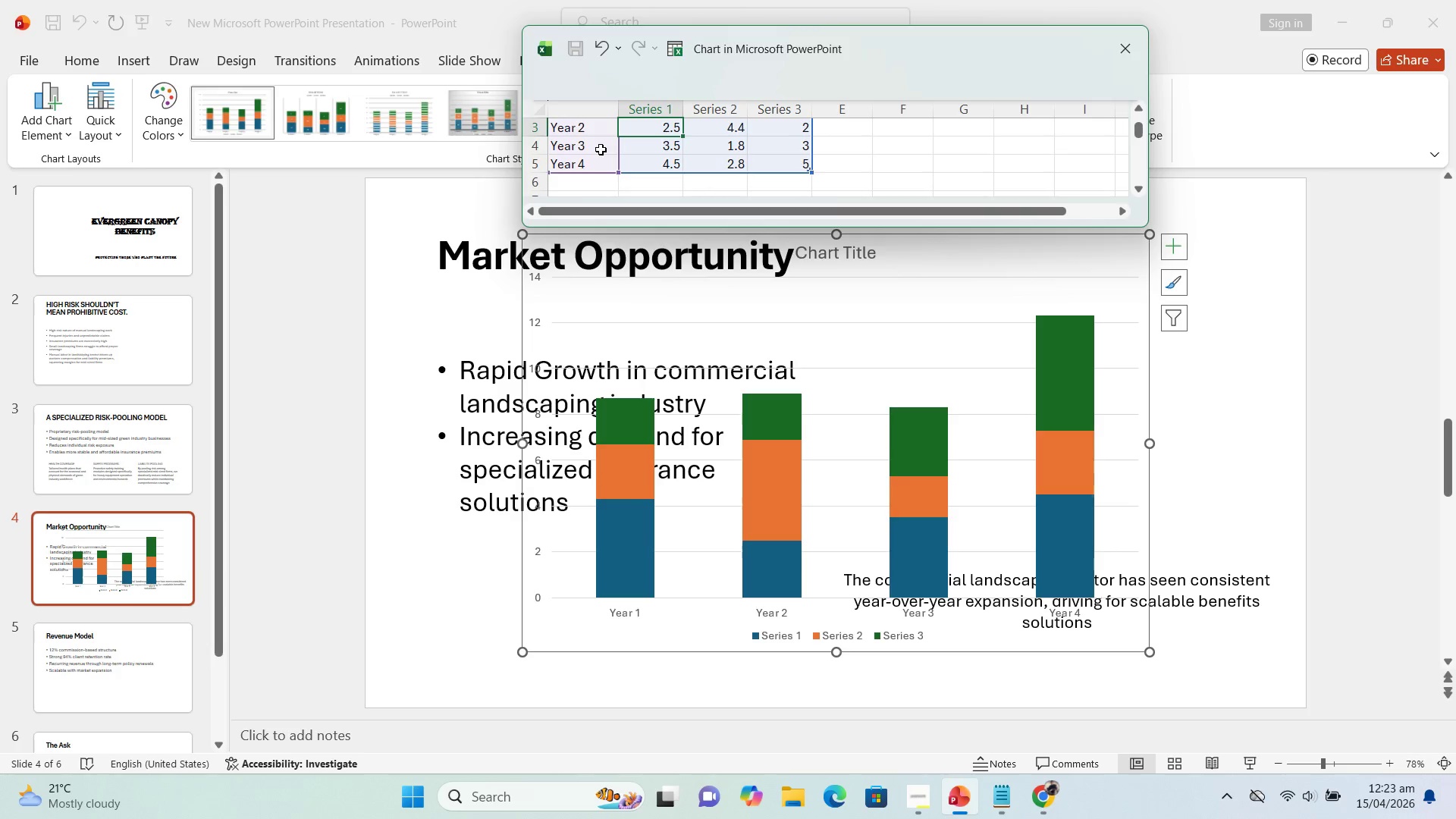 
key(ArrowUp)
 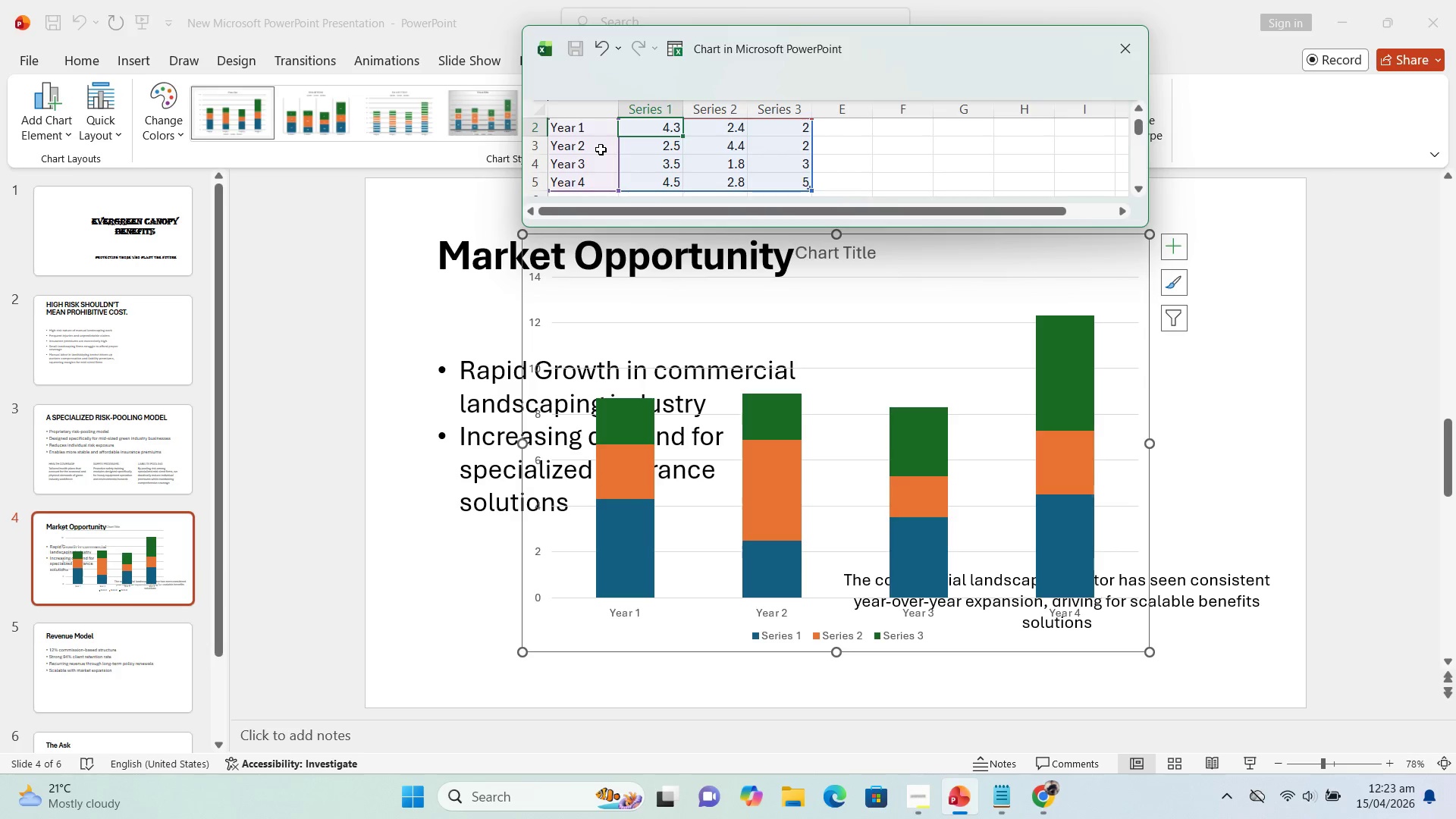 
key(ArrowUp)
 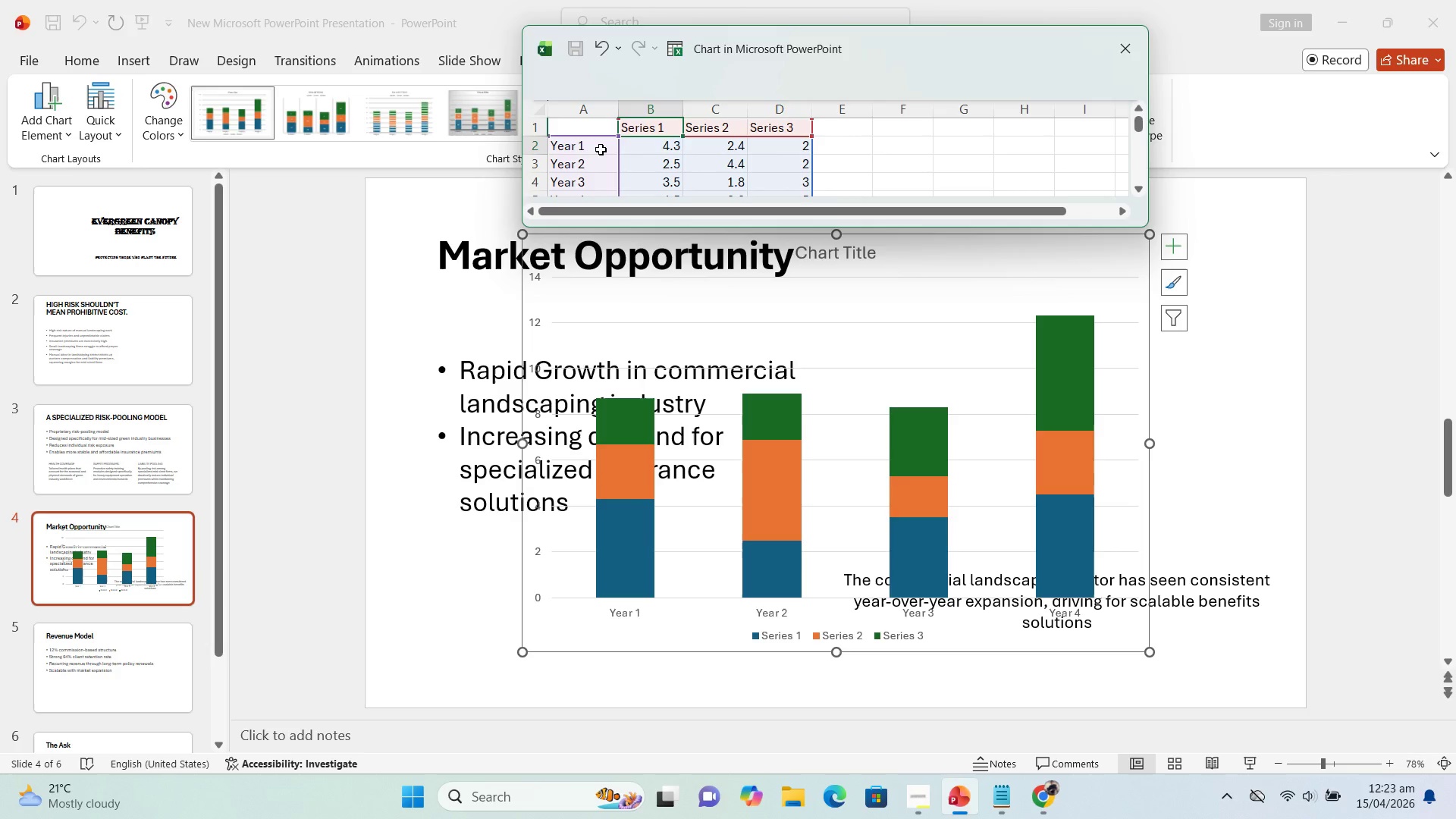 
key(ArrowDown)
 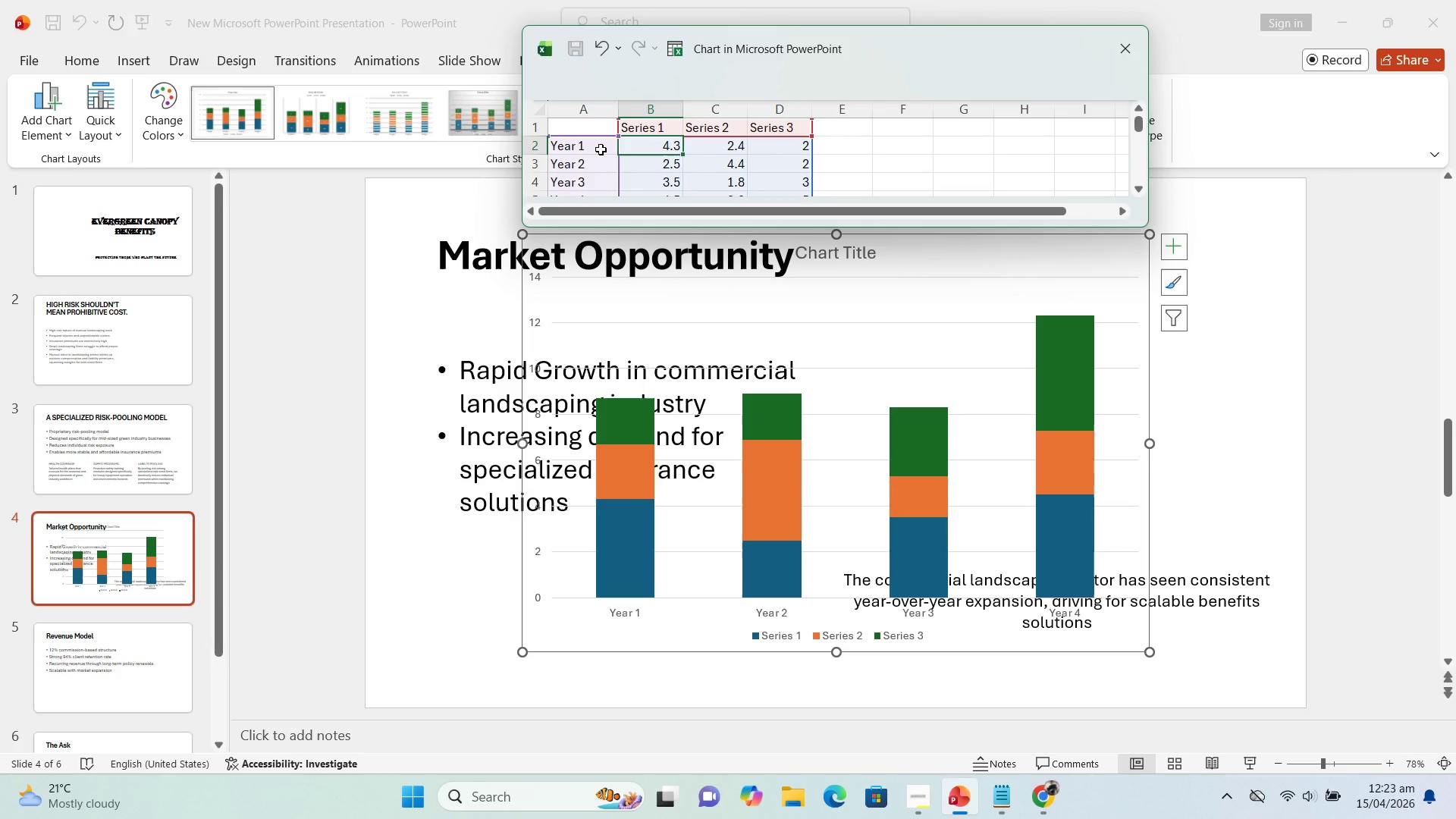 
key(ArrowDown)
 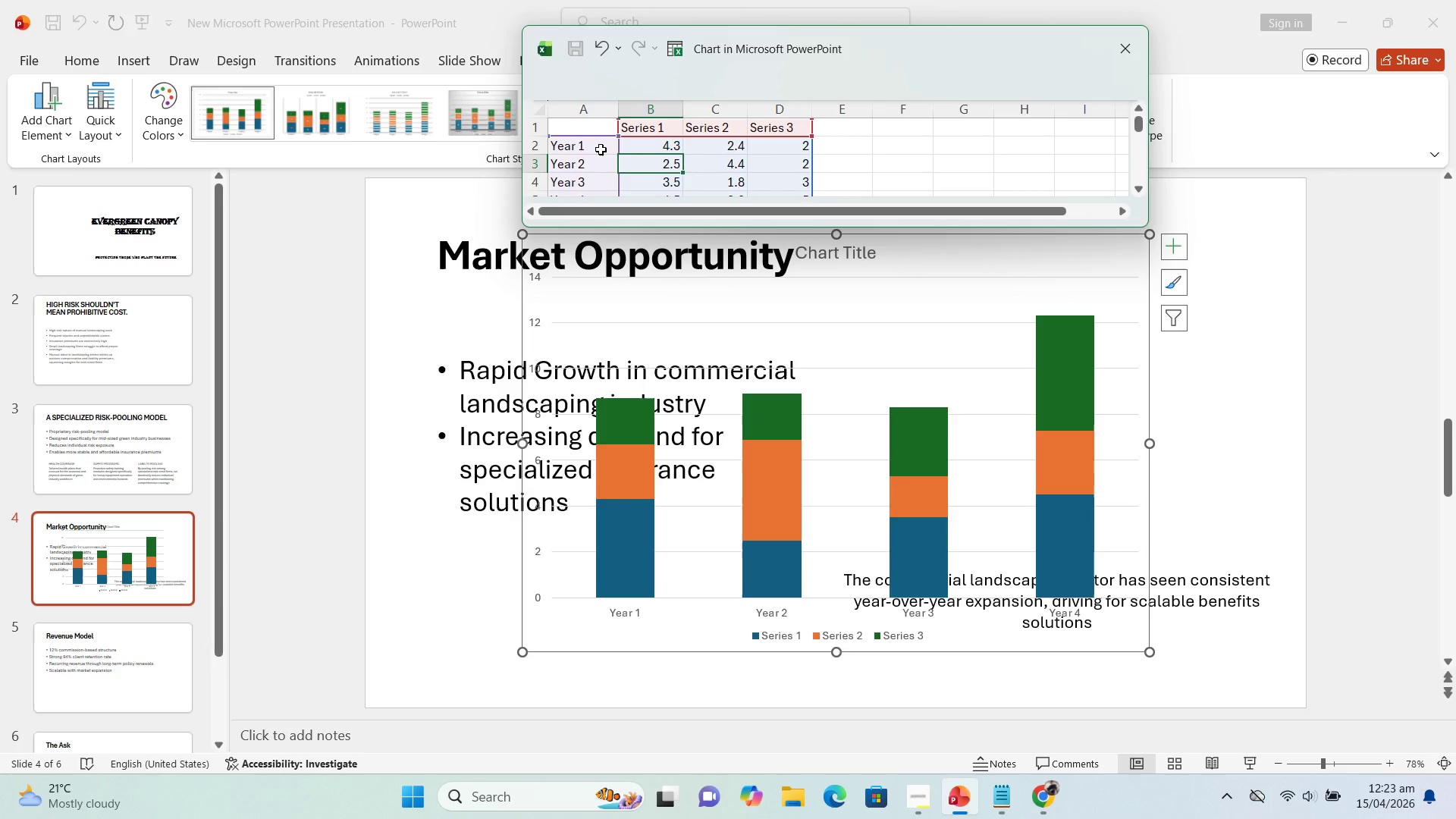 
key(0)
 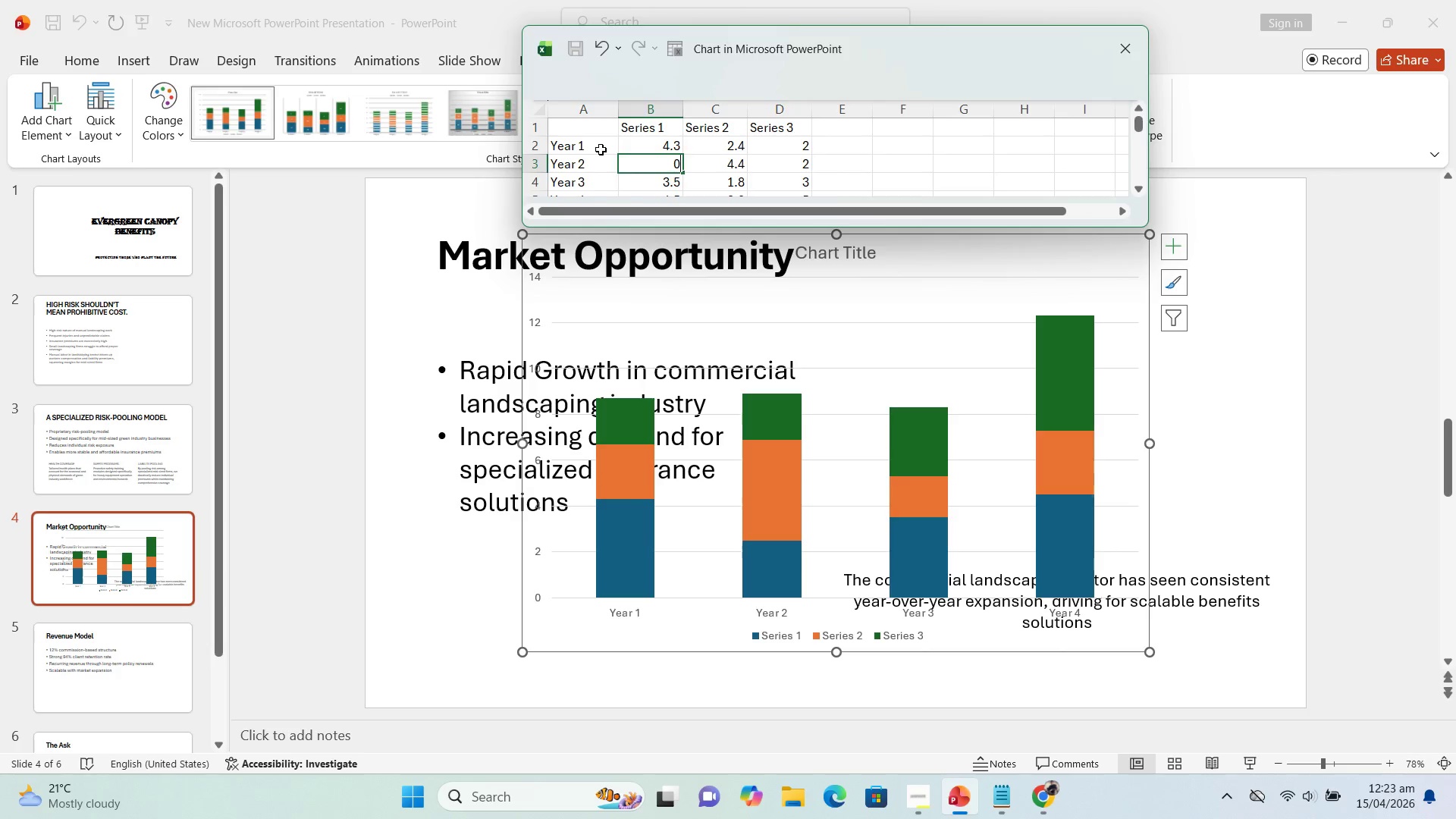 
key(ArrowDown)
 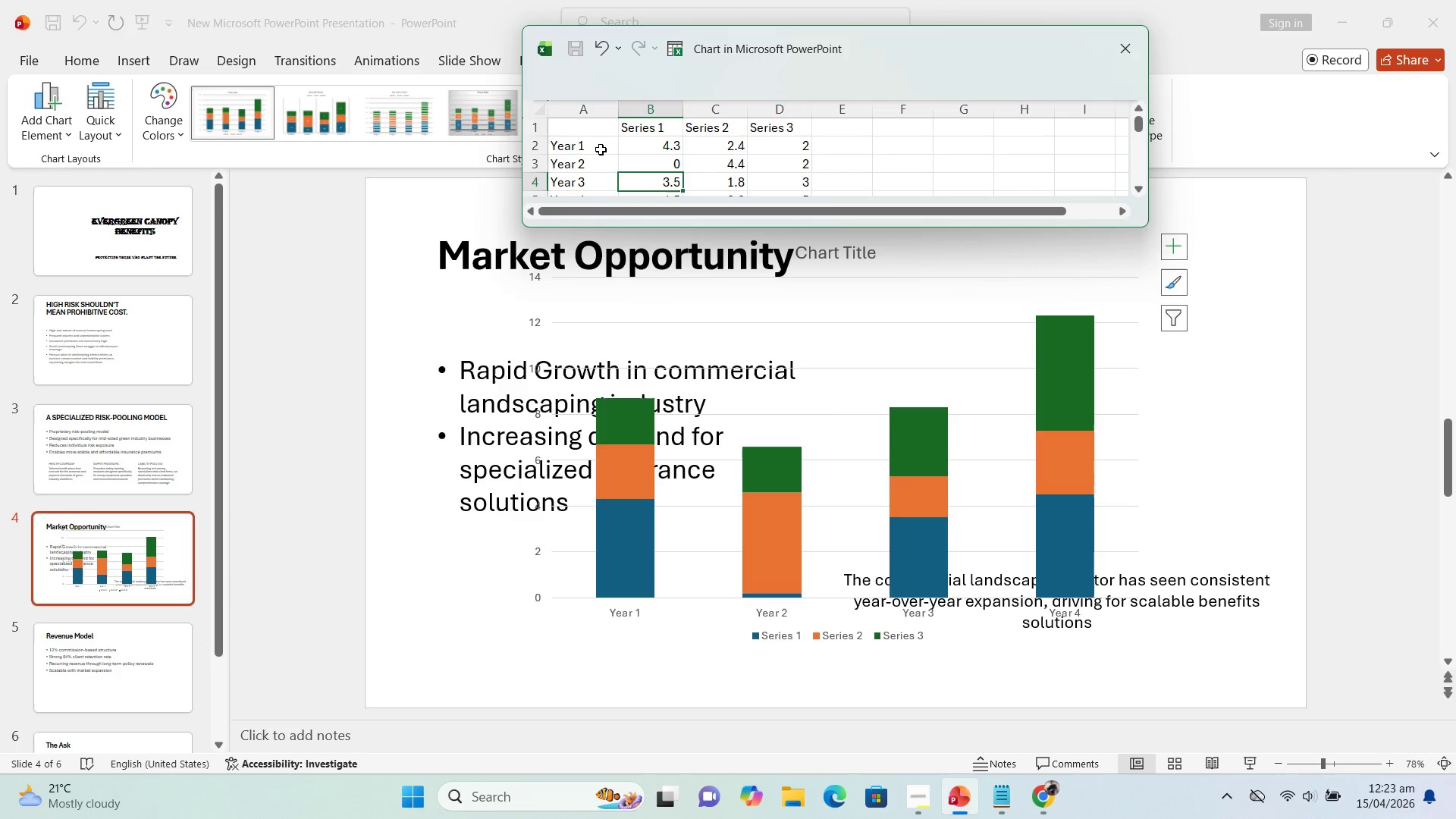 
key(0)
 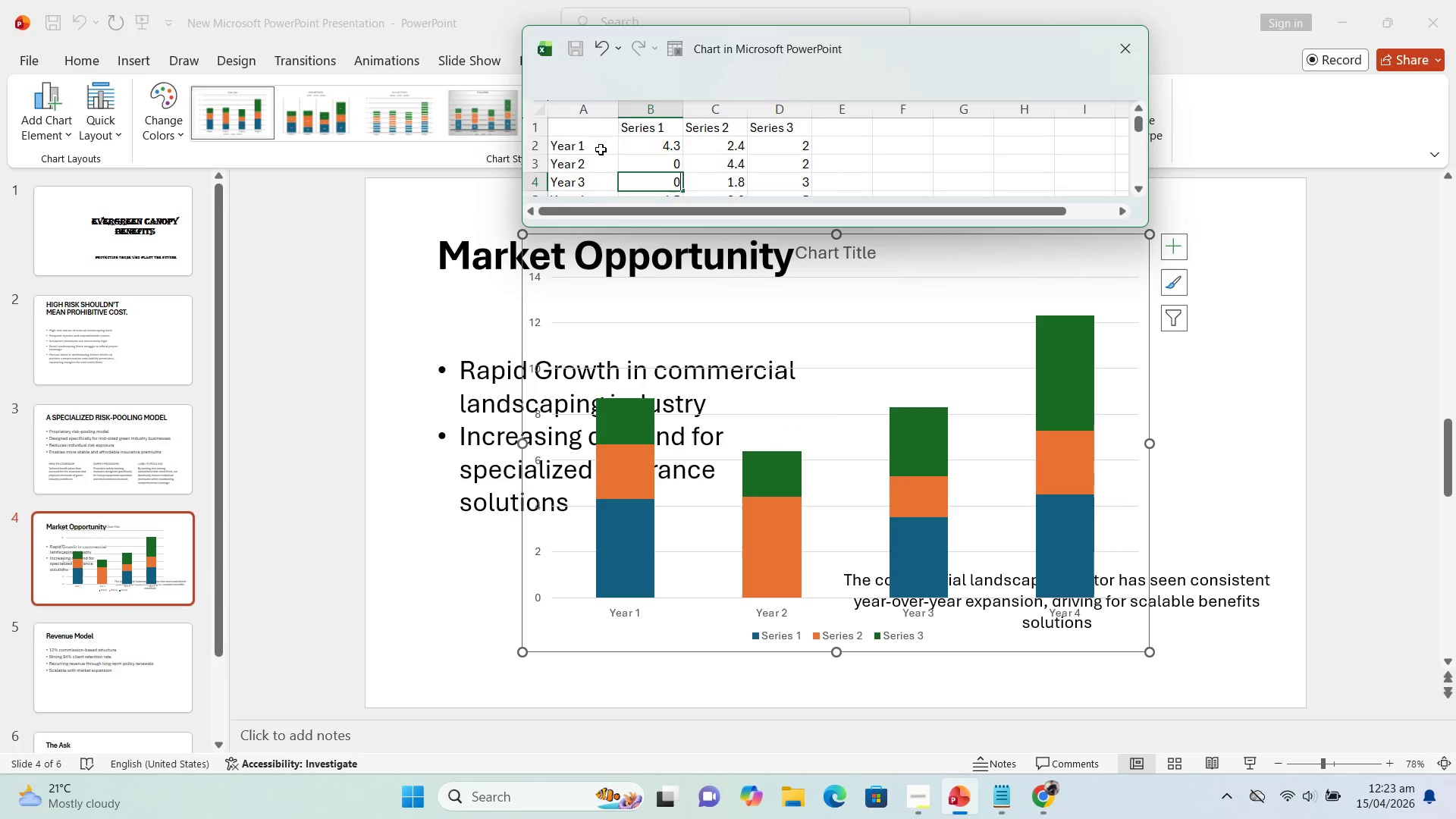 
key(ArrowDown)
 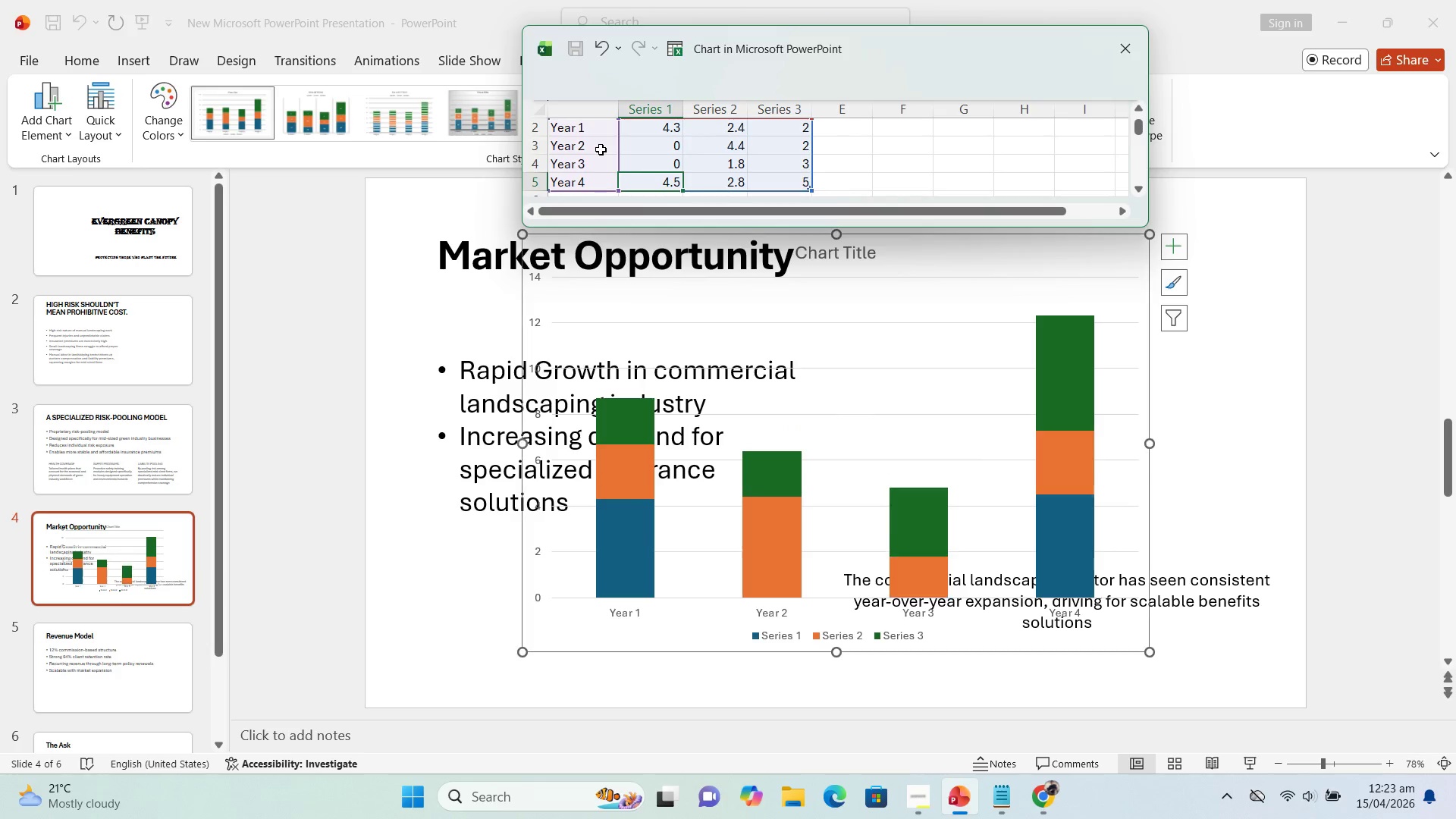 
key(0)
 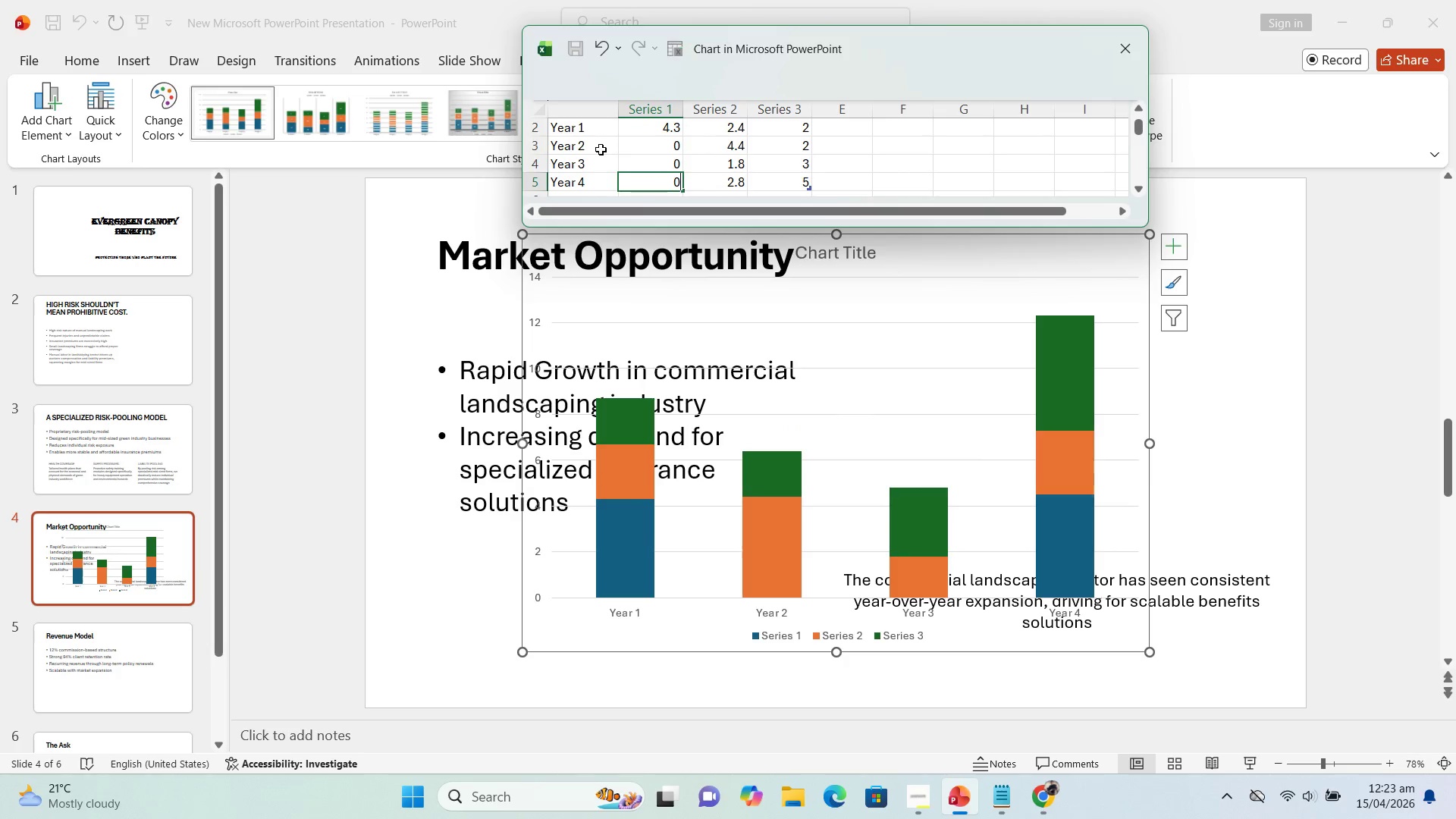 
key(ArrowRight)
 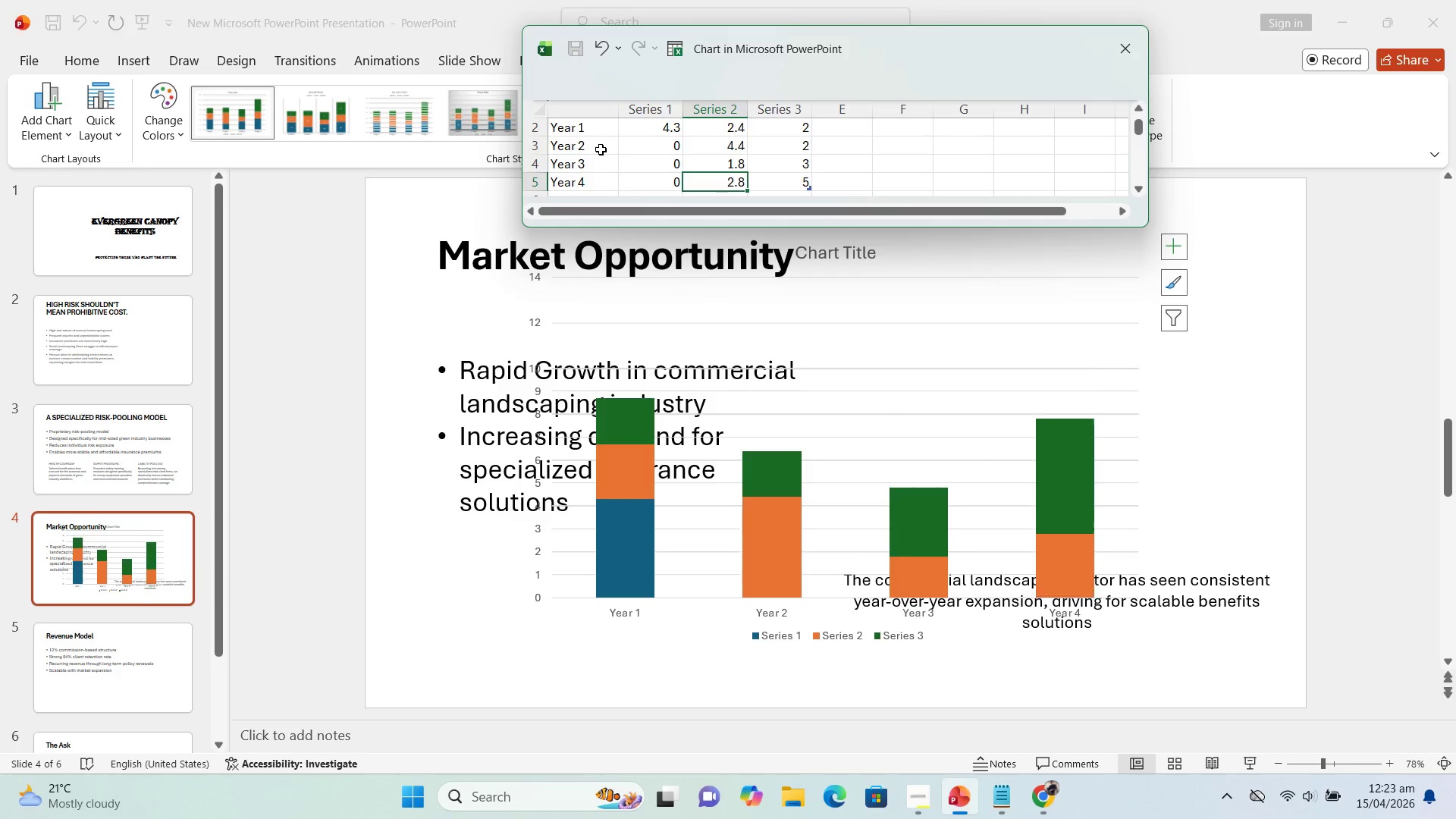 
key(0)
 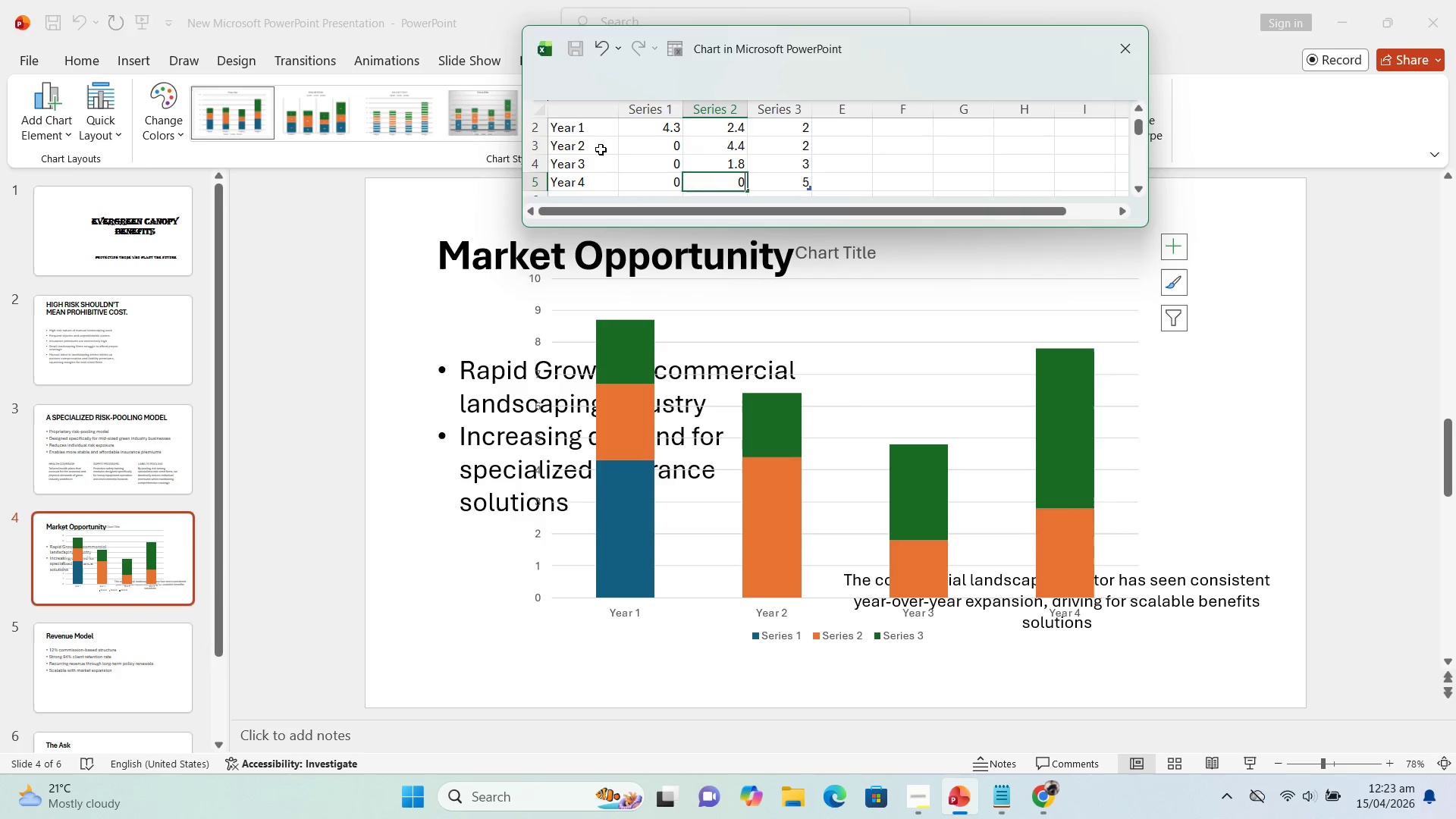 
key(ArrowUp)
 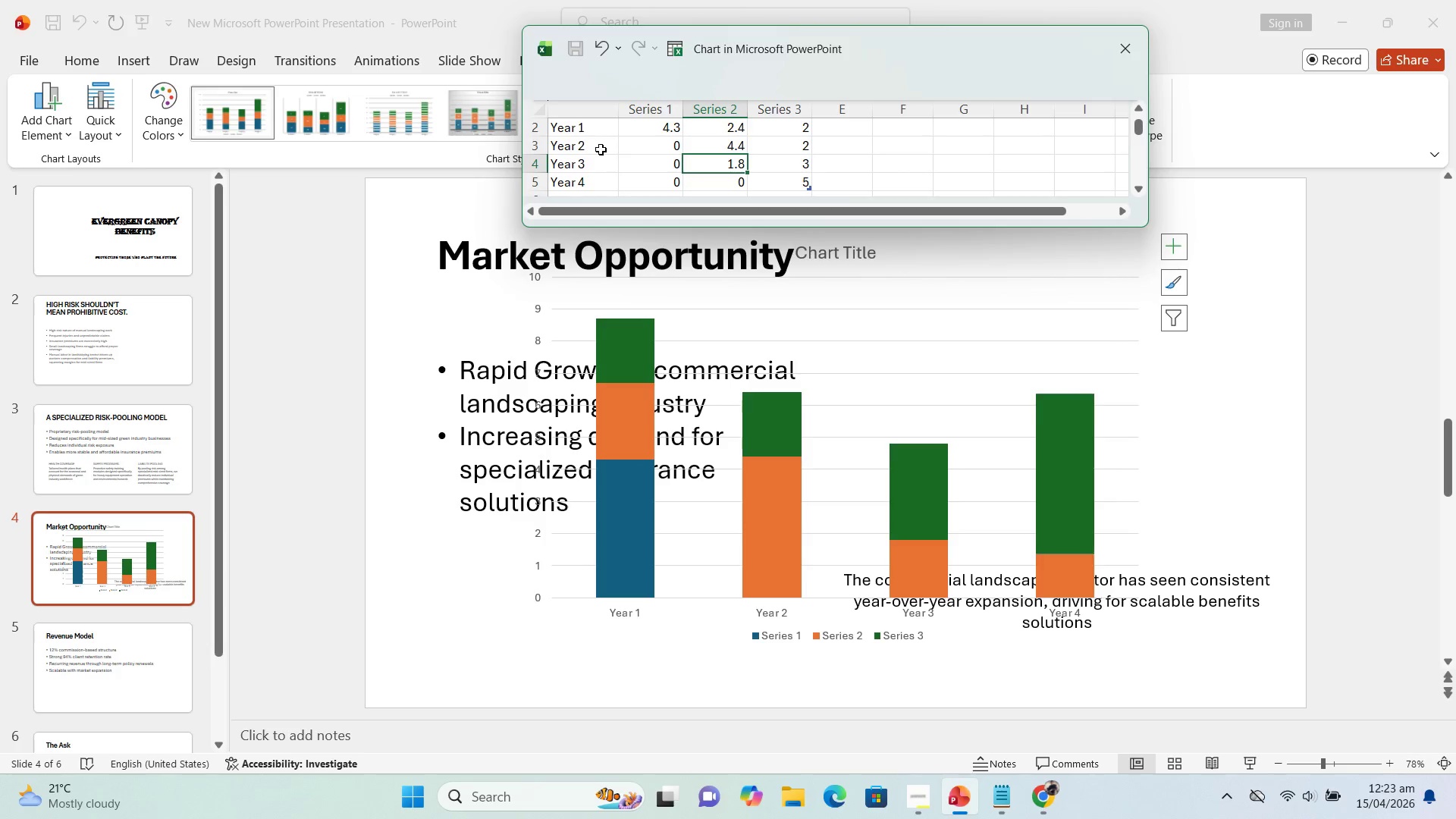 
key(0)
 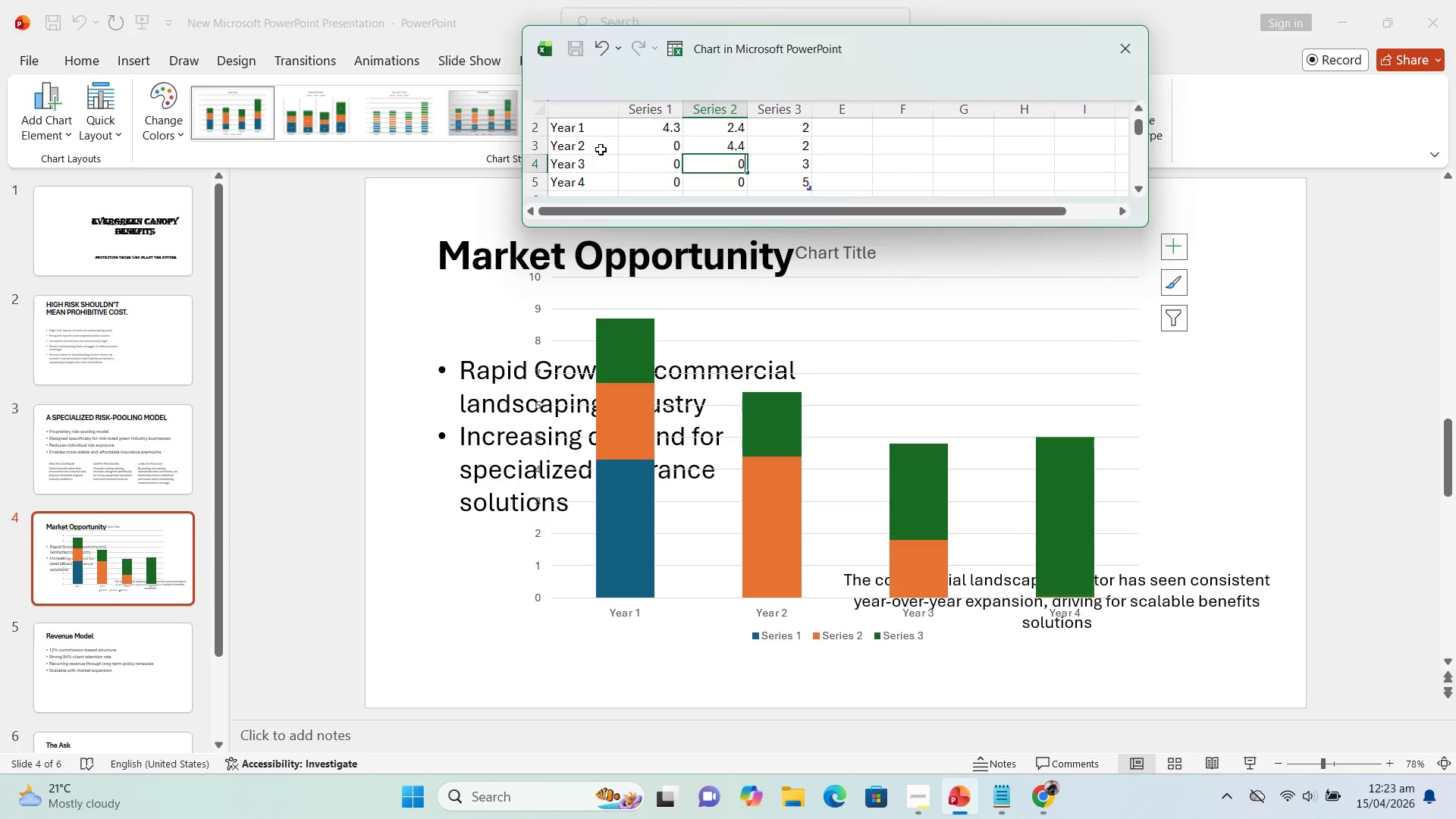 
key(ArrowUp)
 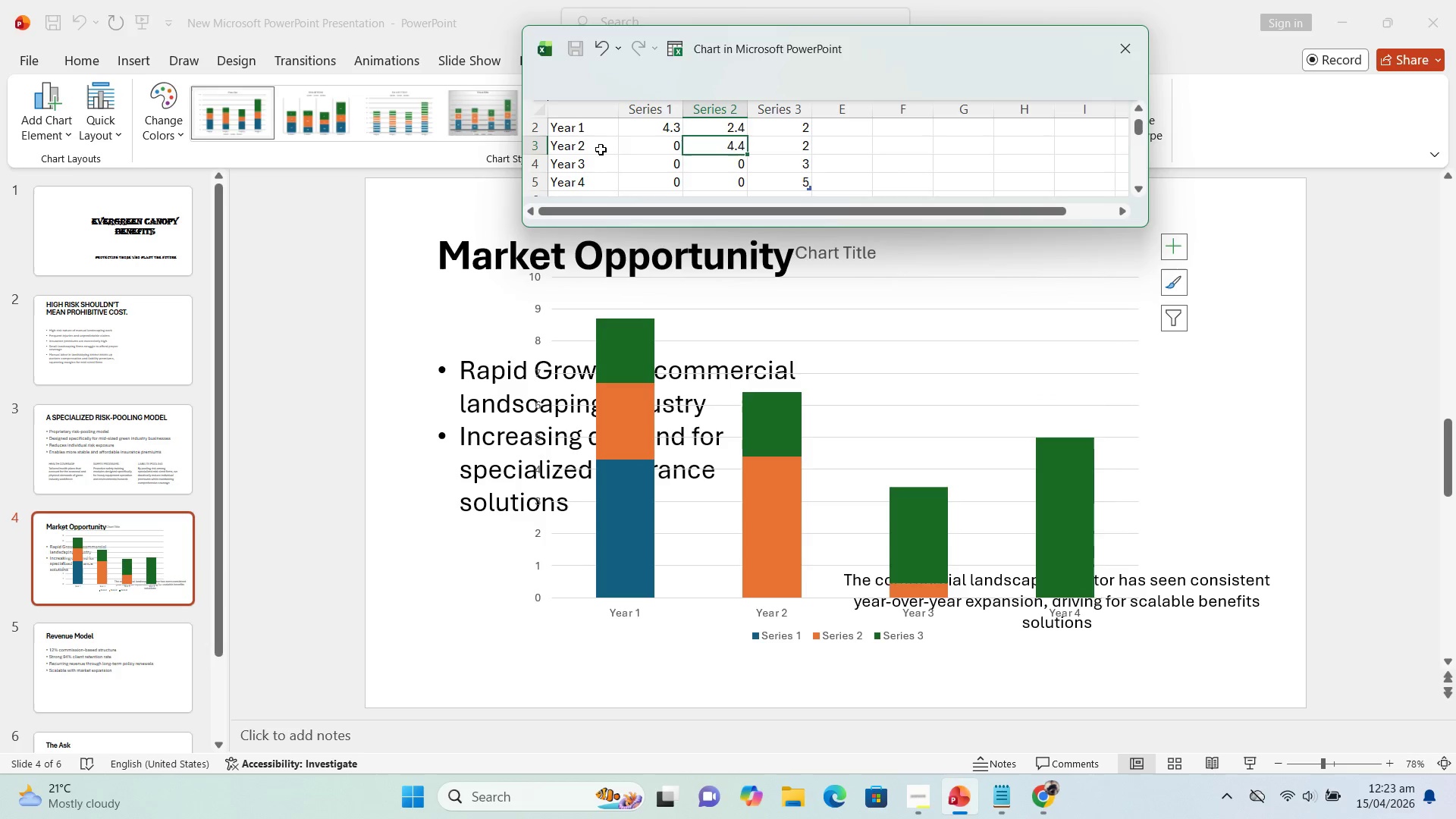 
key(0)
 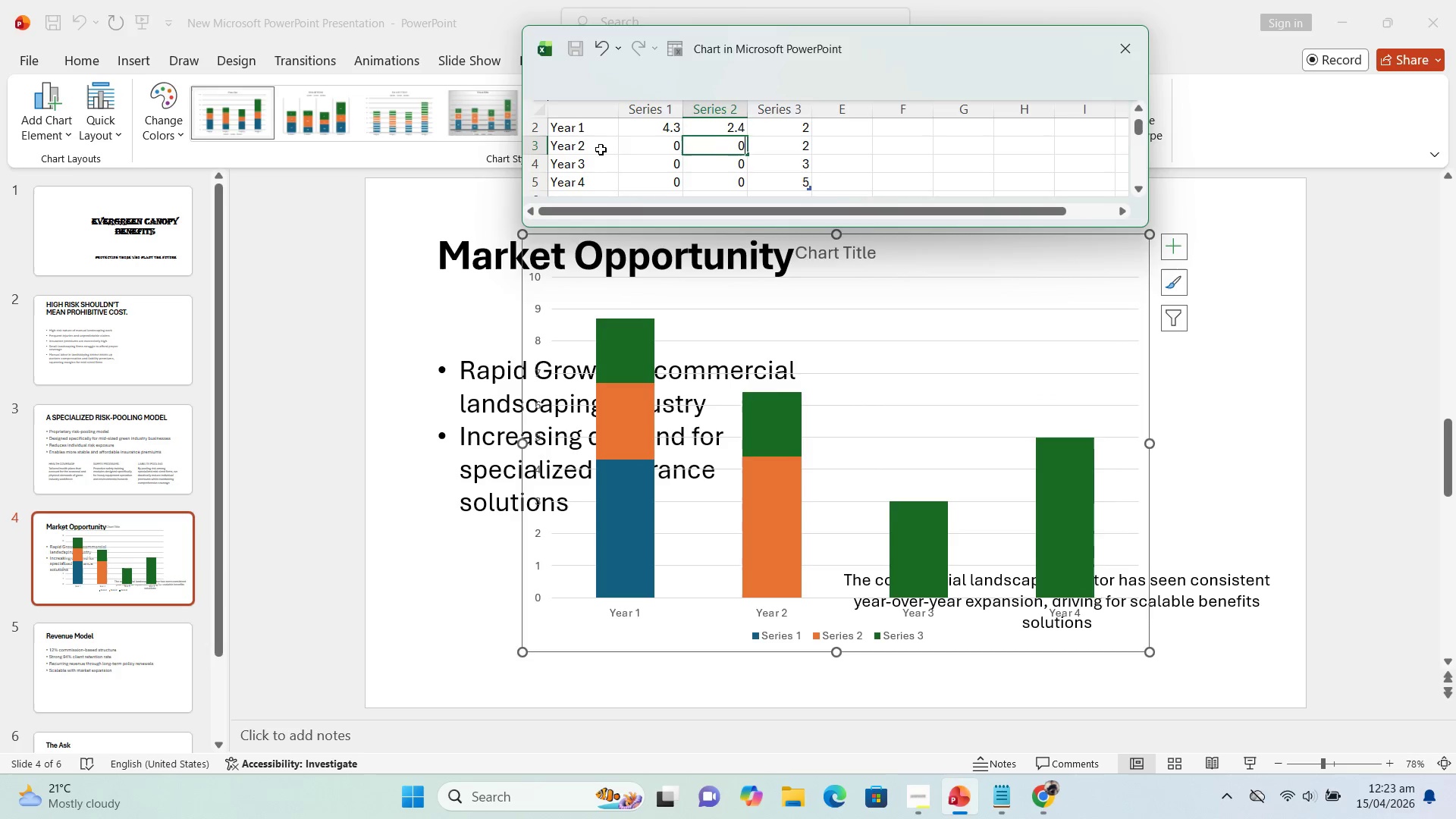 
key(ArrowRight)
 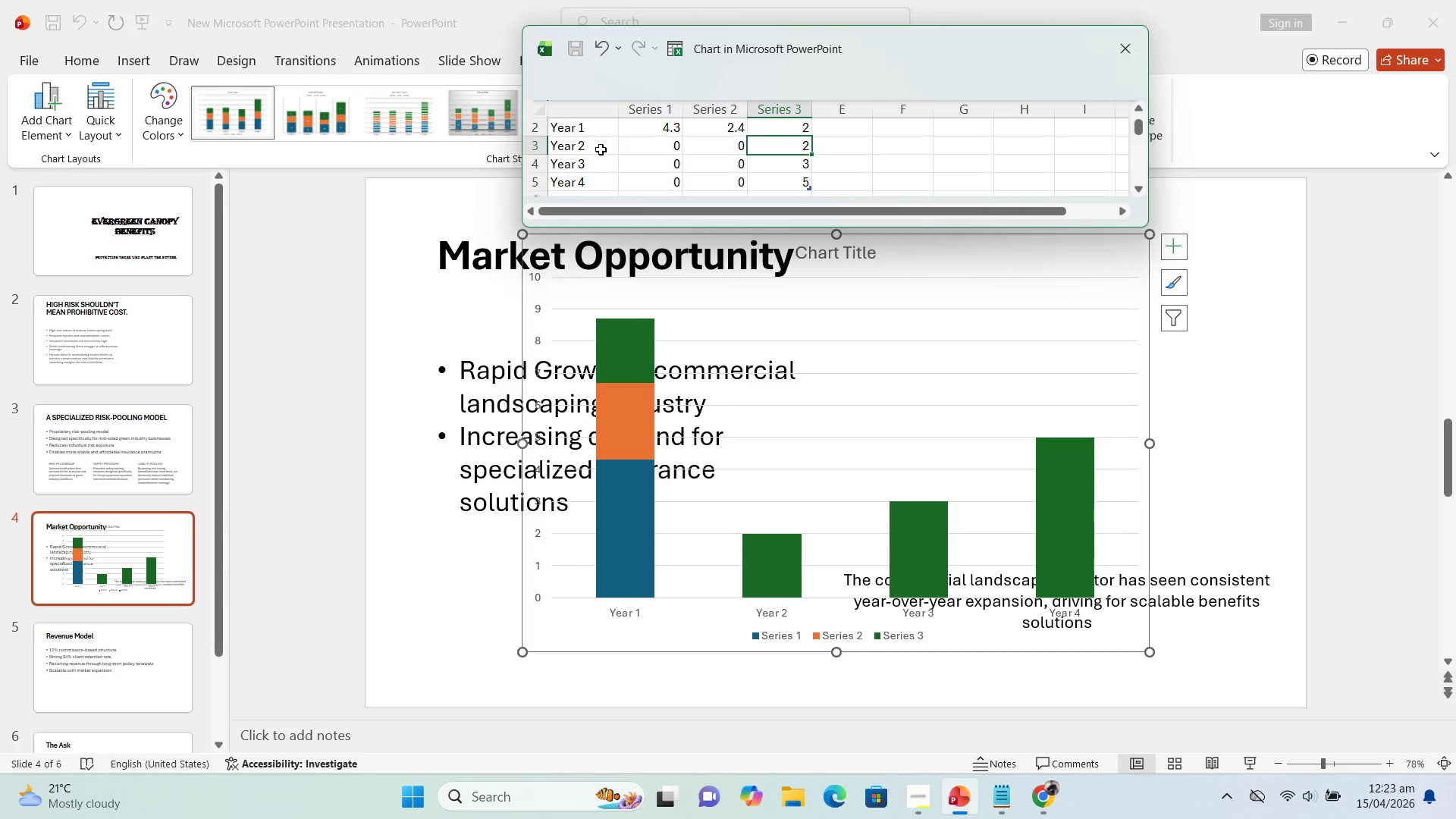 
key(0)
 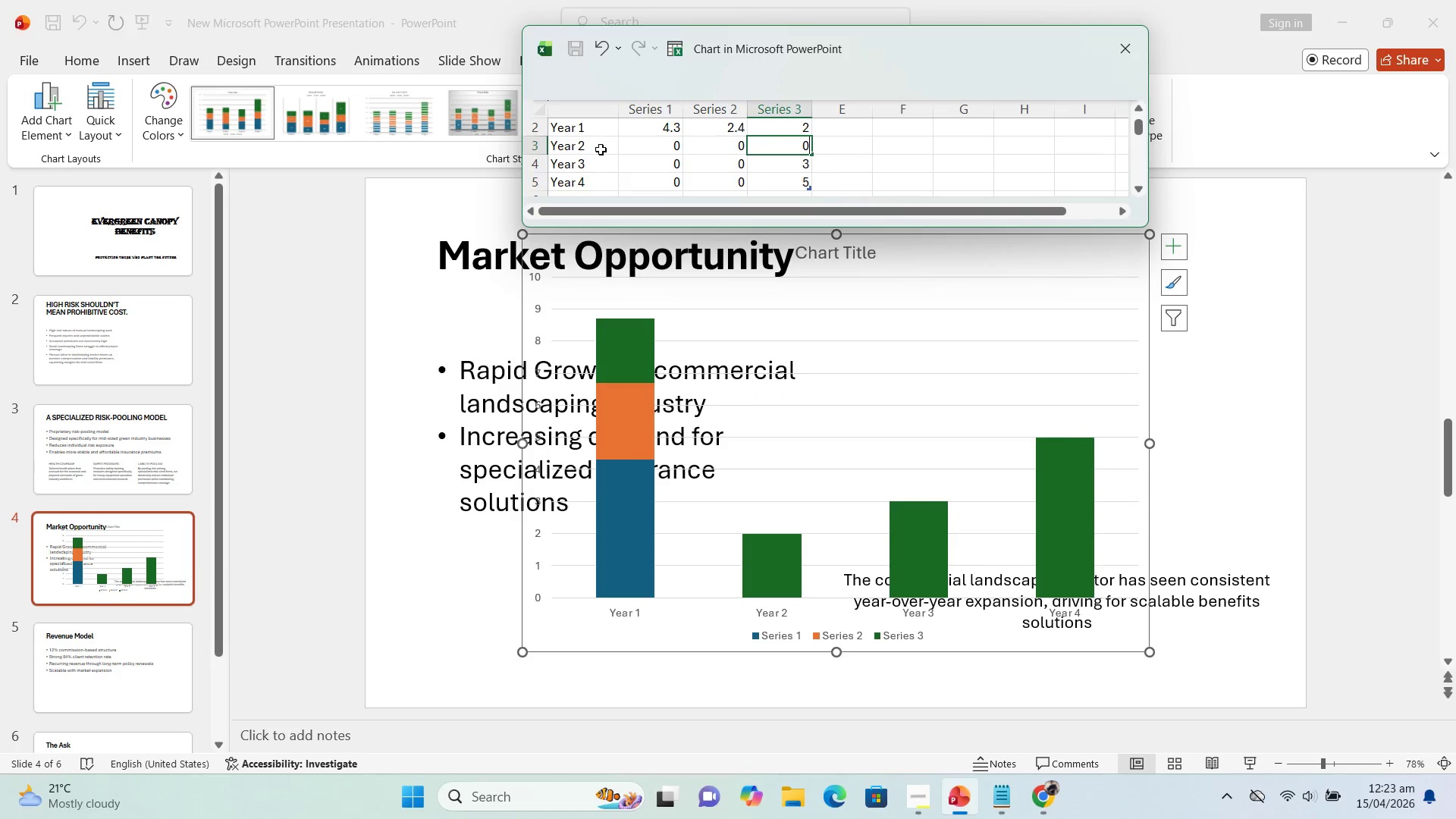 
key(ArrowDown)
 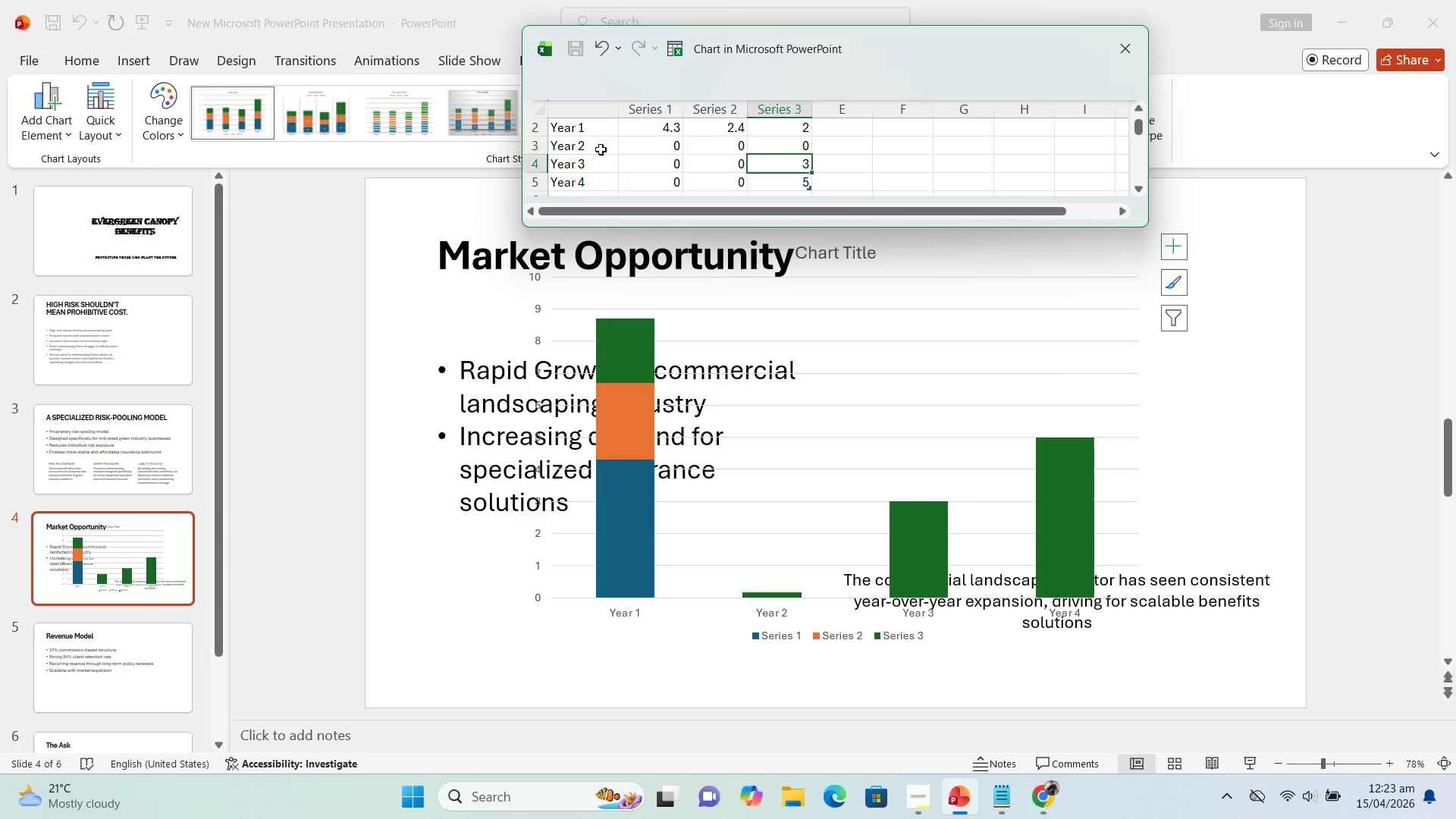 
key(0)
 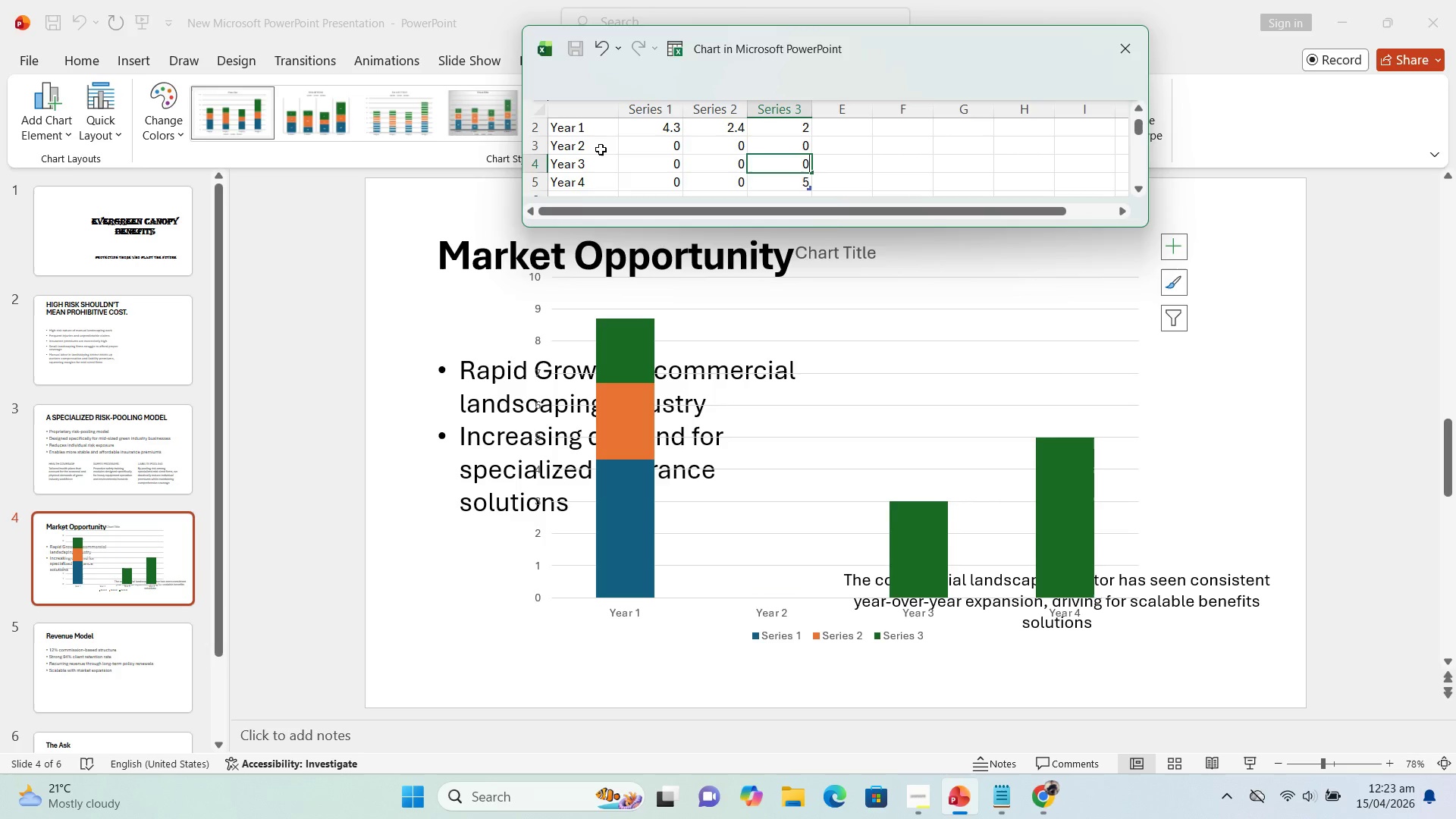 
key(ArrowDown)
 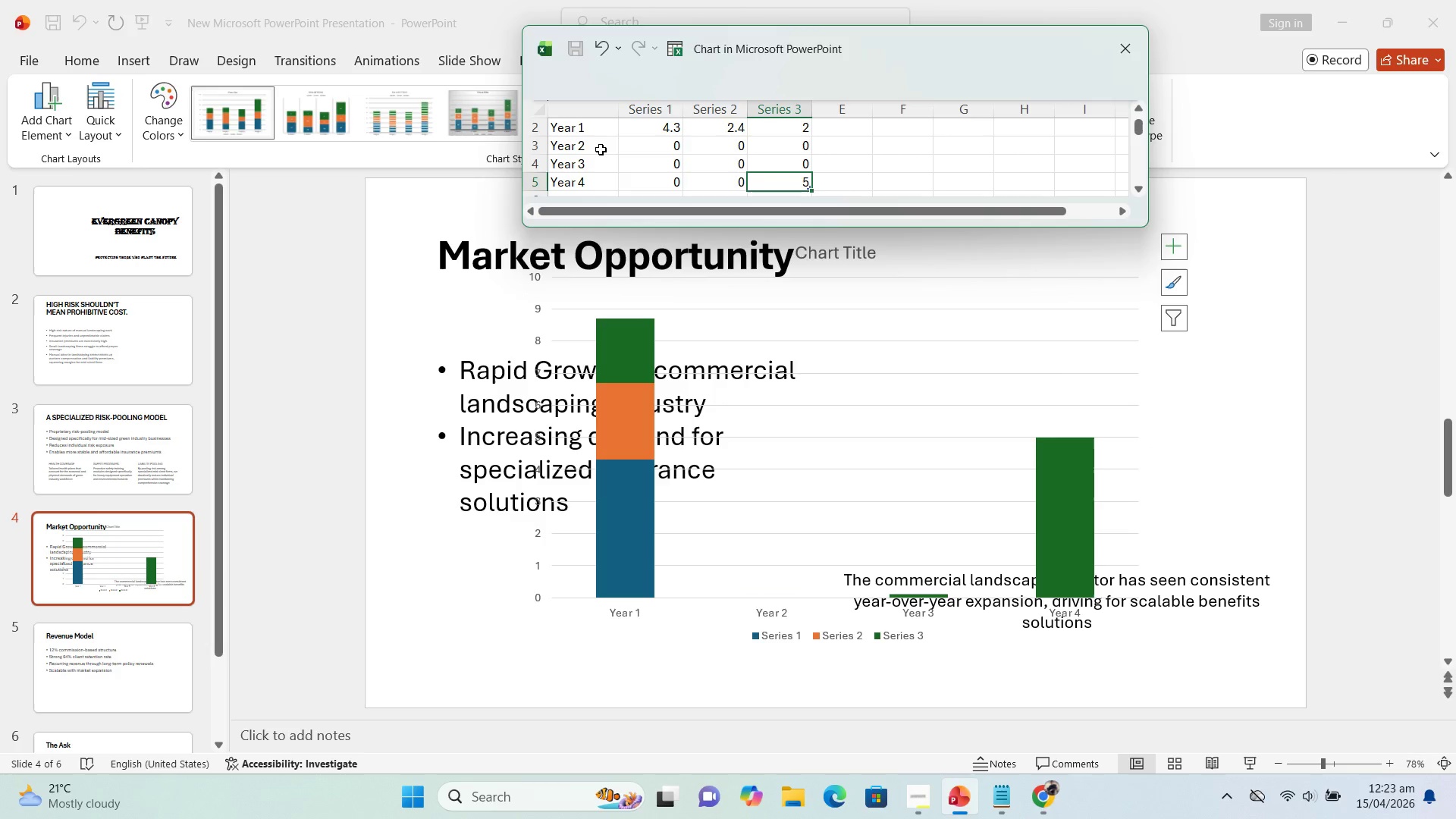 
key(0)
 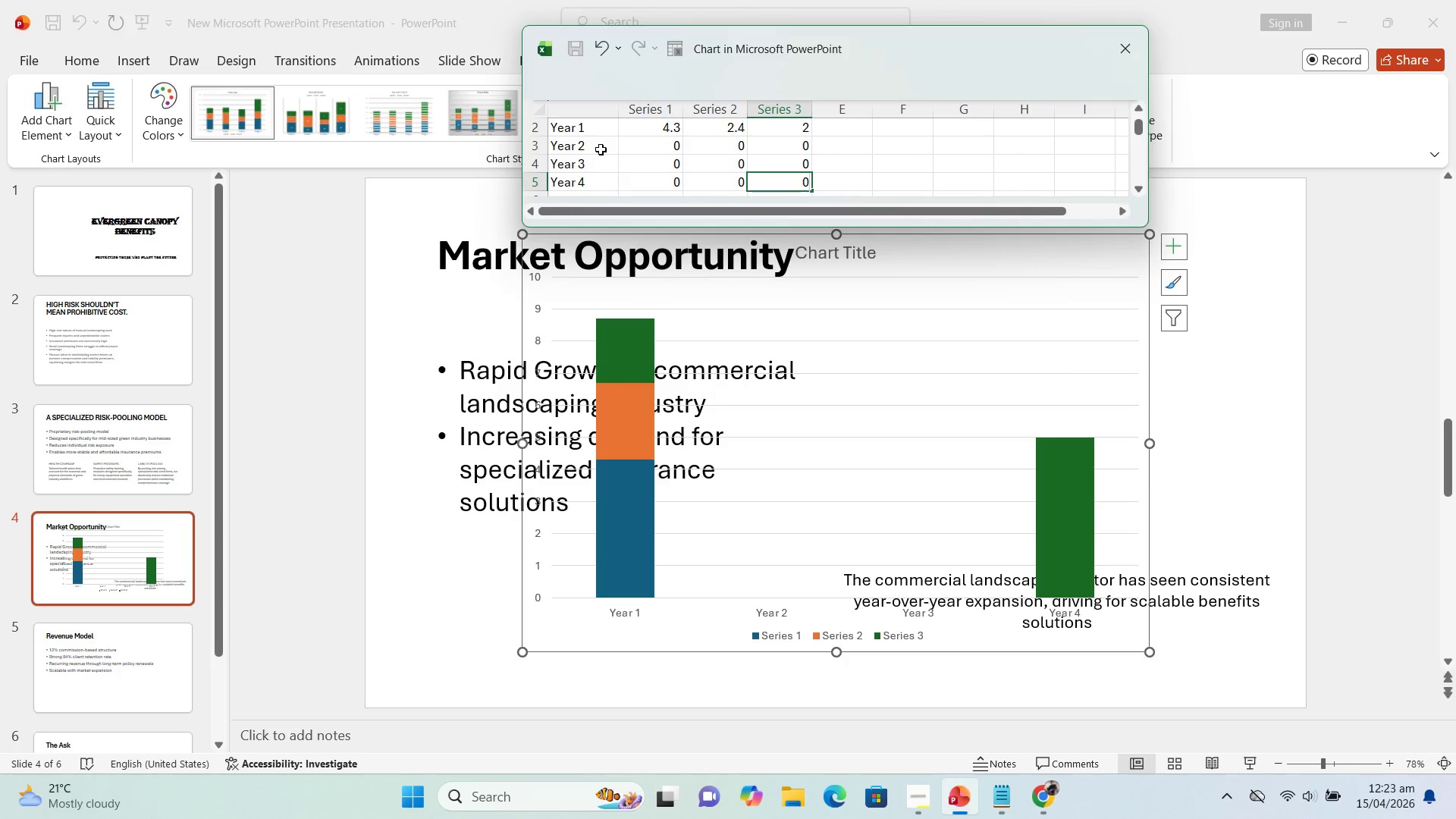 
key(ArrowUp)
 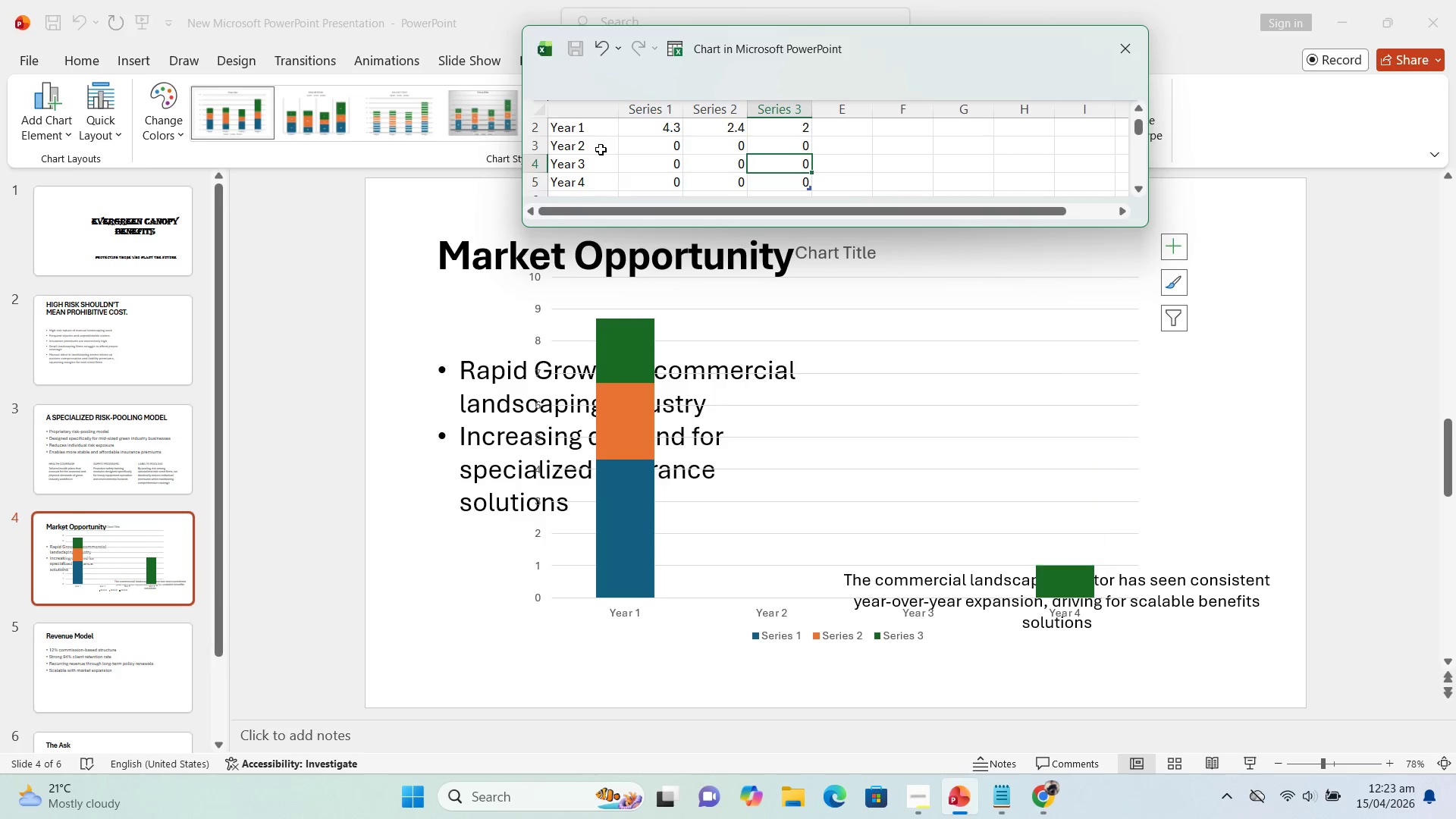 
key(ArrowUp)
 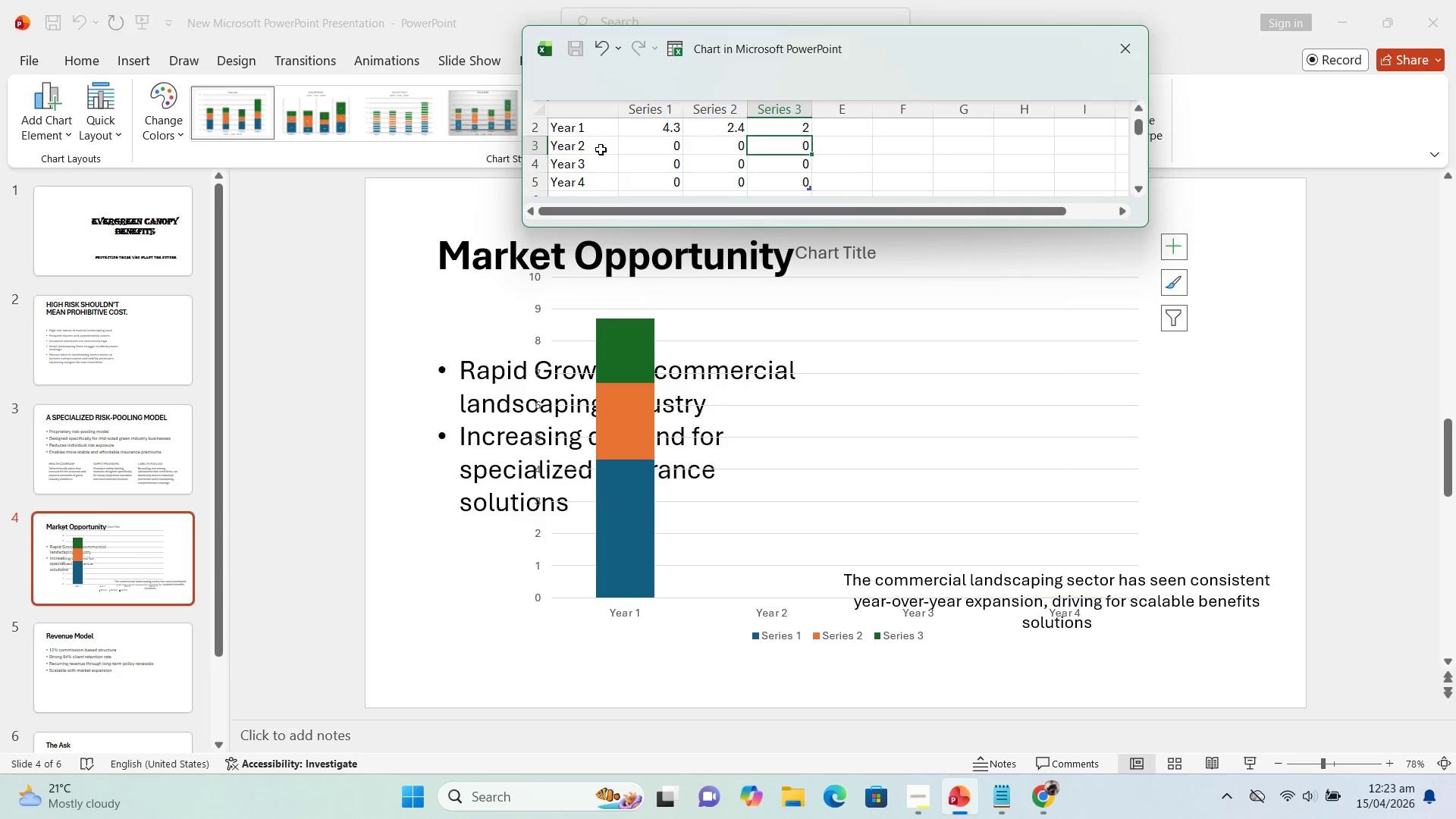 
key(ArrowUp)
 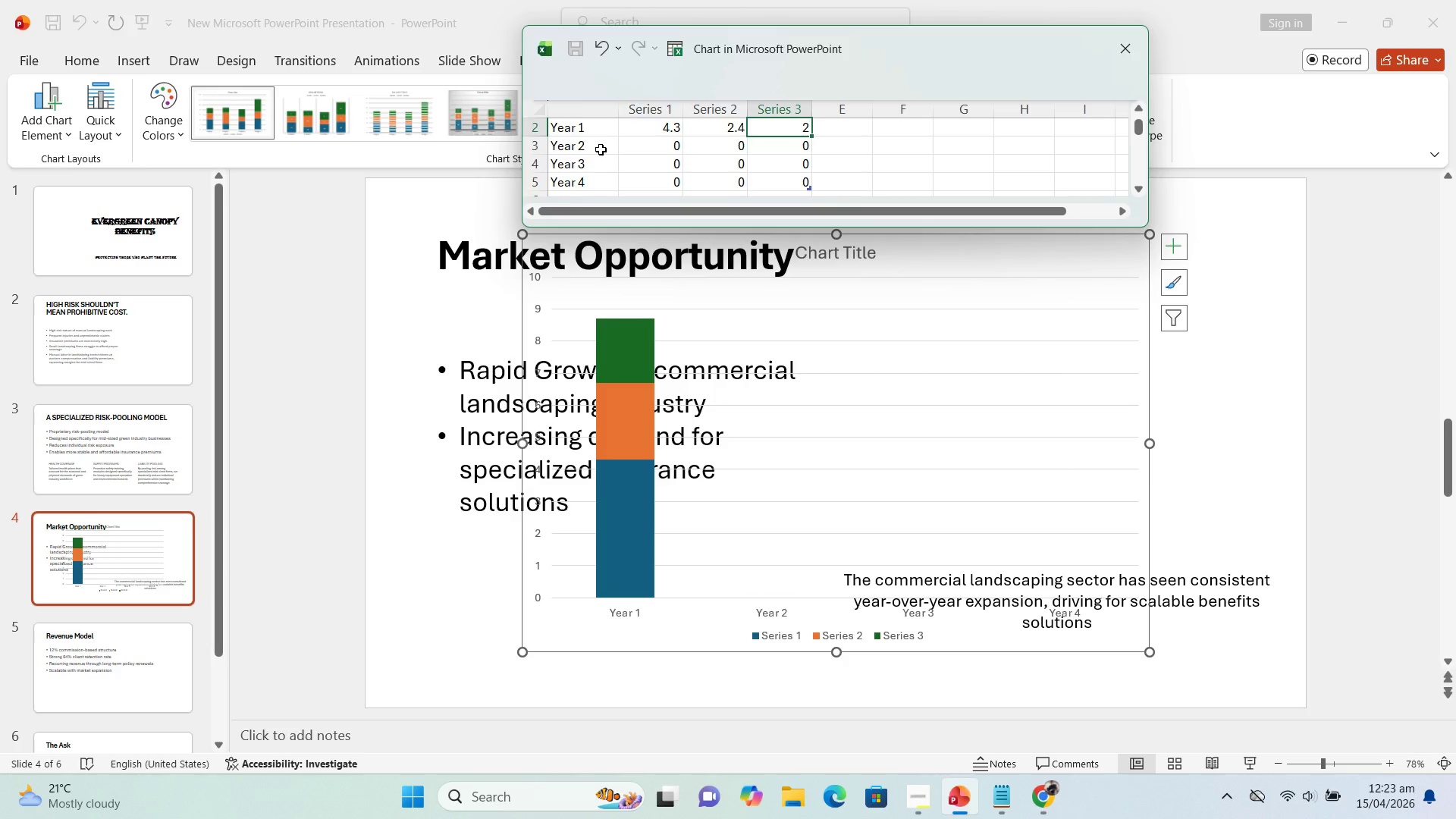 
key(ArrowUp)
 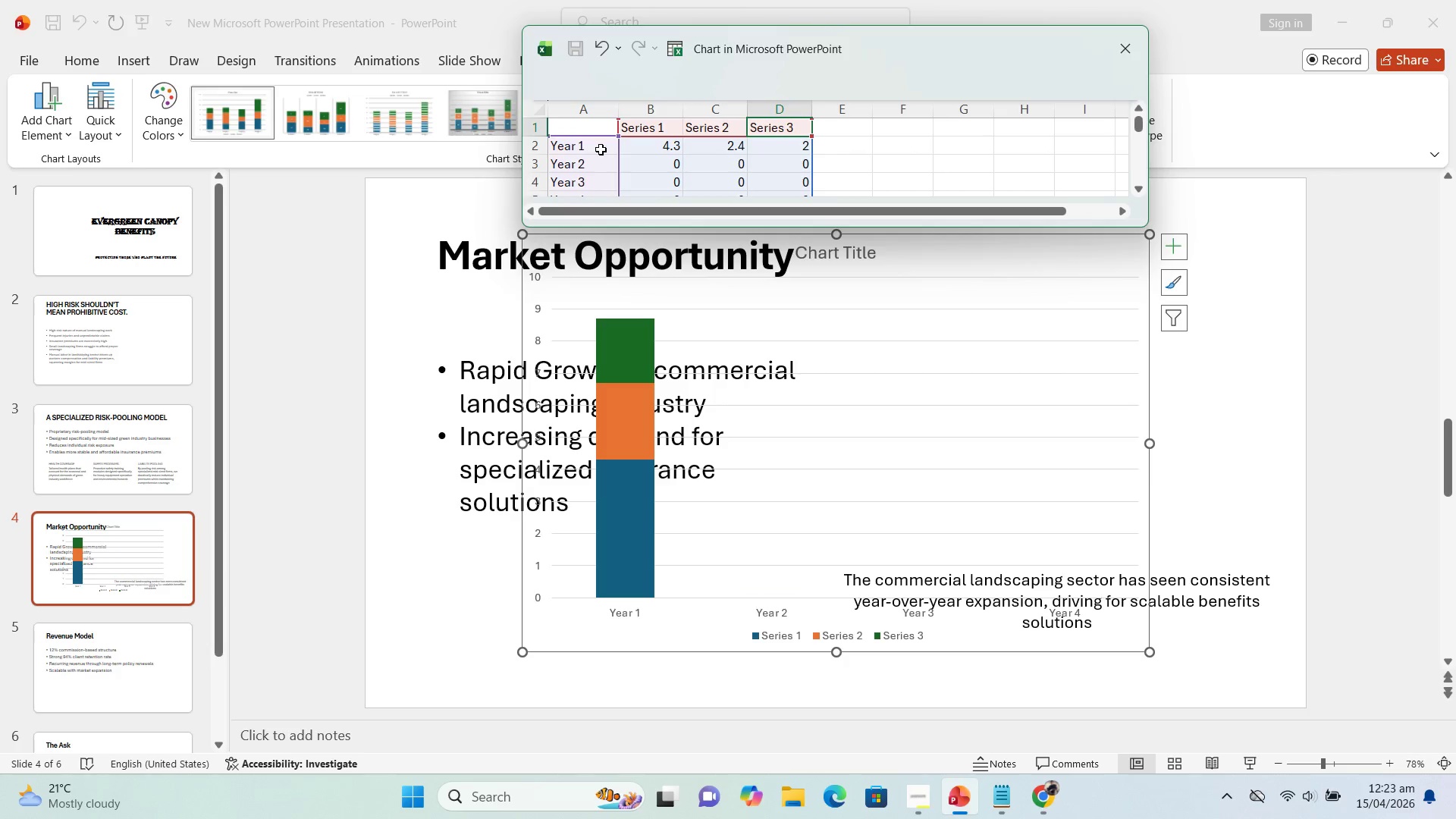 
key(ArrowDown)
 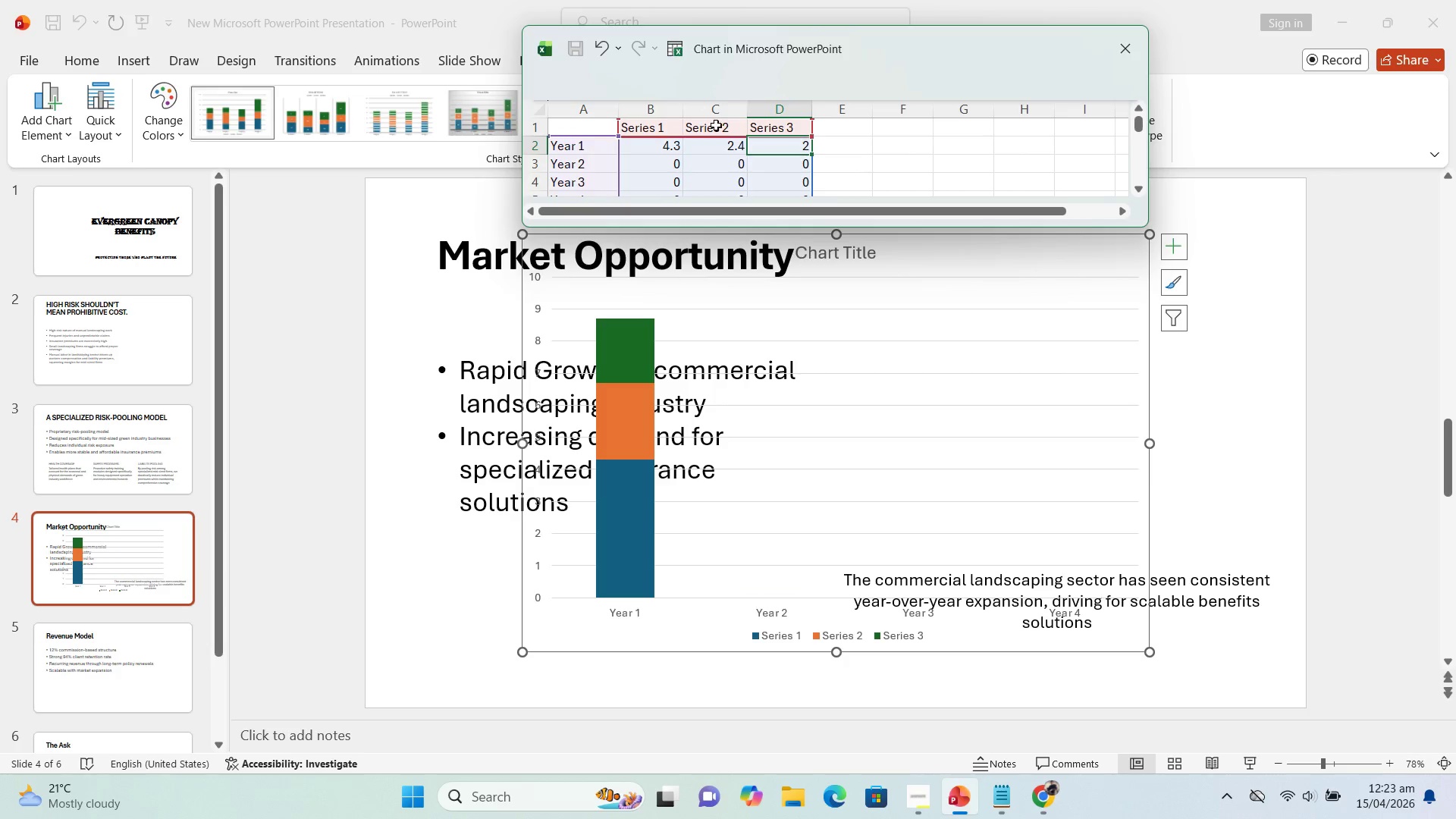 
left_click([664, 145])
 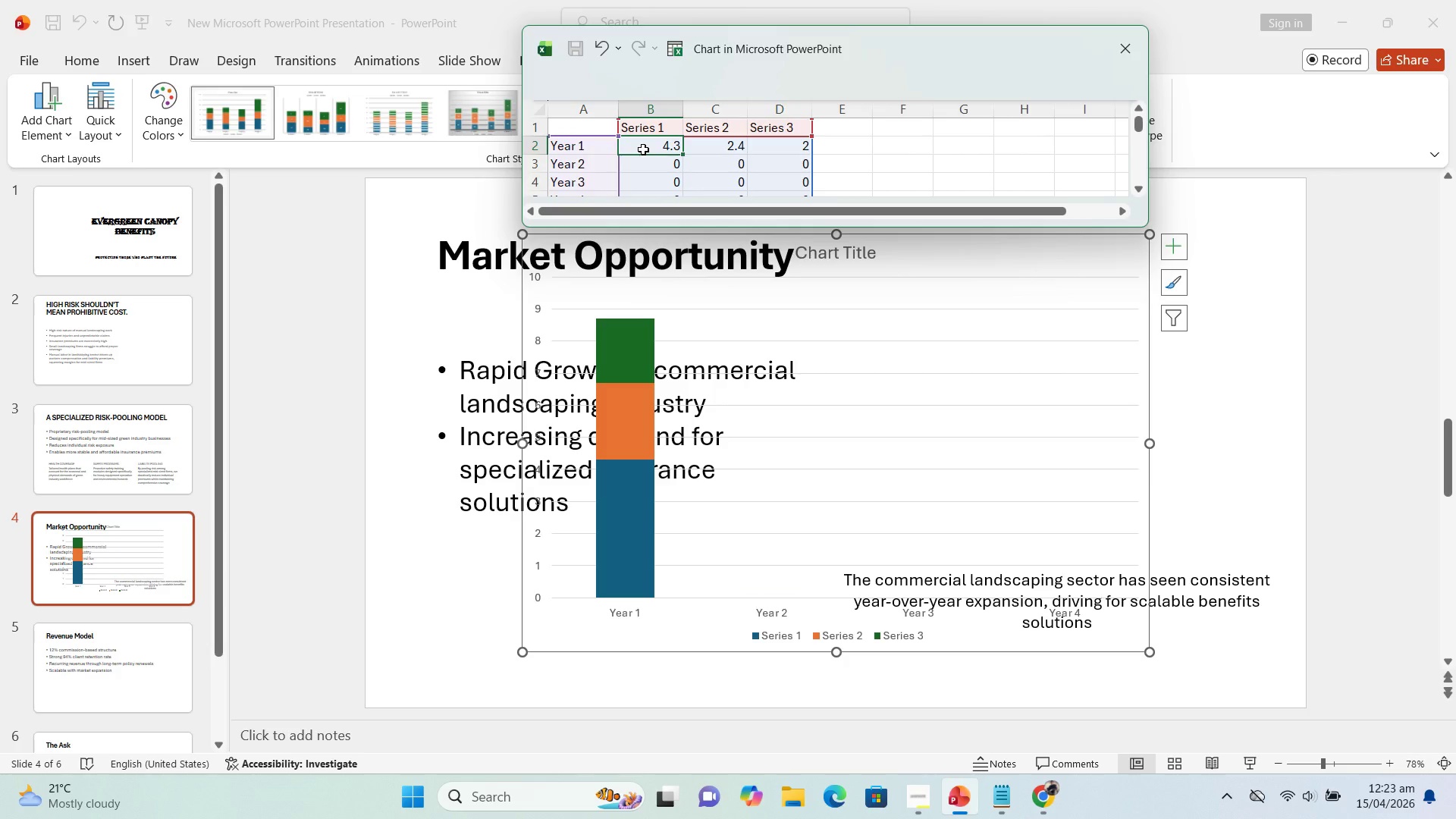 
left_click([644, 146])
 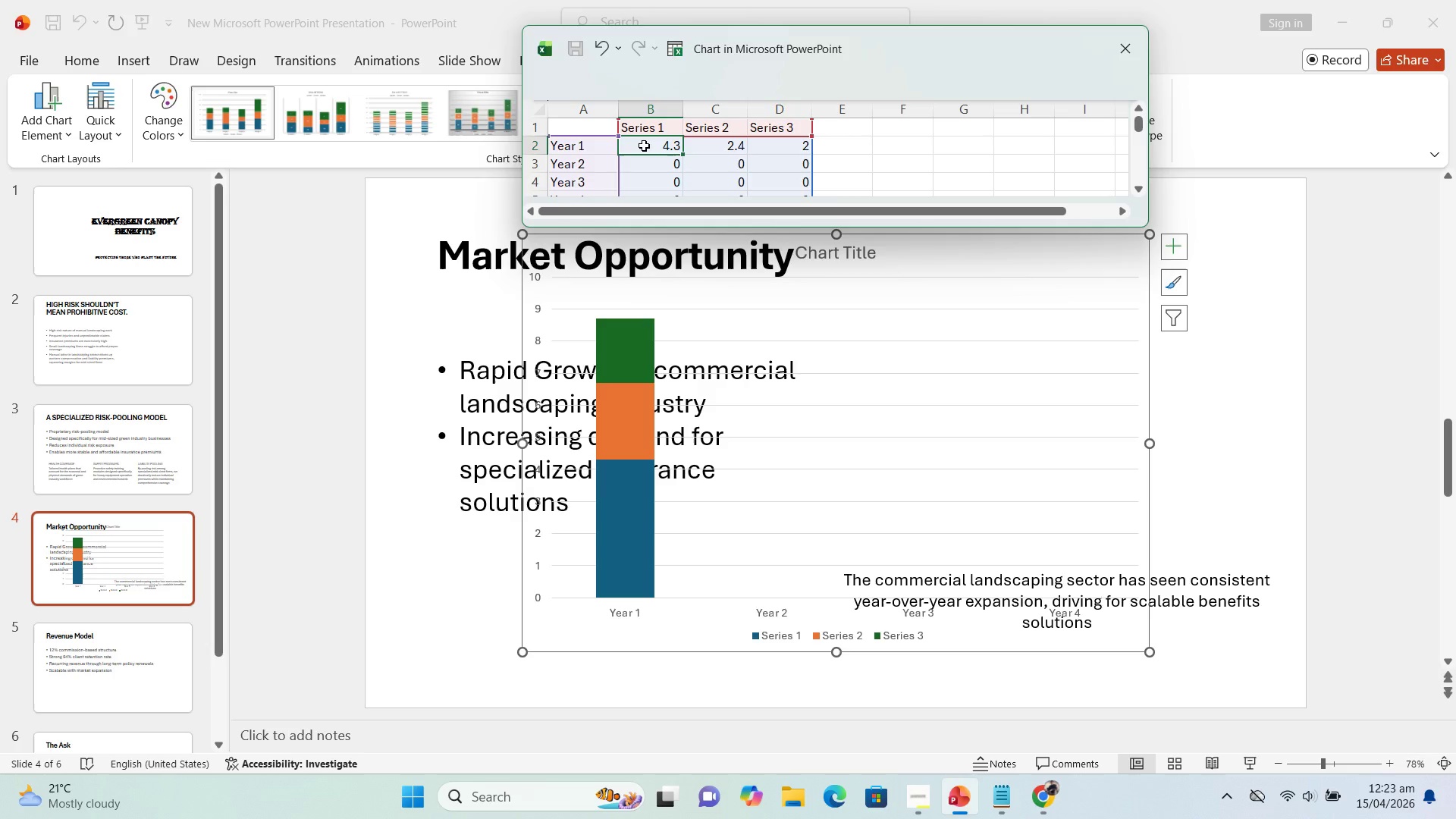 
wait(5.95)
 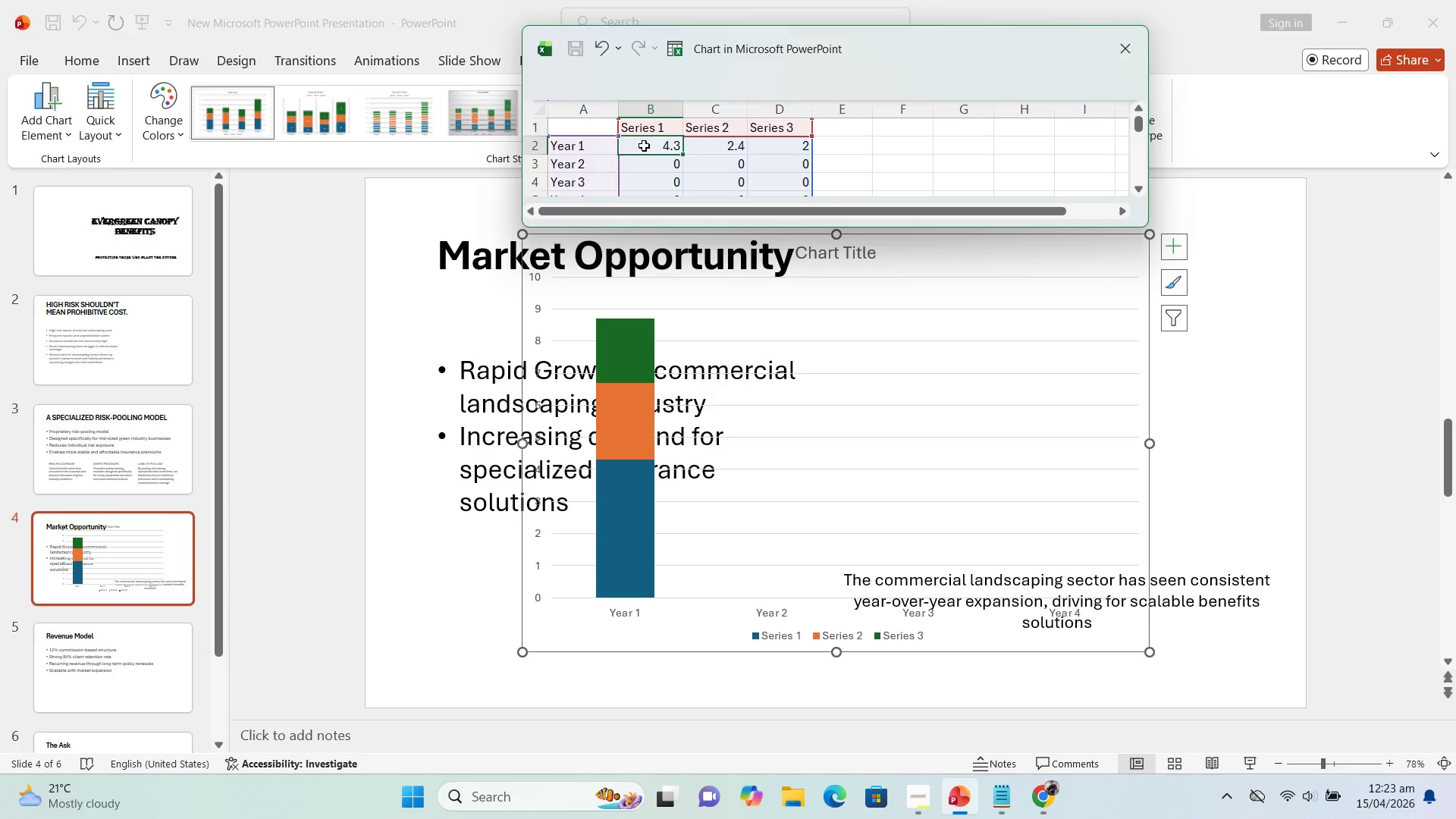 
key(8)
 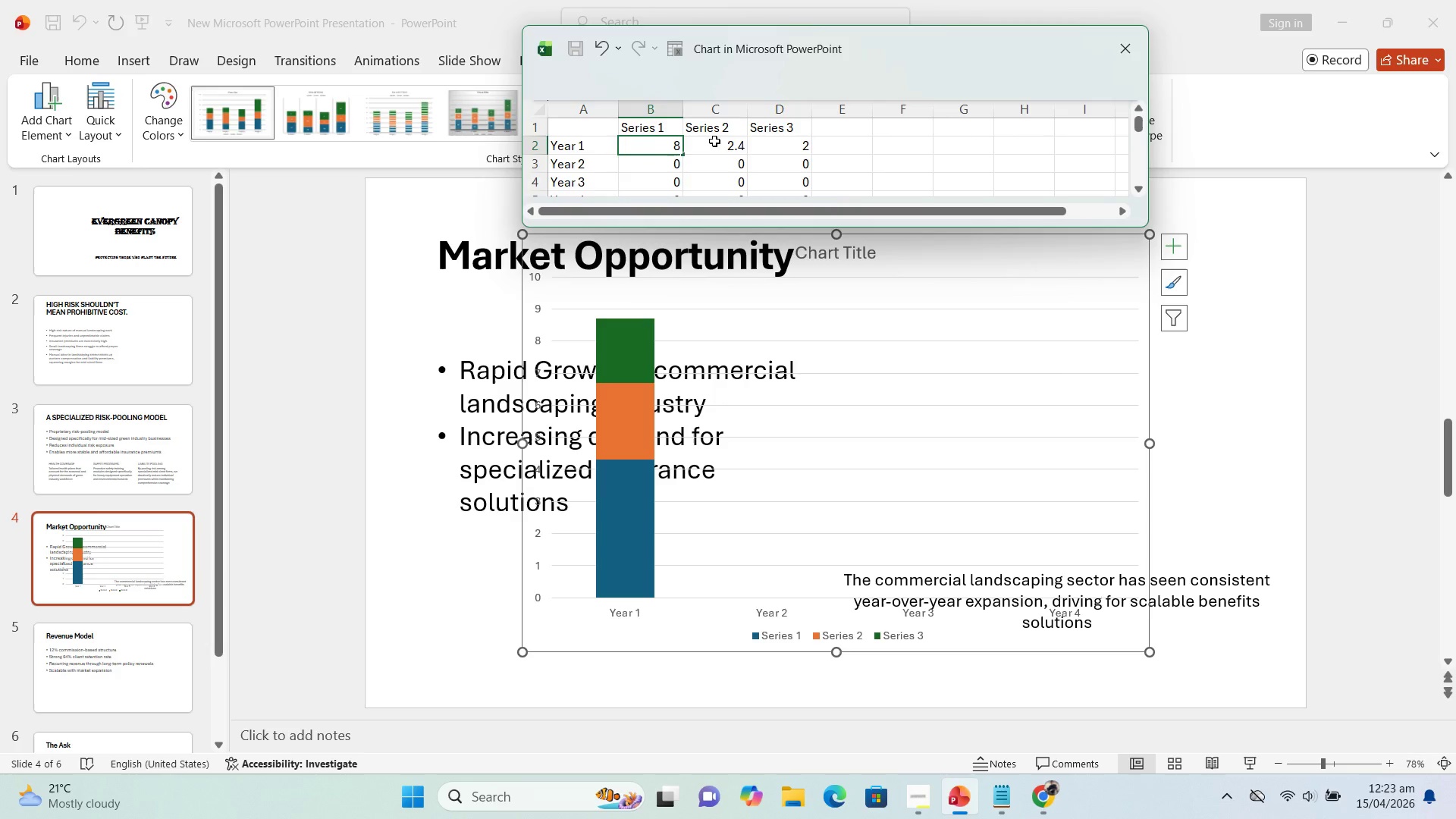 
left_click([714, 141])
 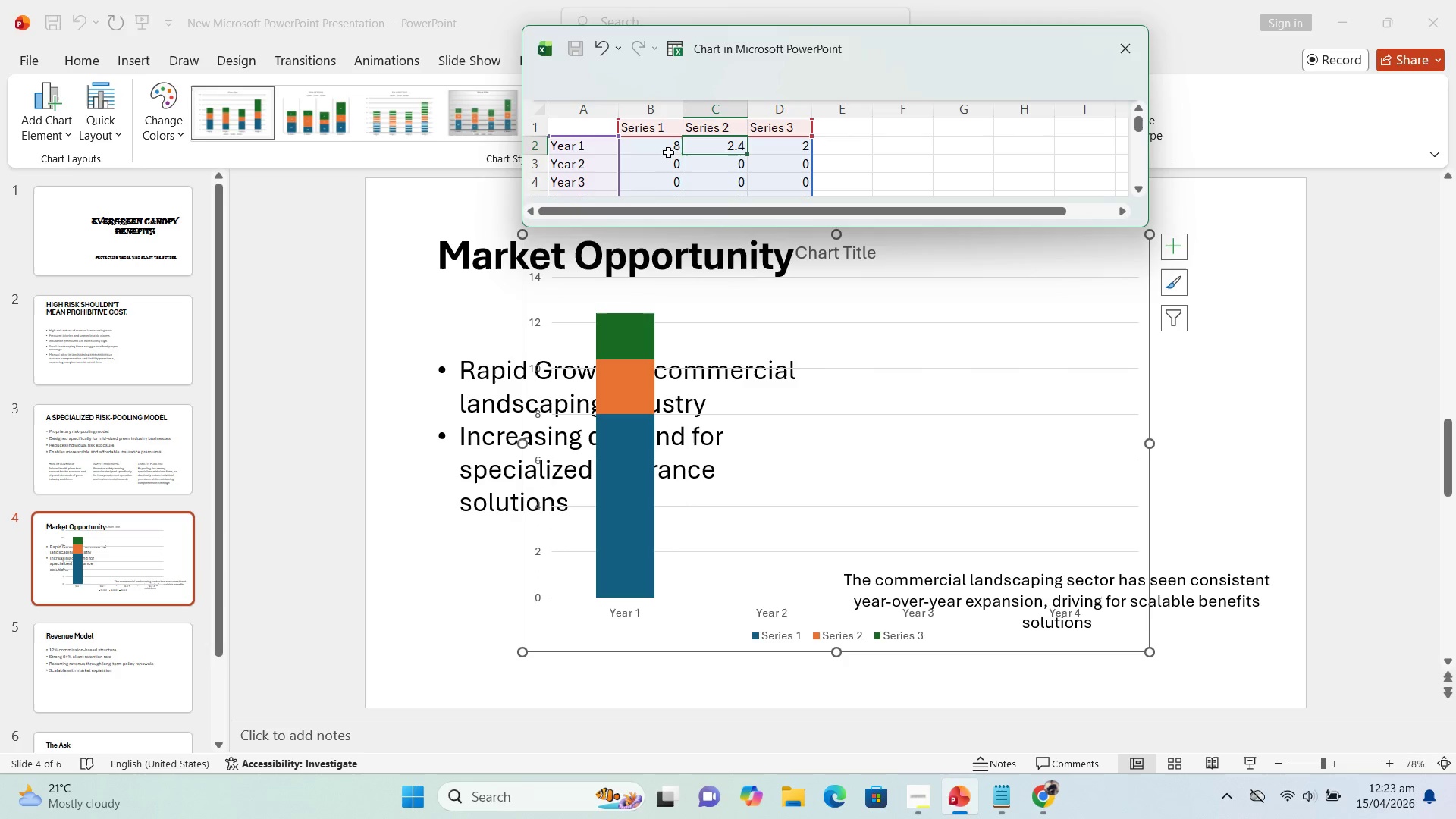 
wait(8.56)
 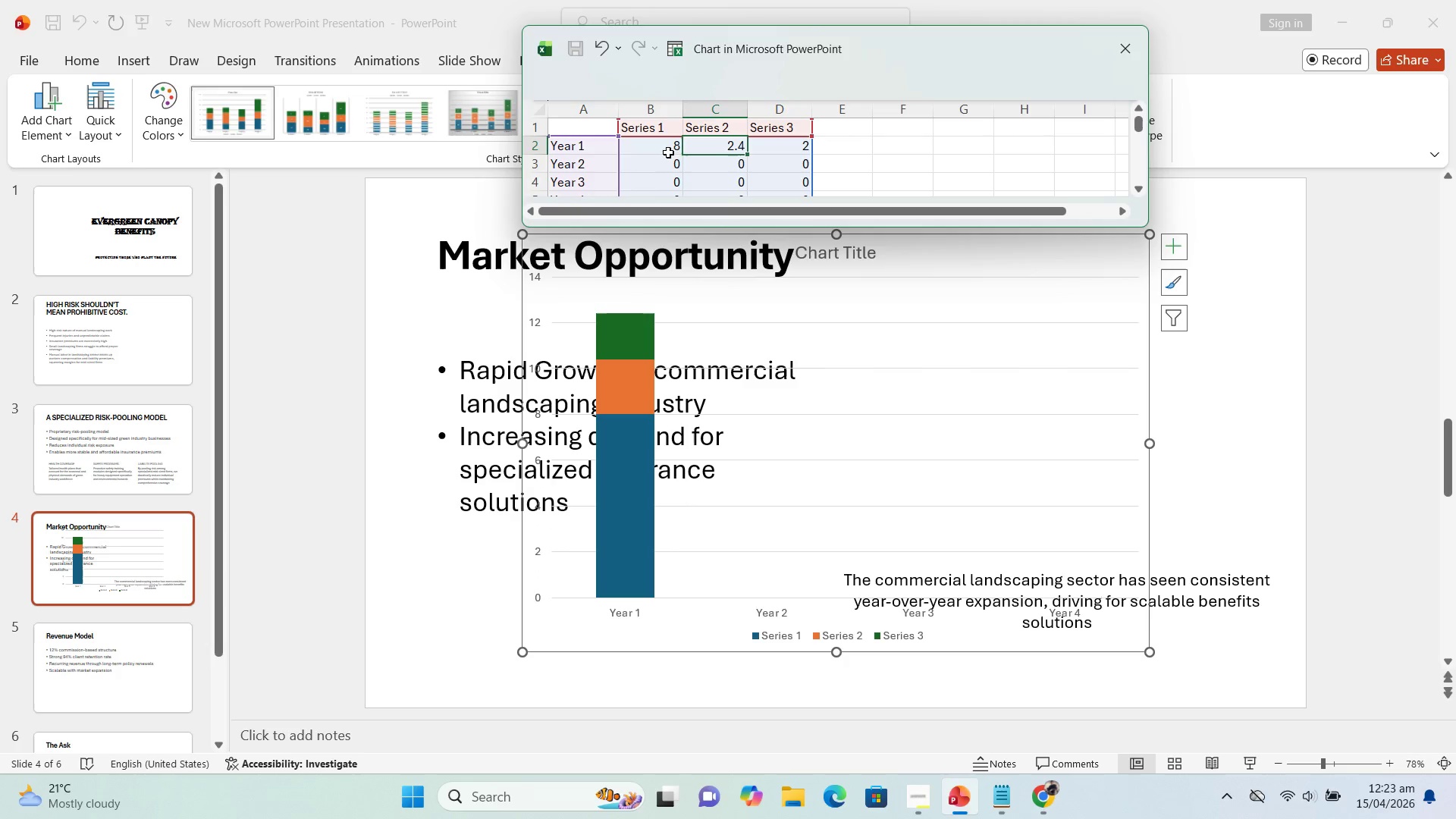 
left_click([712, 169])
 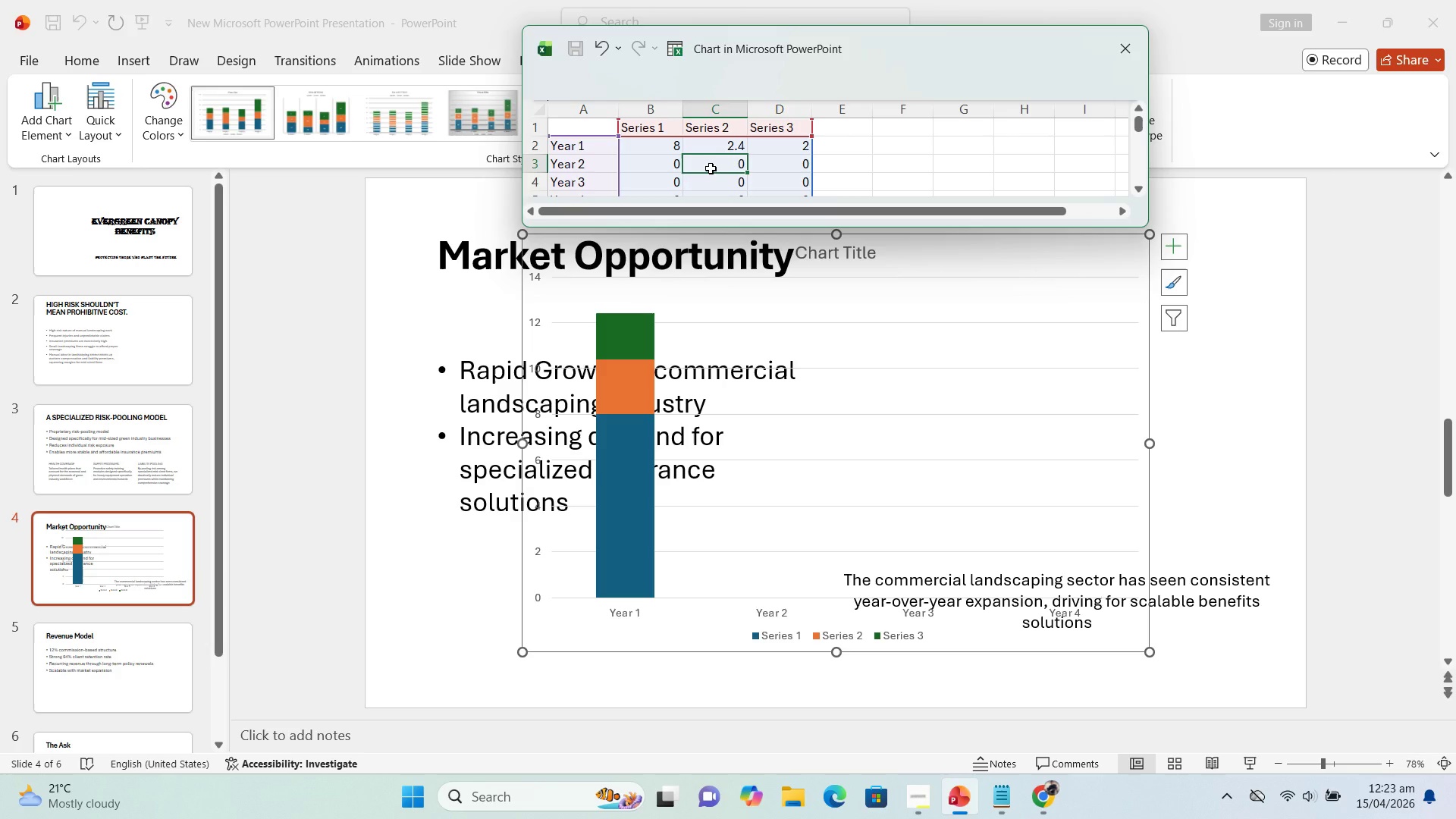 
type(10)
 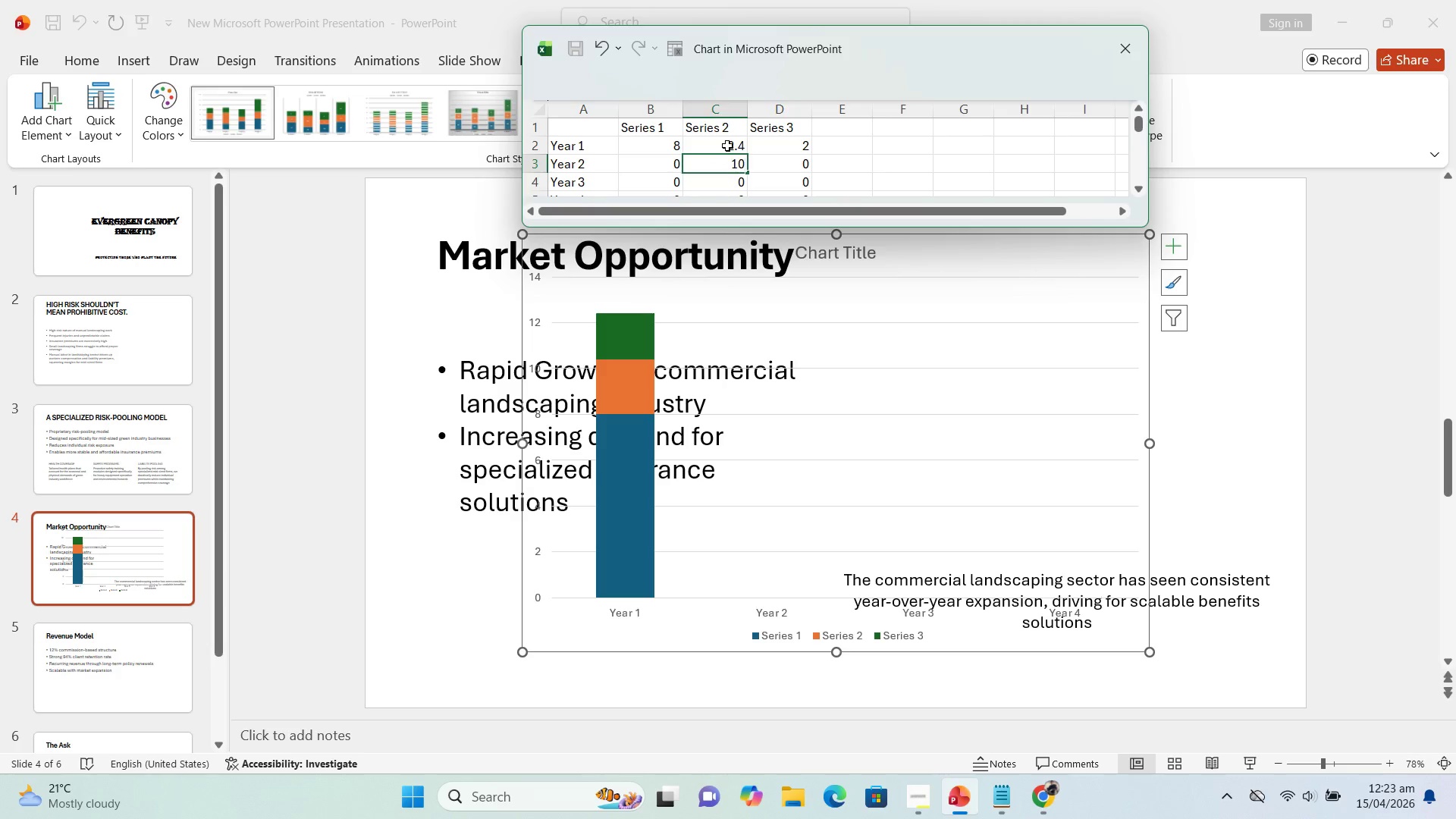 
left_click([727, 146])
 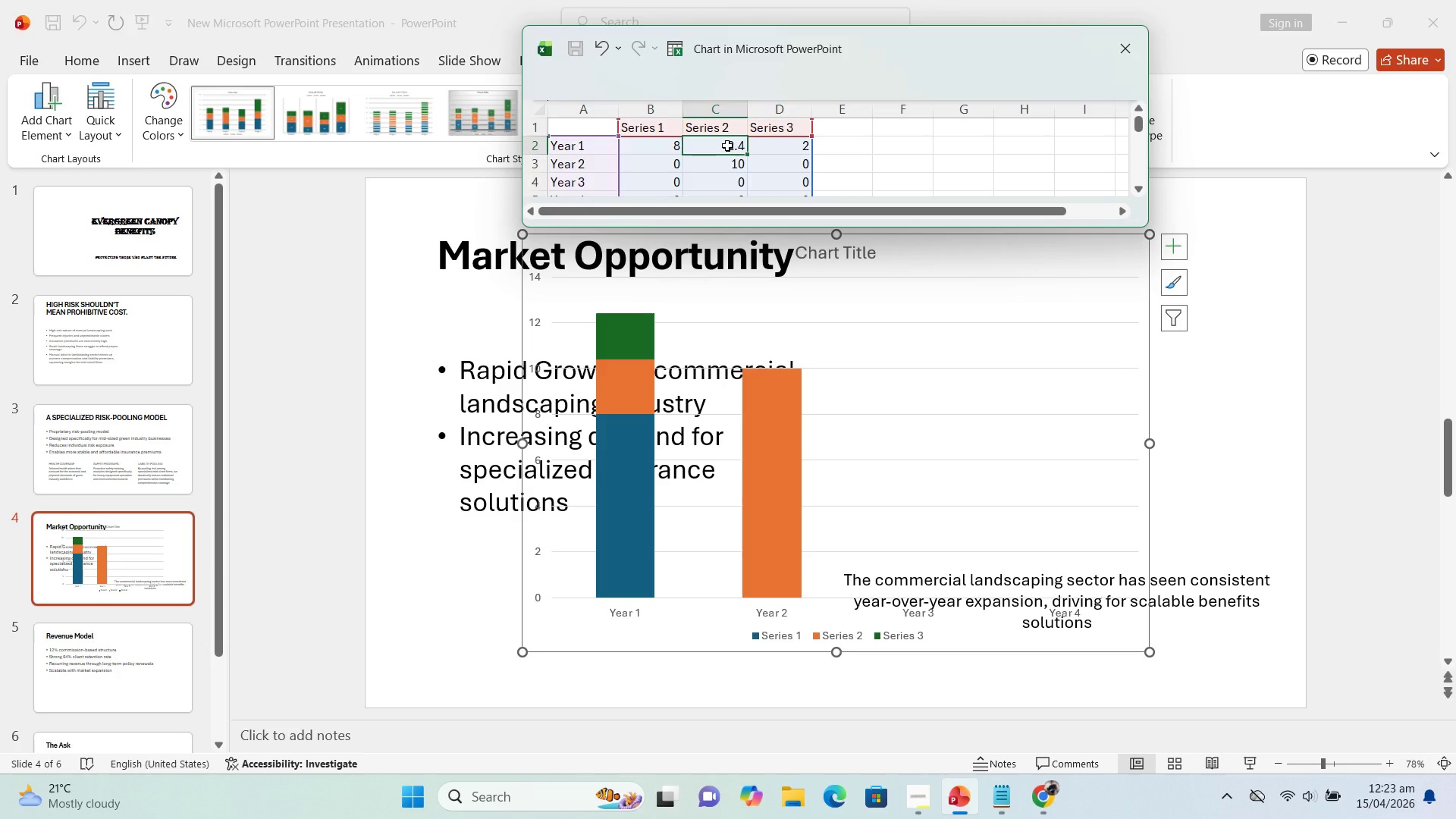 
key(Backspace)
 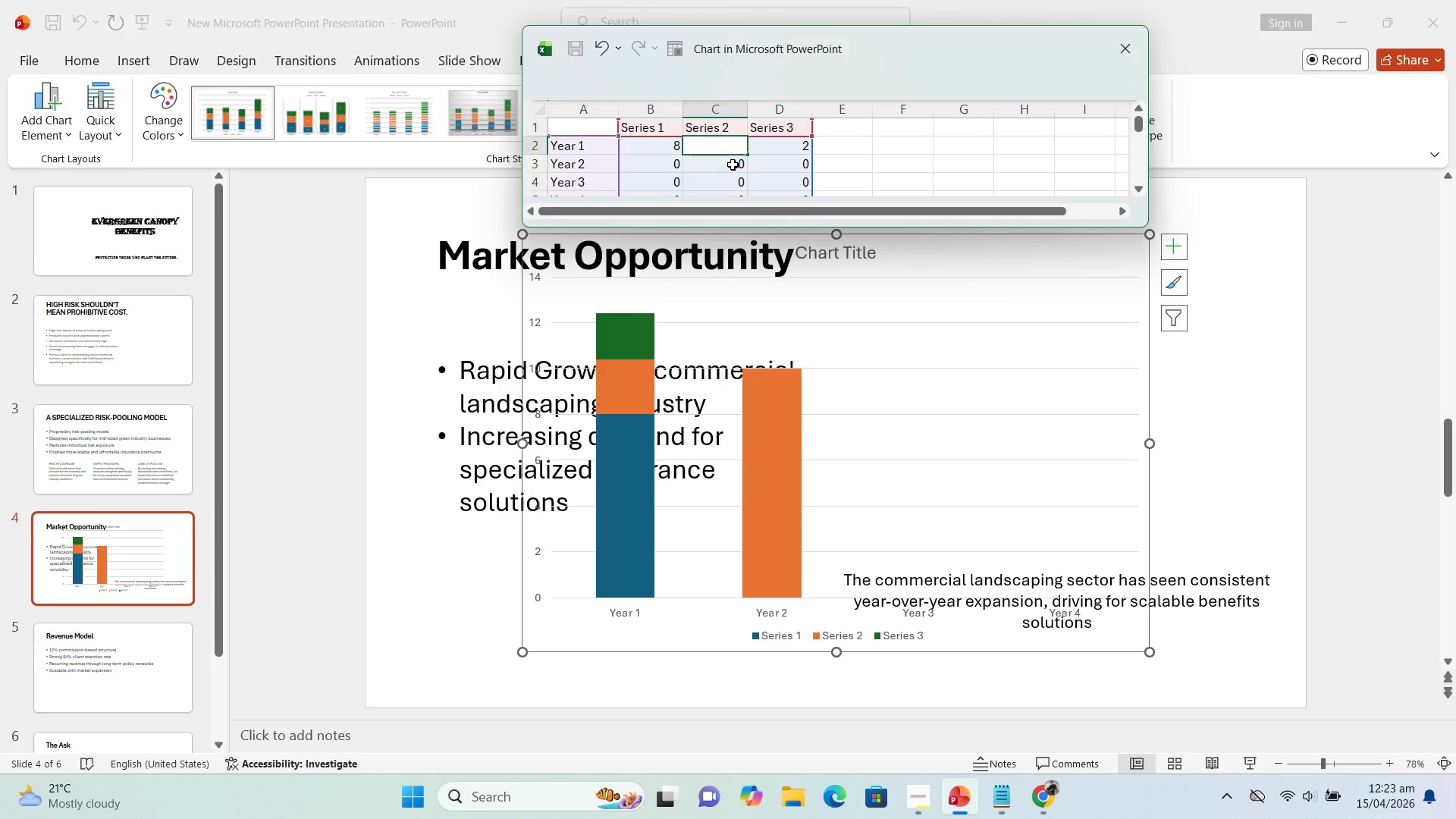 
left_click([731, 165])
 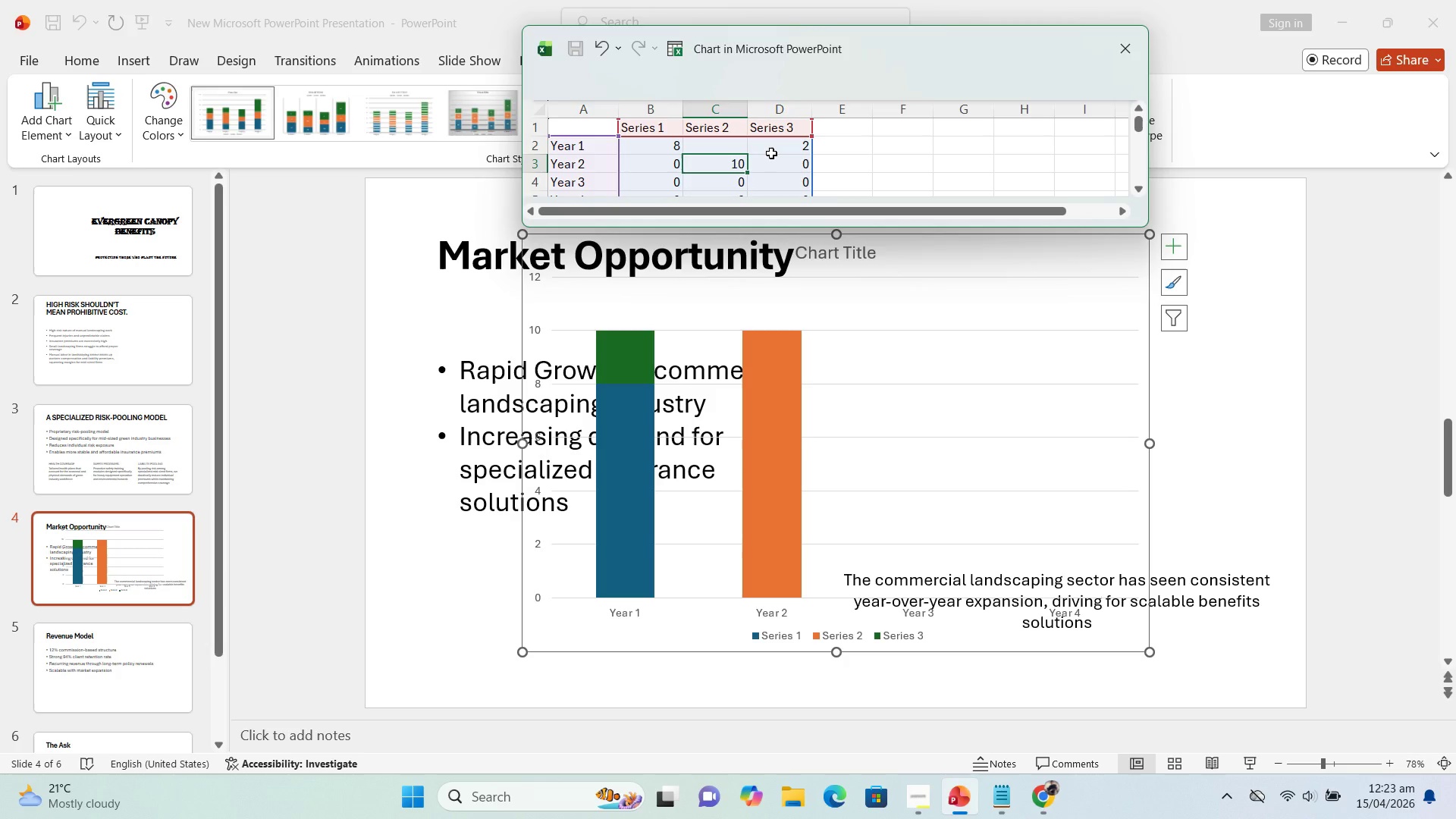 
scroll: coordinate [717, 171], scroll_direction: down, amount: 2.0
 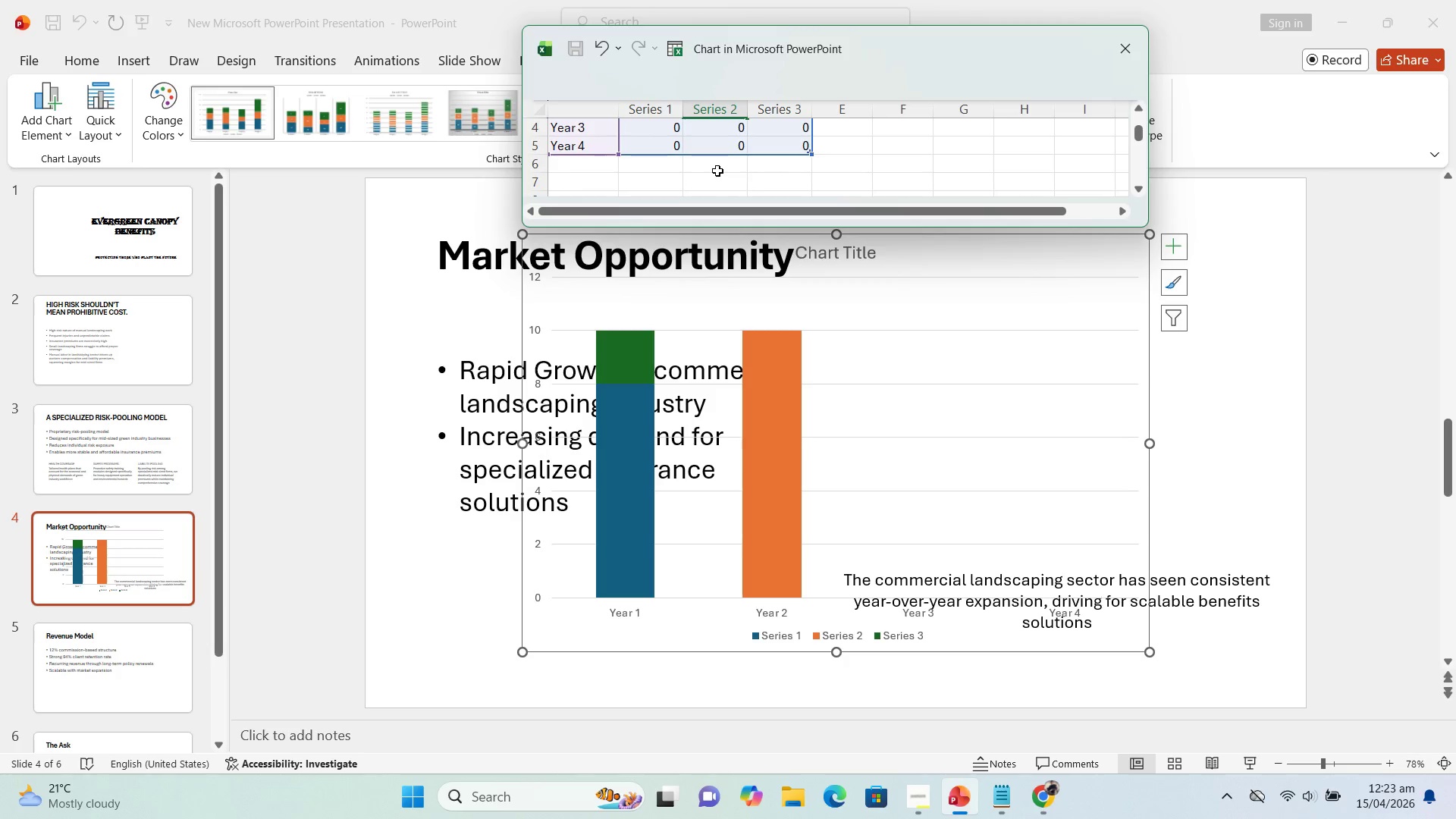 
scroll: coordinate [717, 171], scroll_direction: up, amount: 2.0
 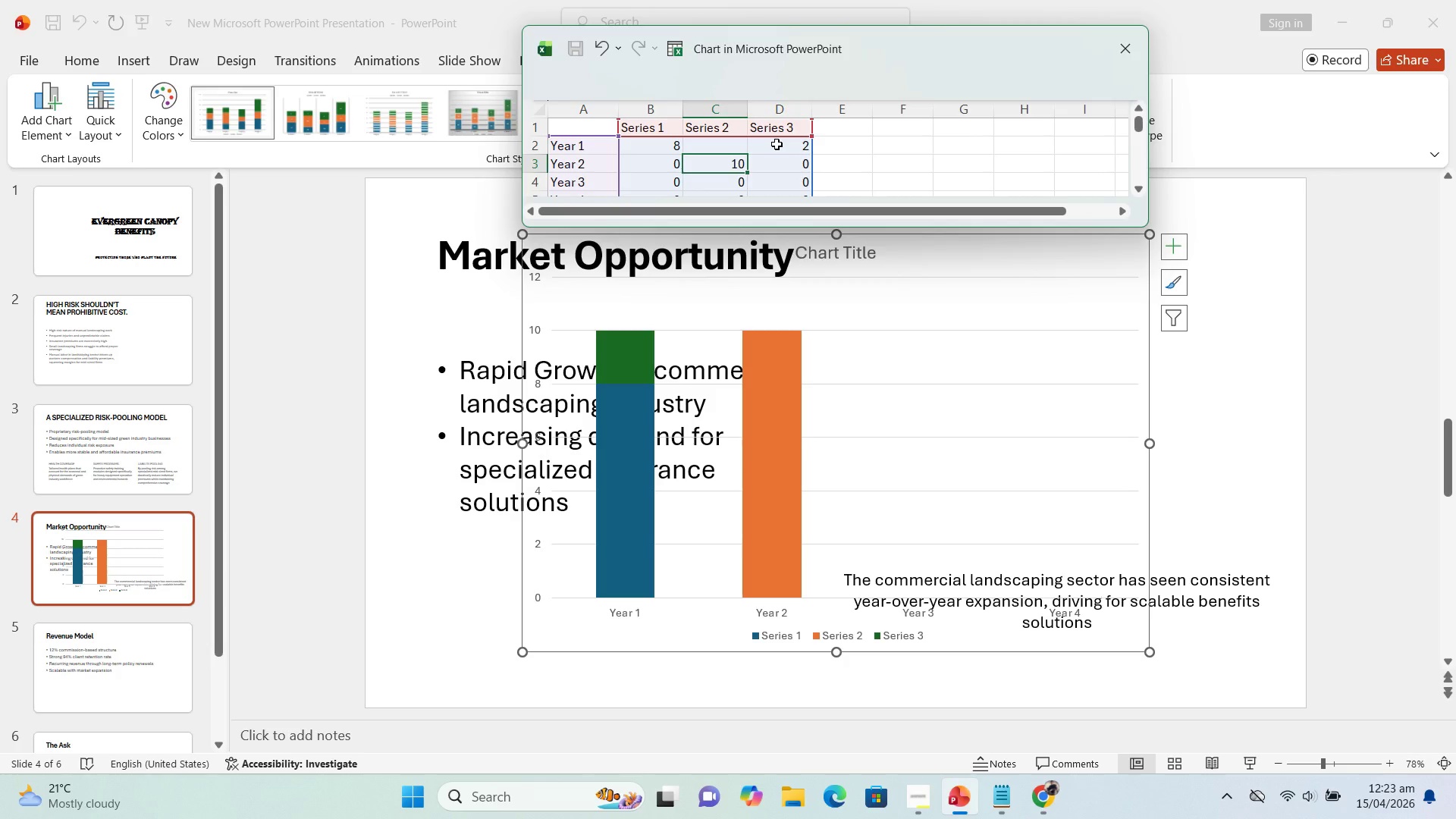 
left_click([777, 144])
 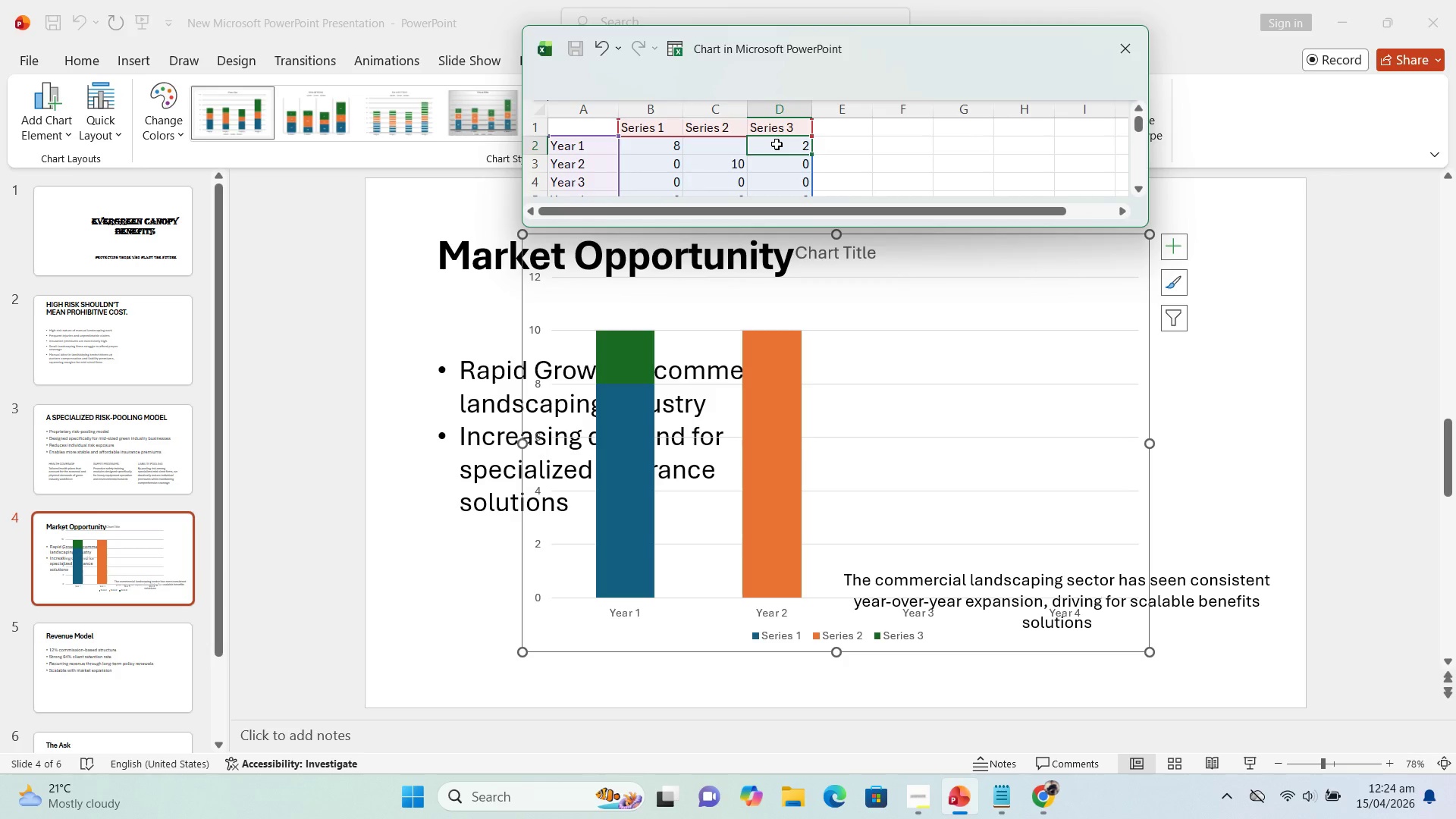 
key(Backspace)
 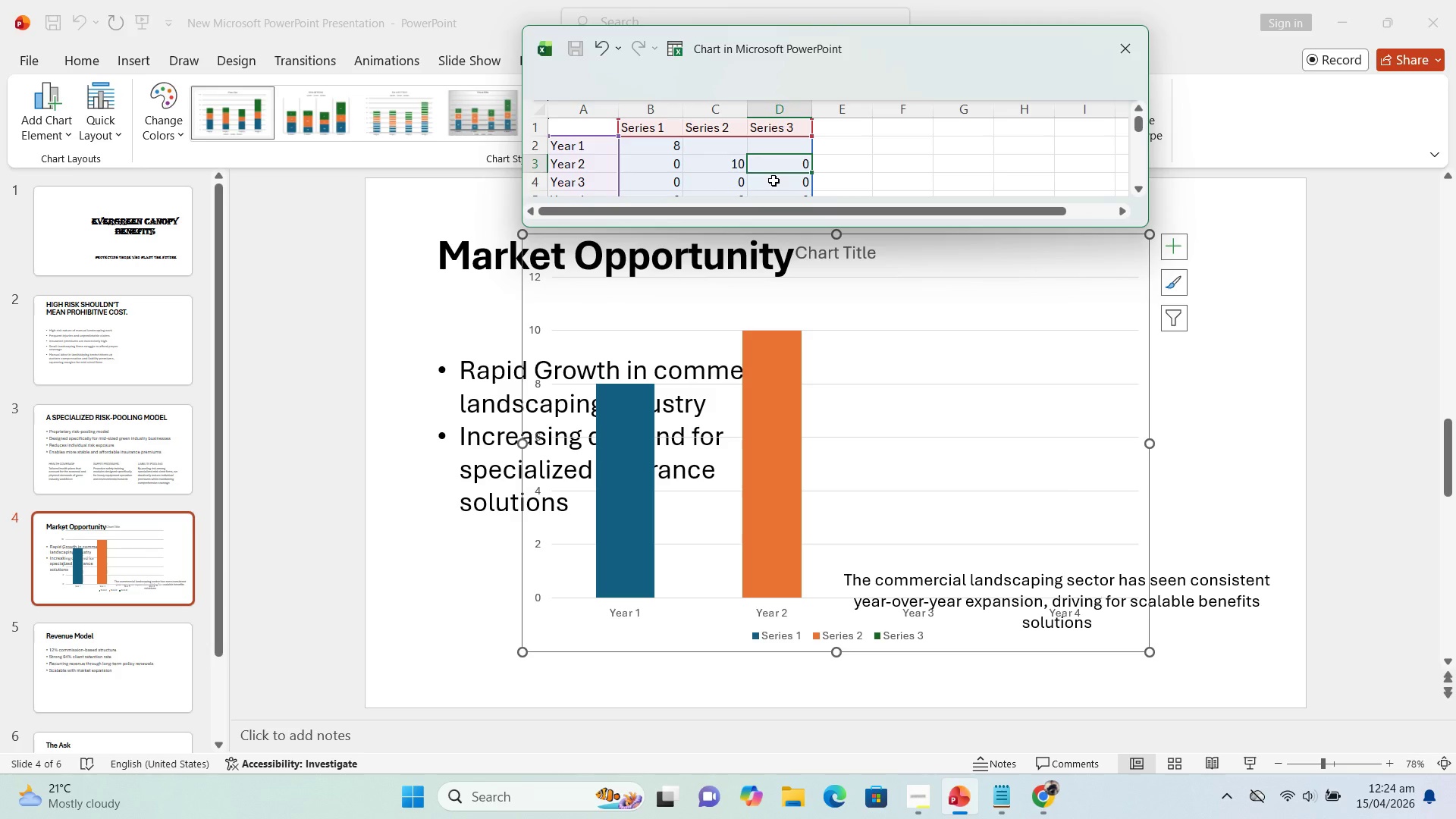 
left_click([774, 180])
 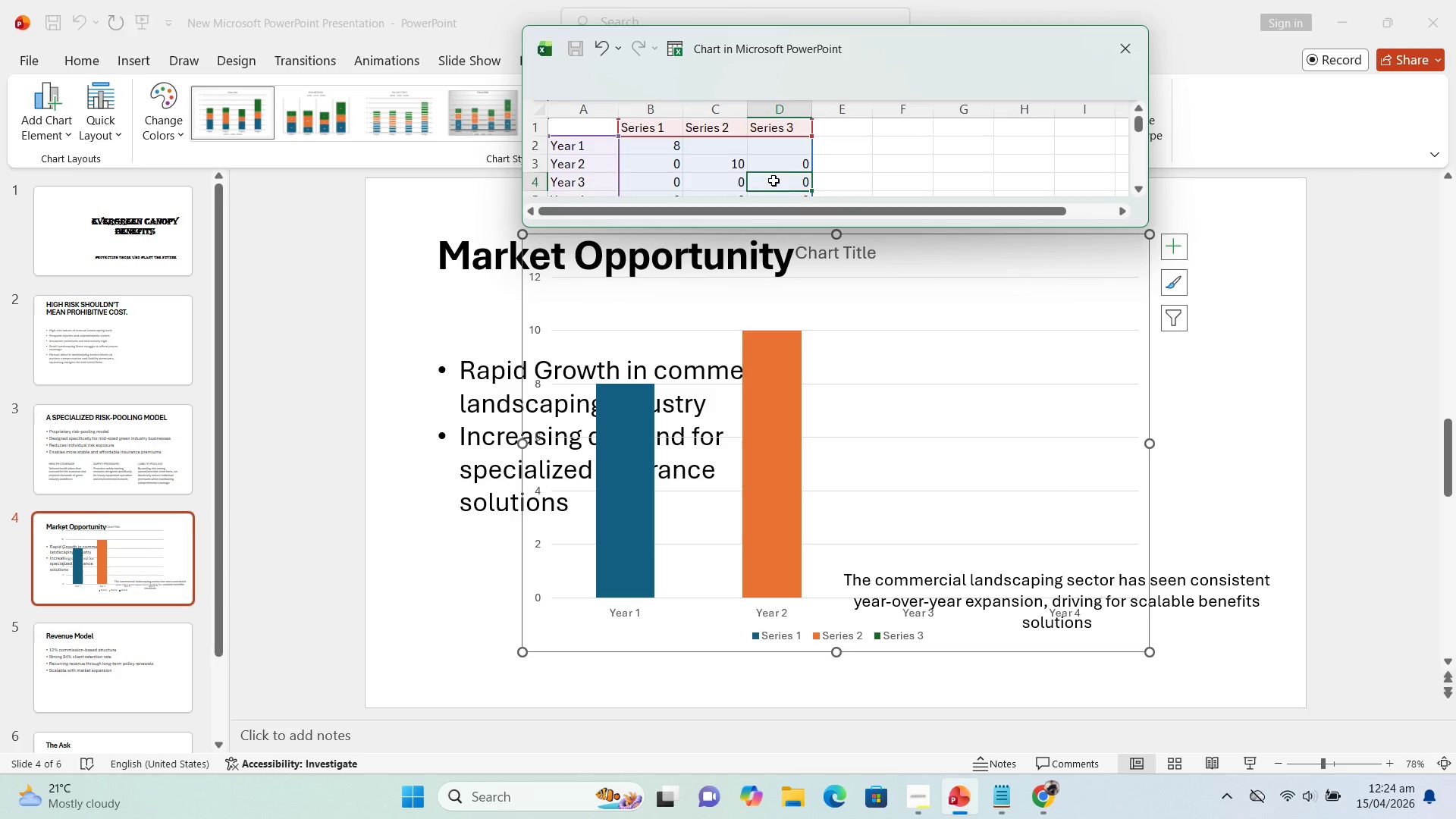 
scroll: coordinate [774, 154], scroll_direction: none, amount: 0.0
 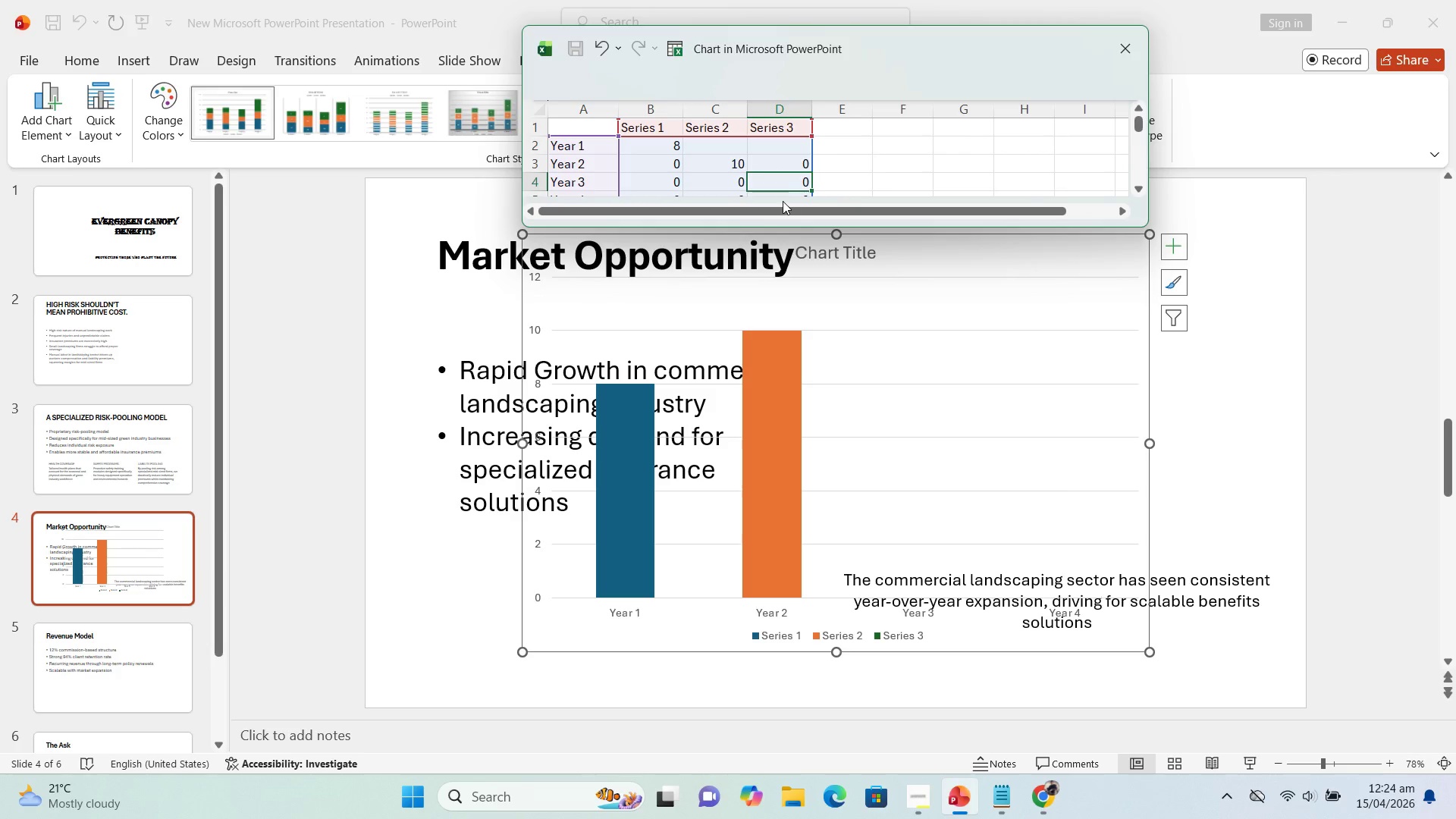 
type(12)
 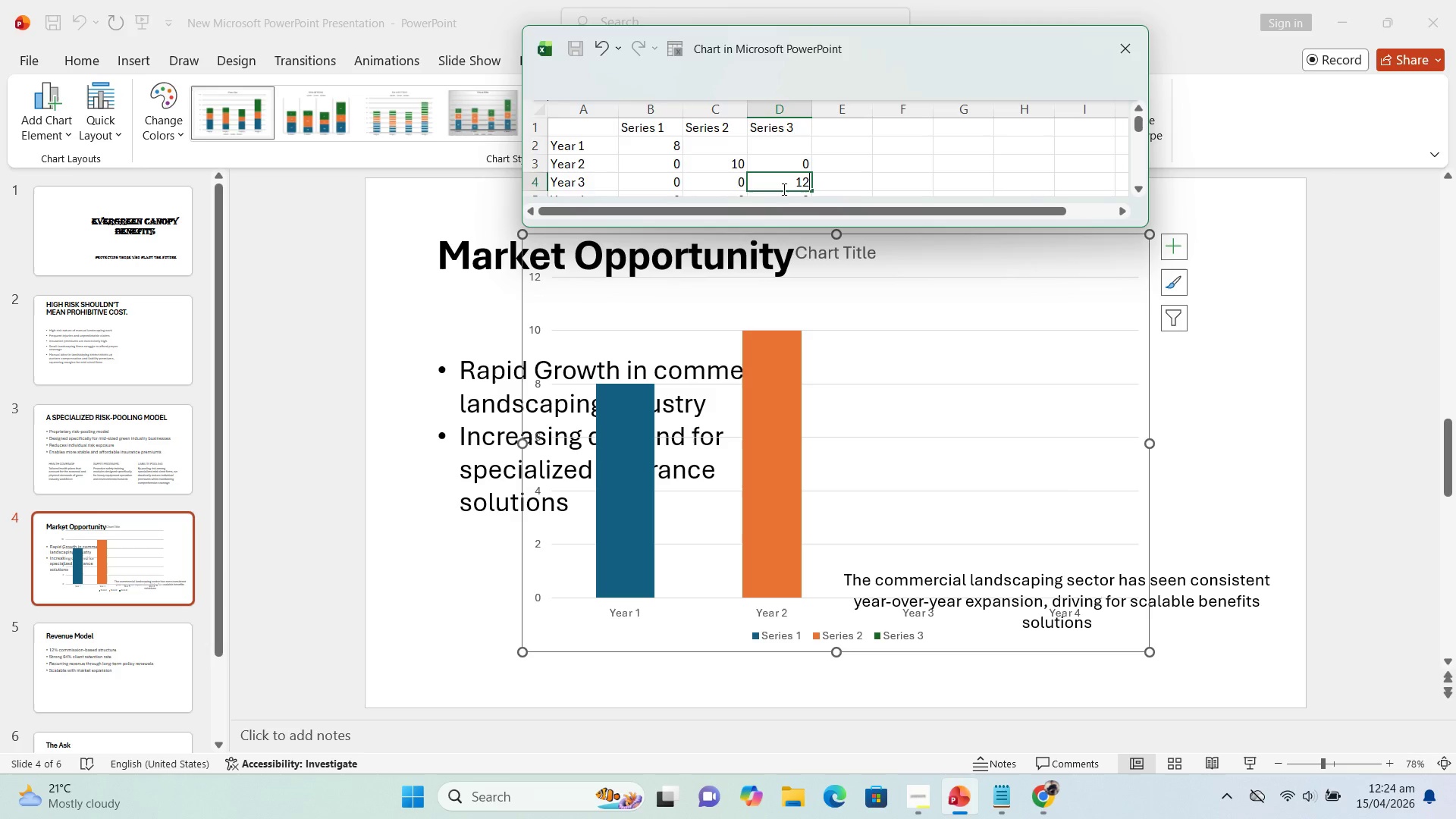 
scroll: coordinate [783, 189], scroll_direction: none, amount: 0.0
 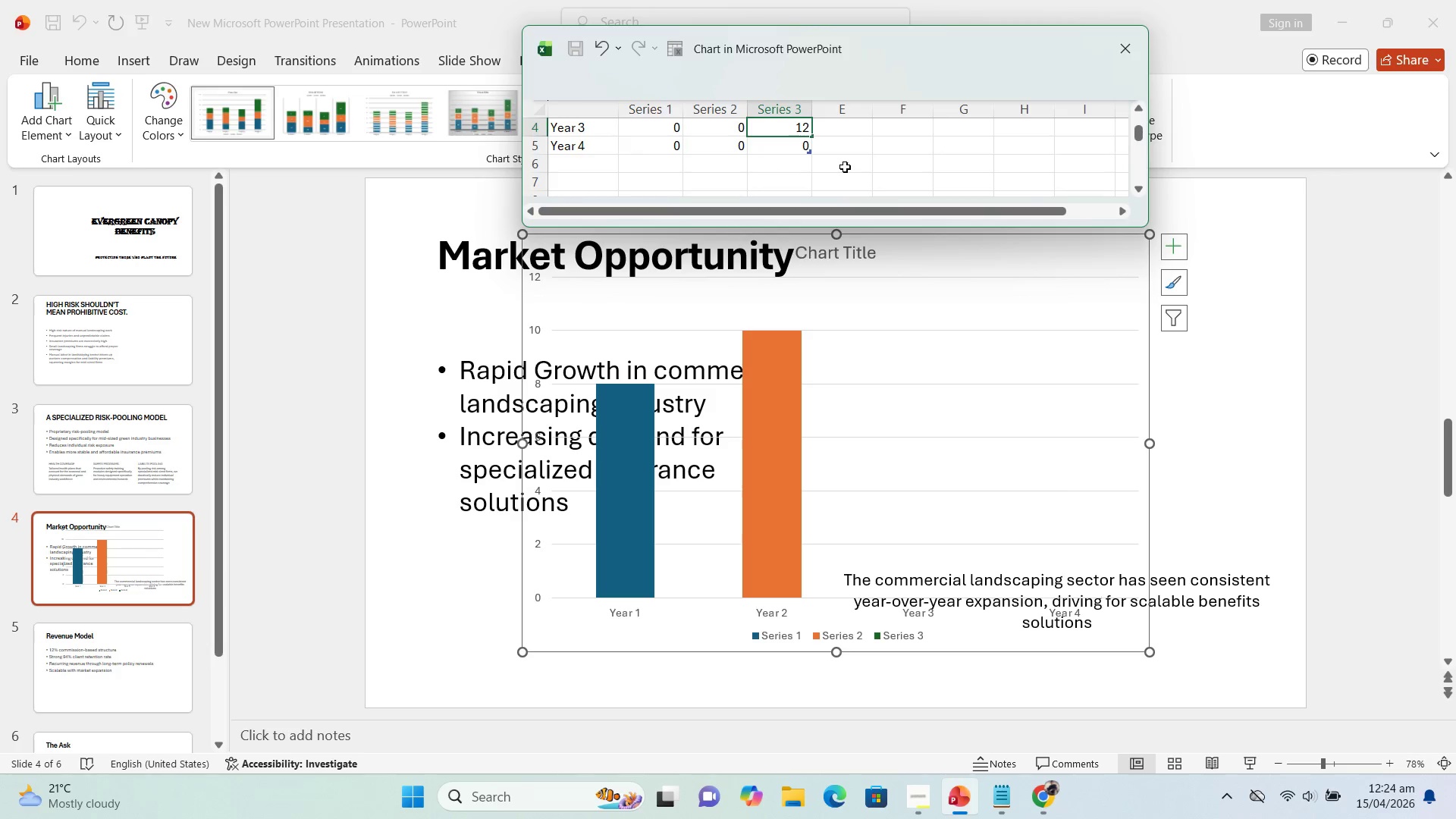 
left_click([845, 167])
 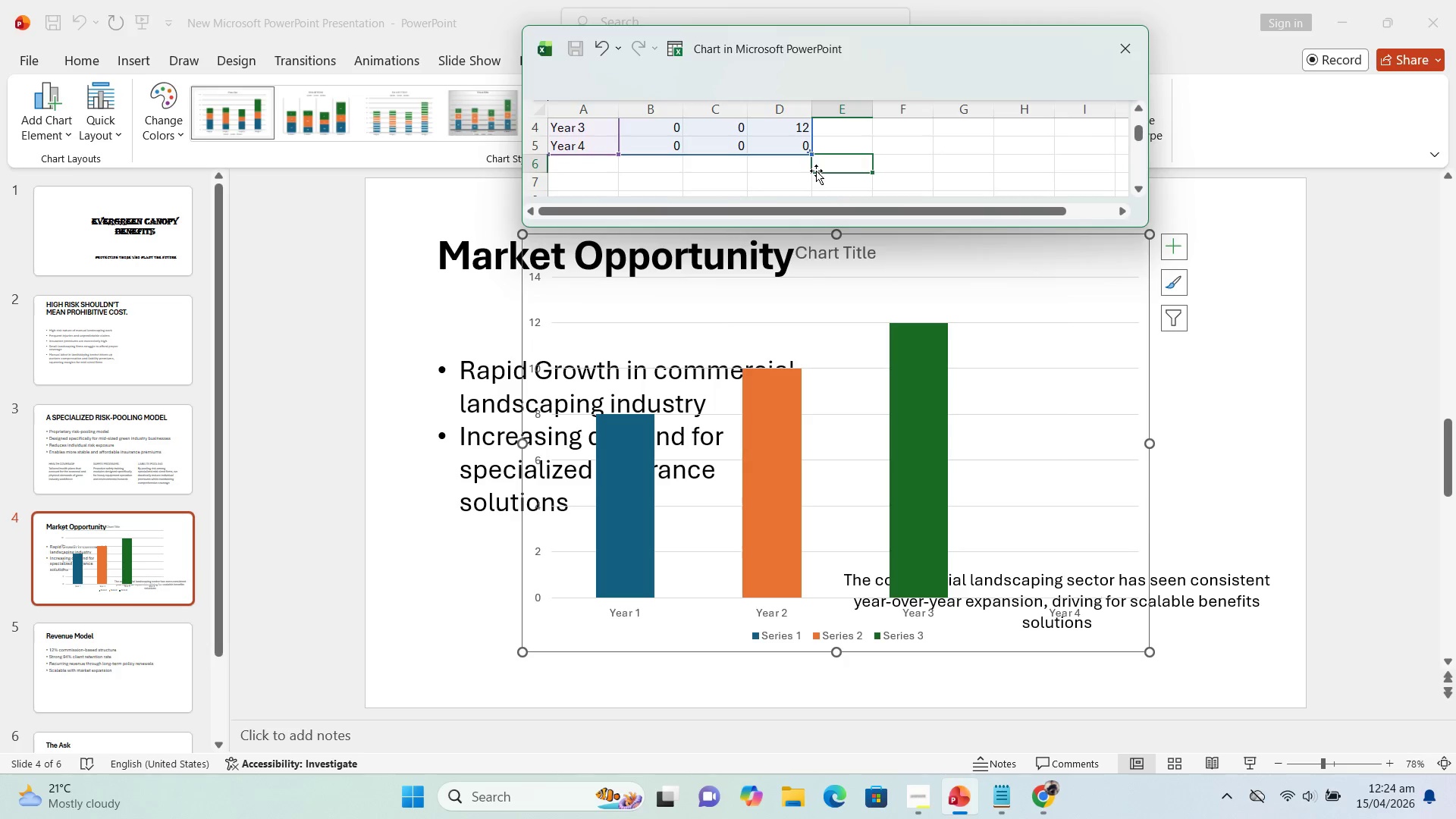 
scroll: coordinate [786, 176], scroll_direction: none, amount: 0.0
 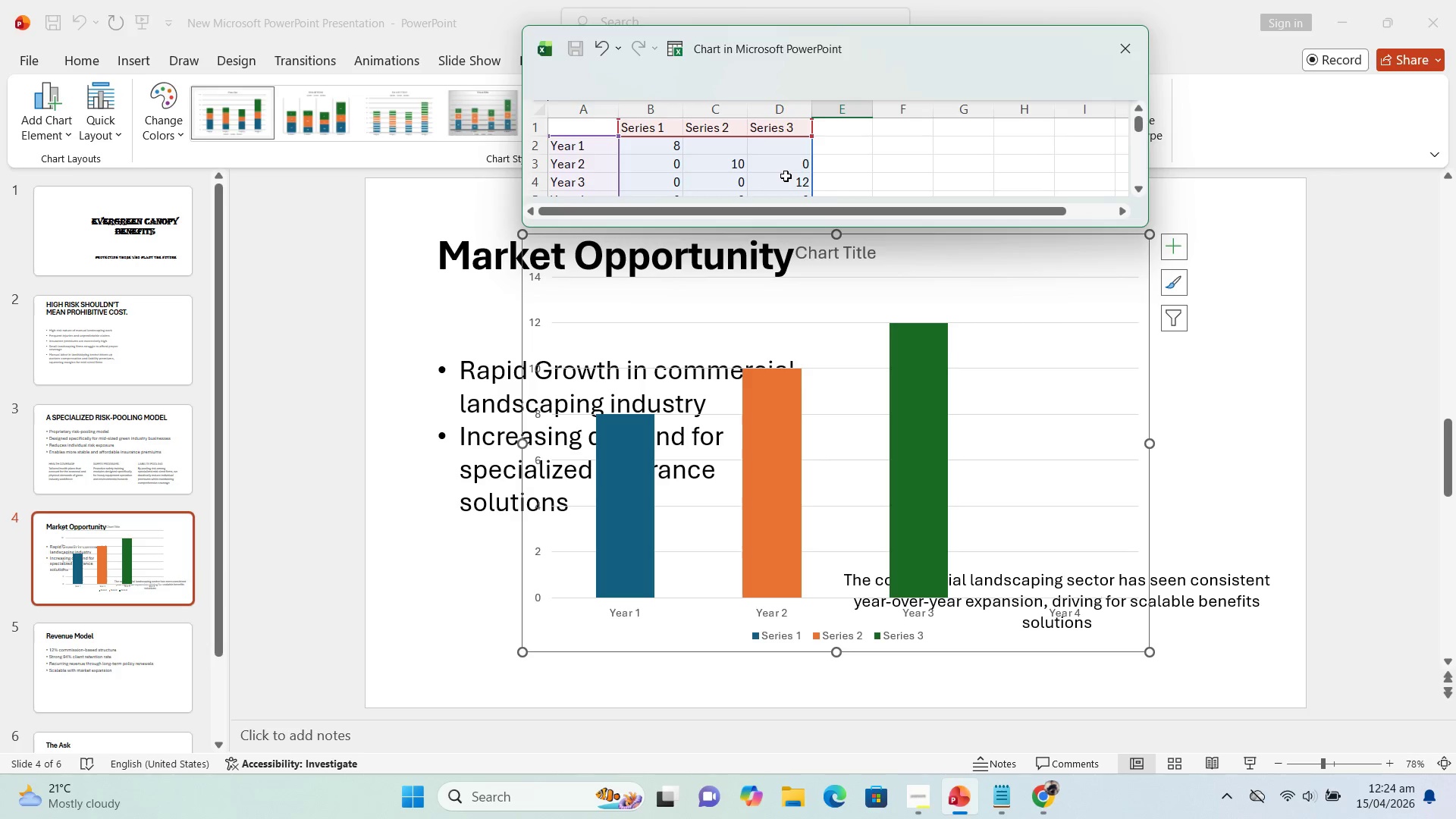 
scroll: coordinate [786, 176], scroll_direction: up, amount: 1.0
 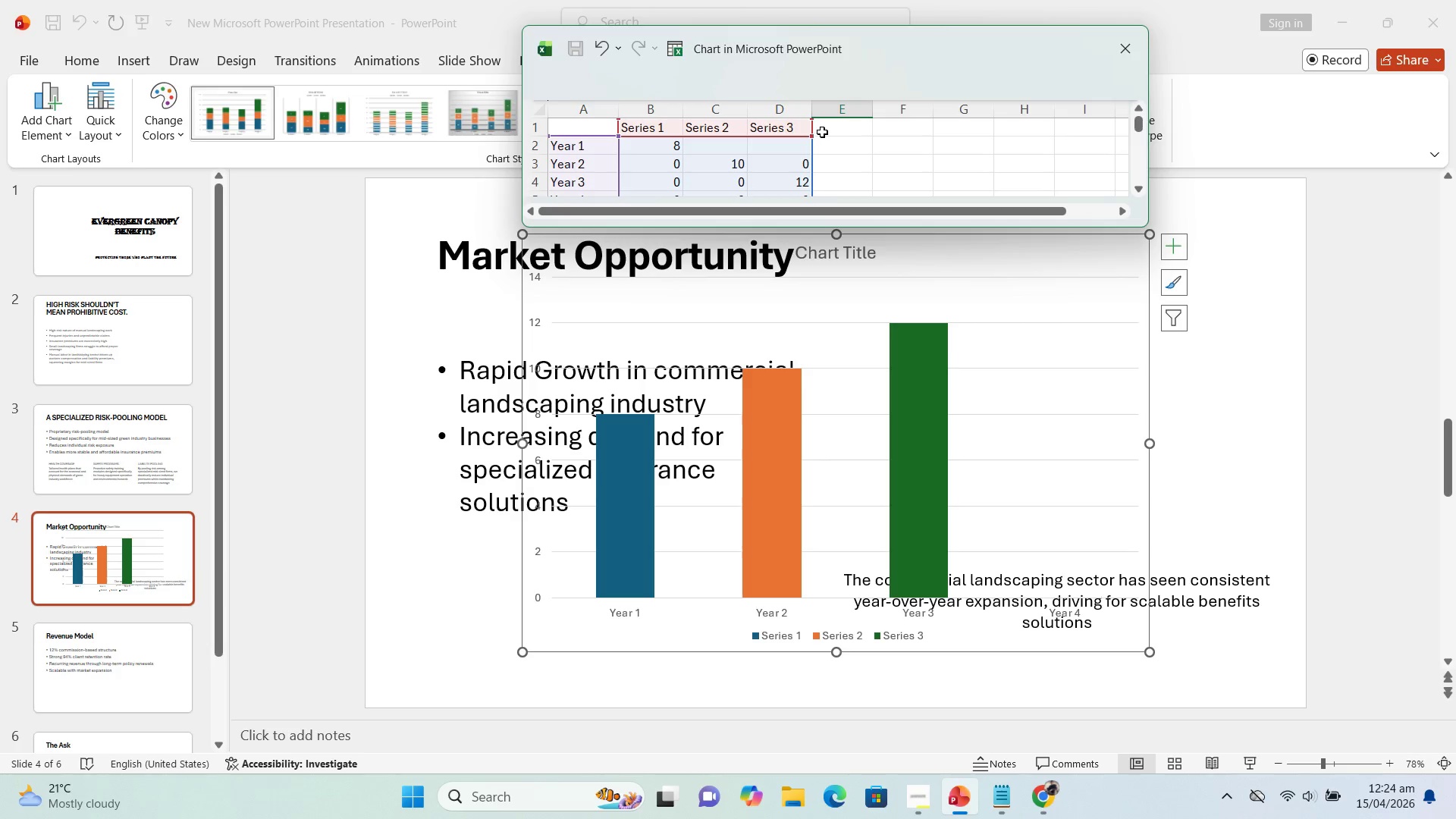 
left_click([824, 130])
 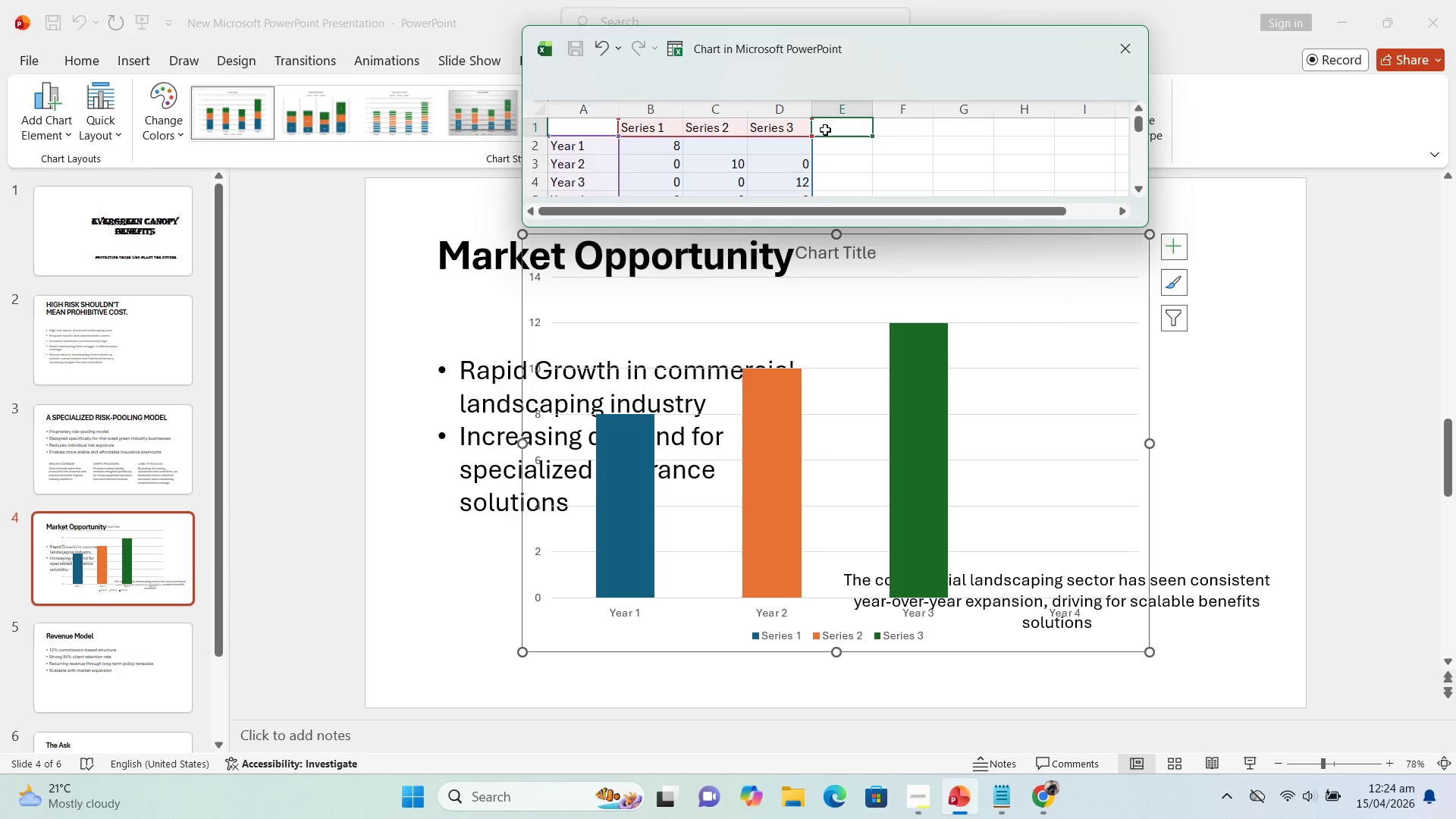 
type(Series)
 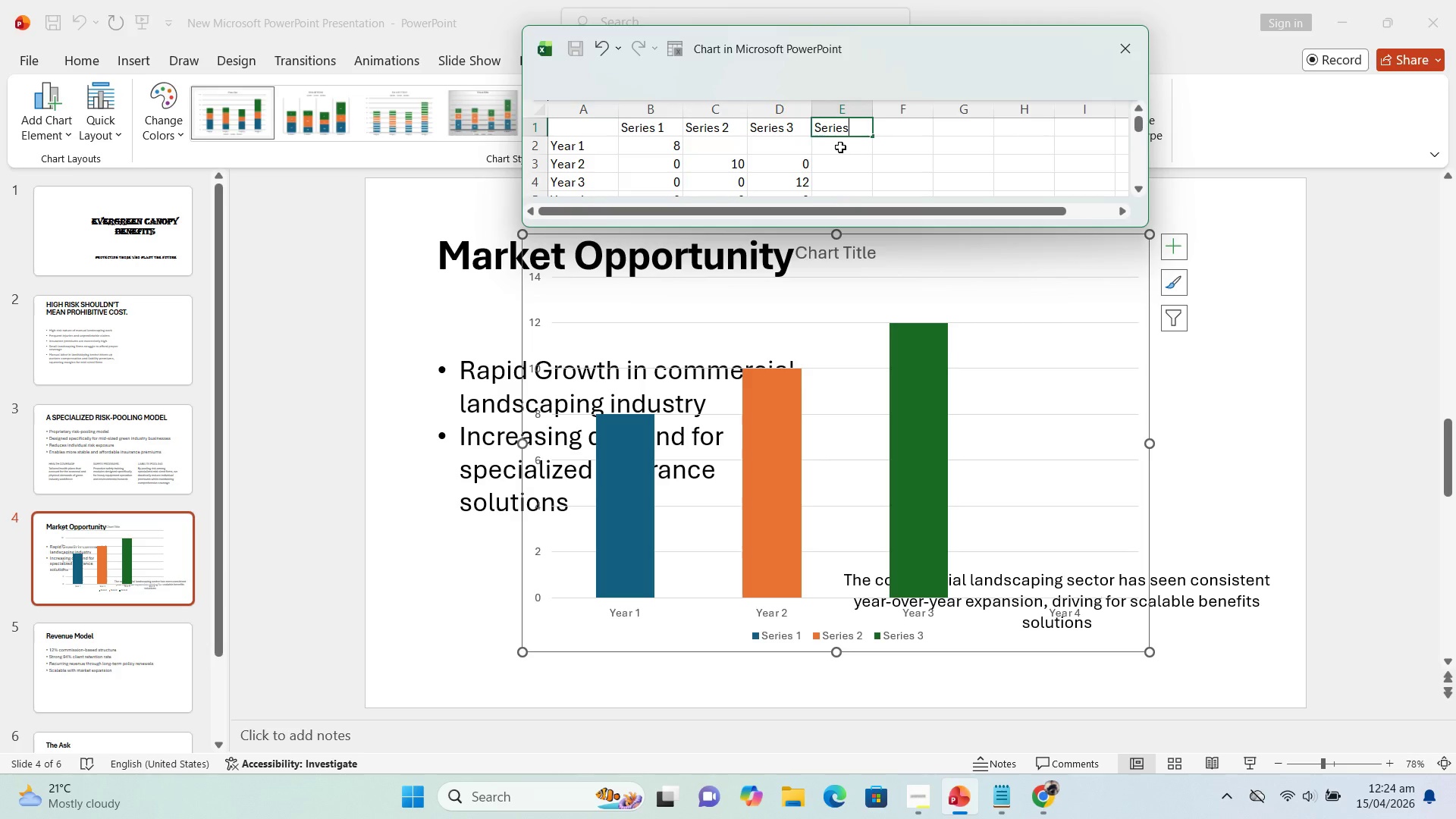 
key(Space)
 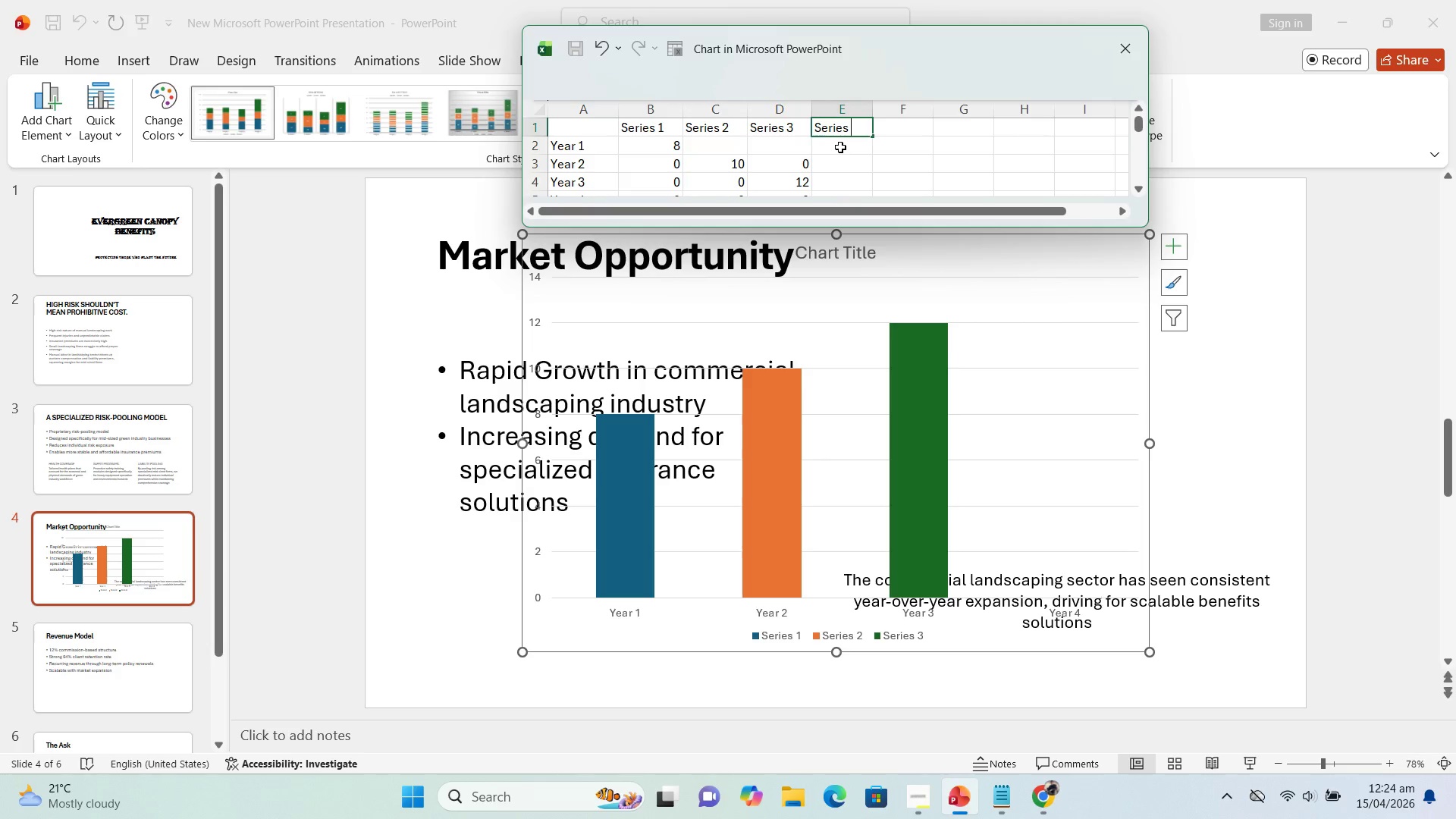 
key(4)
 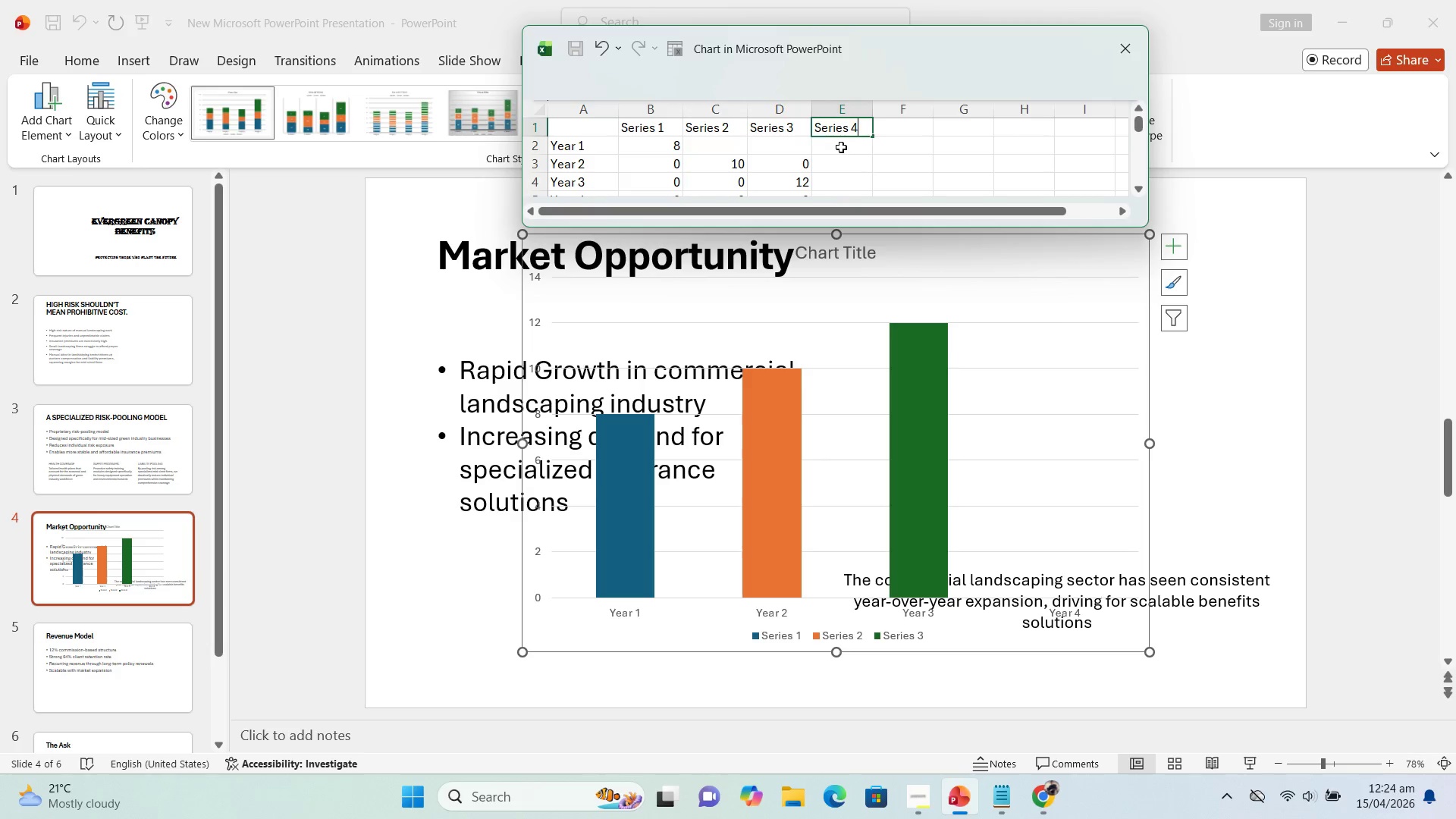 
left_click([841, 147])
 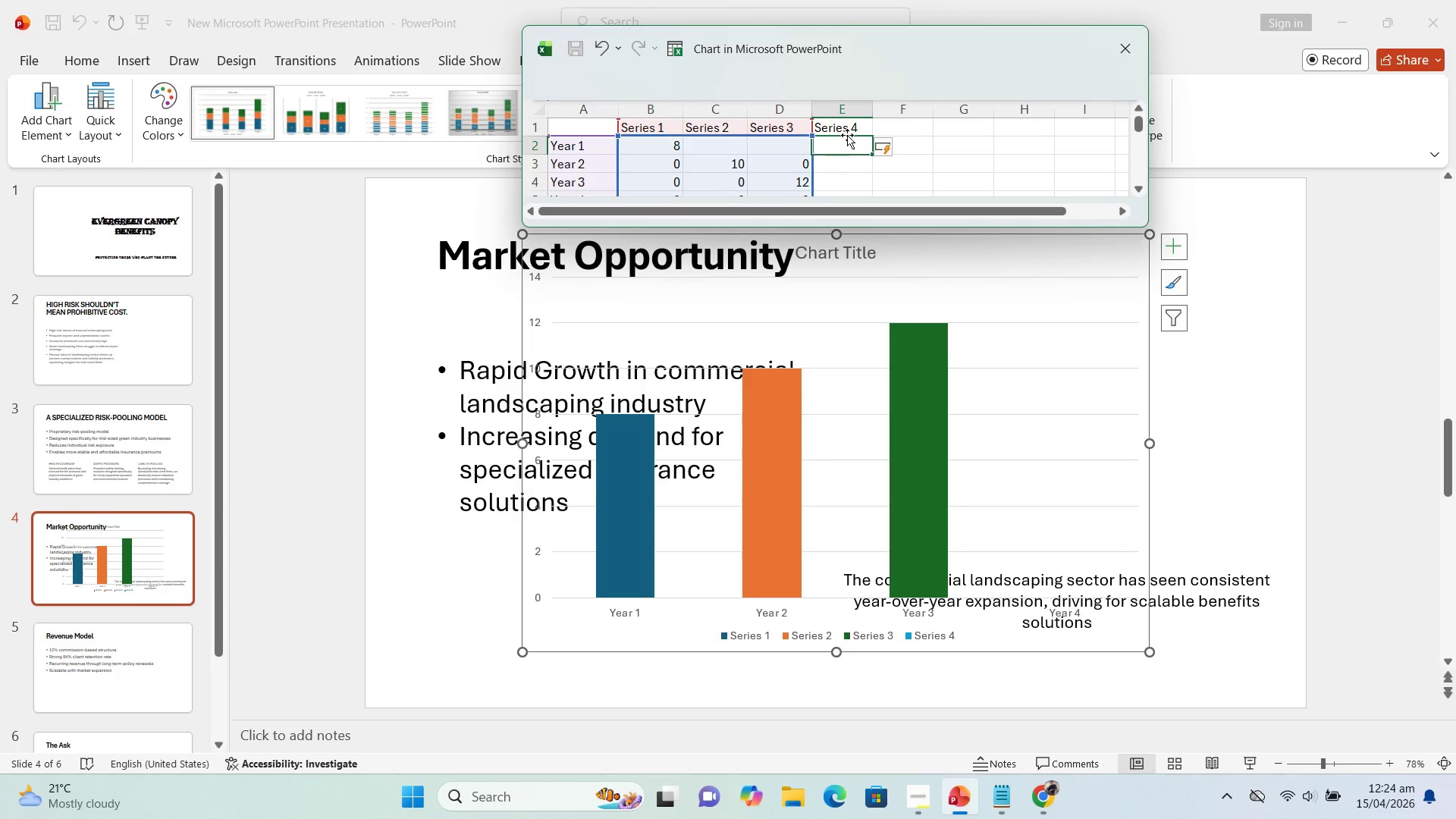 
left_click([848, 130])
 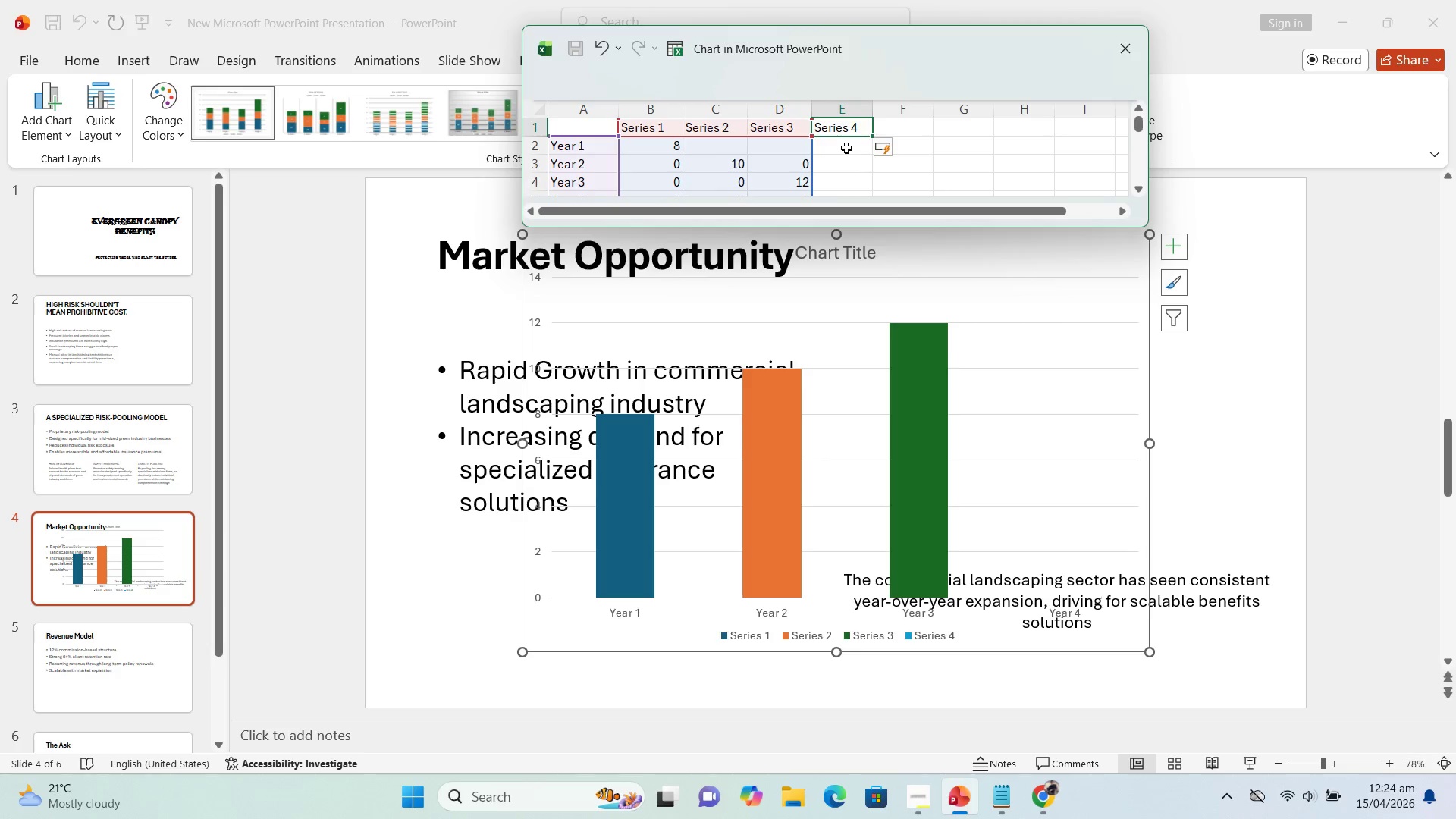 
left_click([846, 148])
 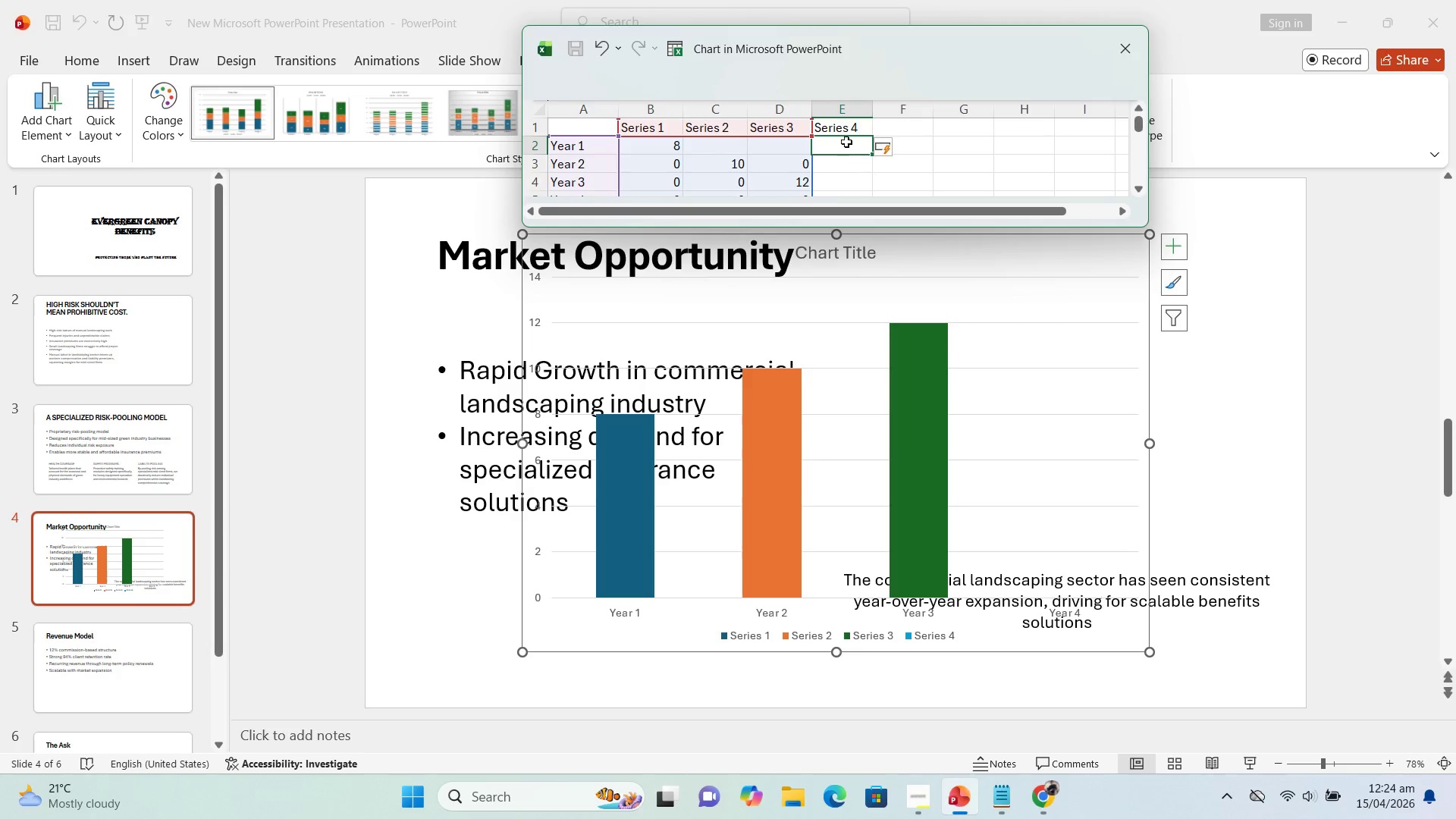 
left_click([805, 125])
 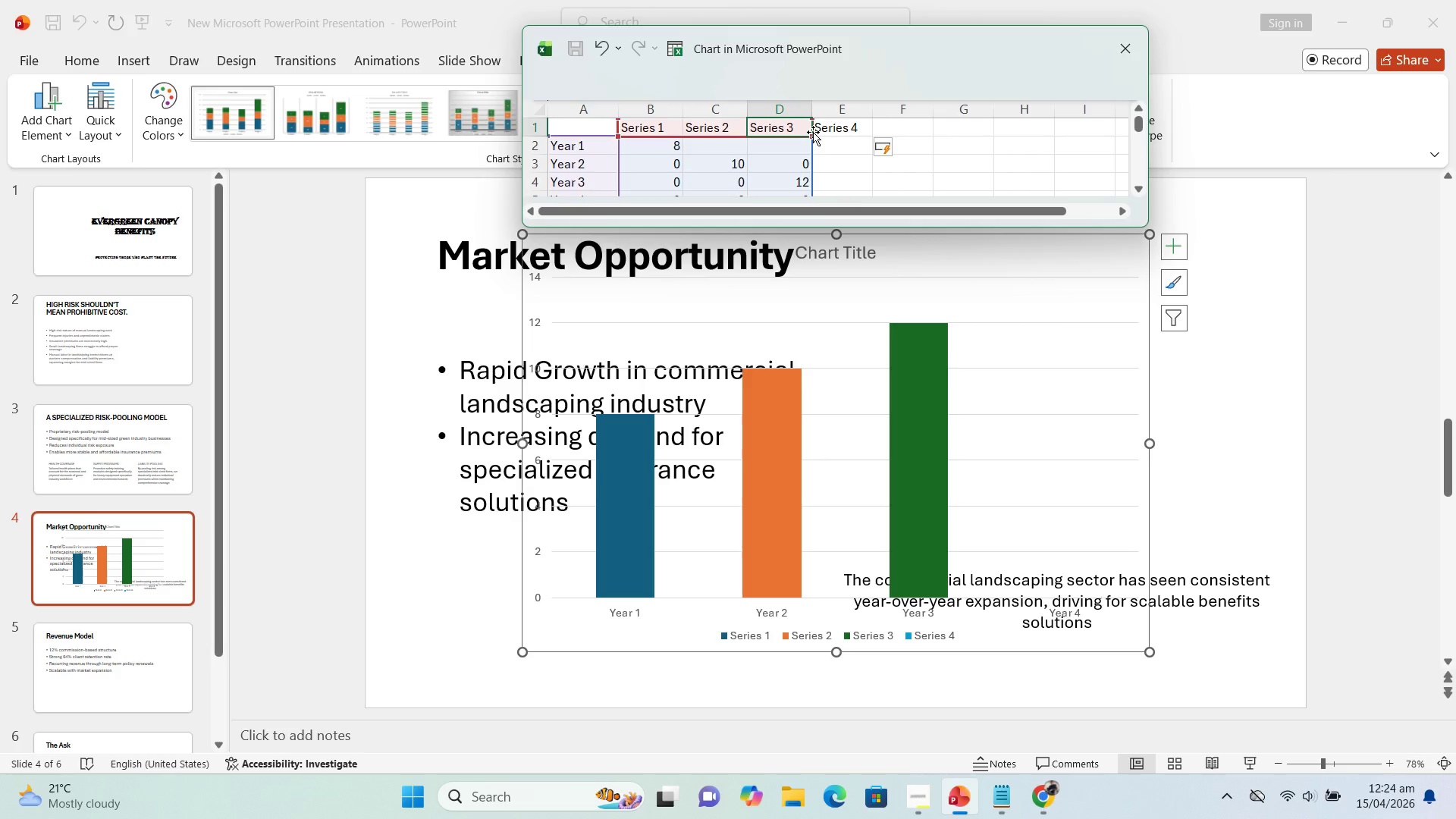 
left_click_drag(start_coordinate=[813, 131], to_coordinate=[874, 139])
 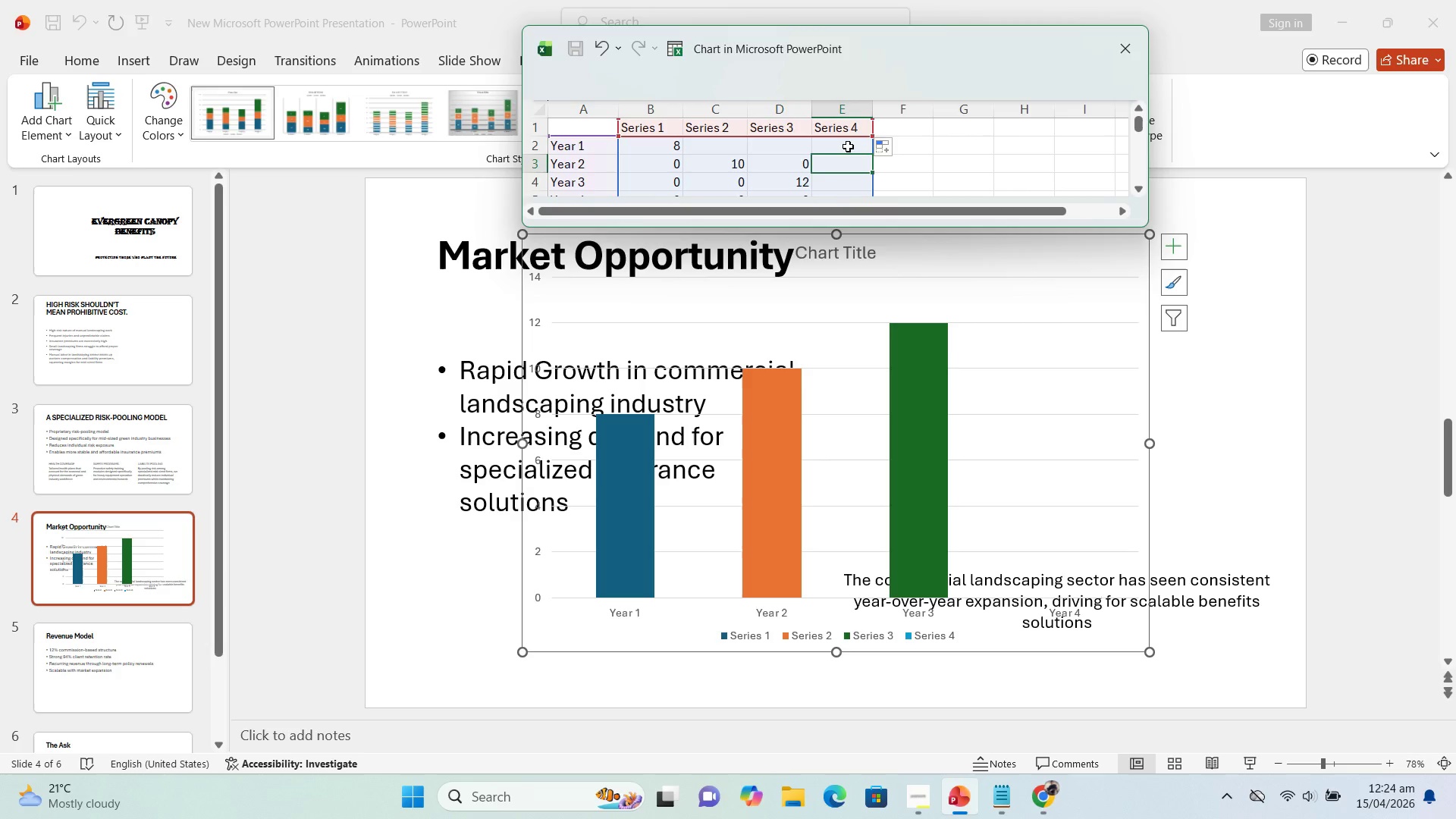 
left_click([846, 148])
 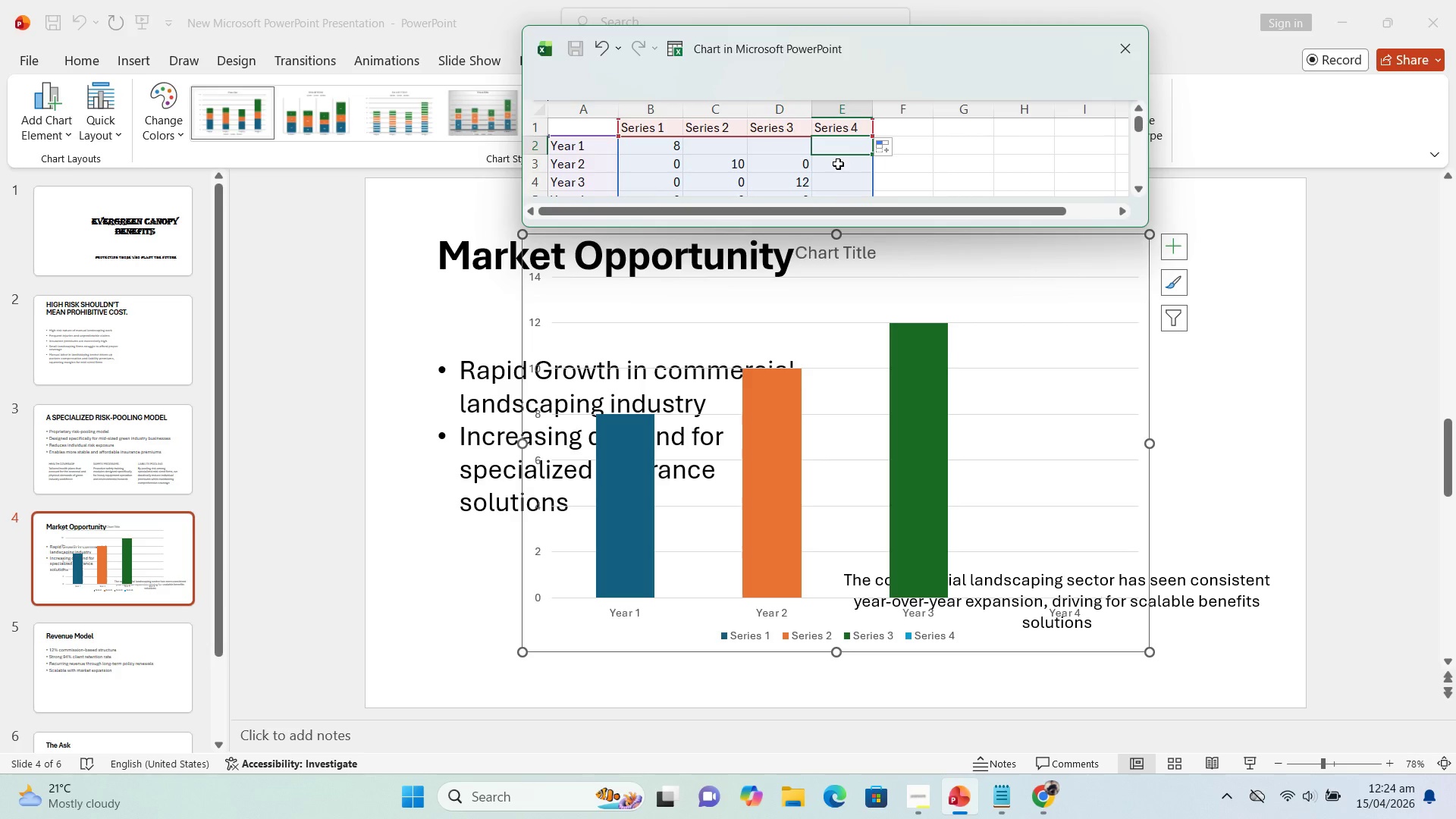 
scroll: coordinate [838, 164], scroll_direction: none, amount: 0.0
 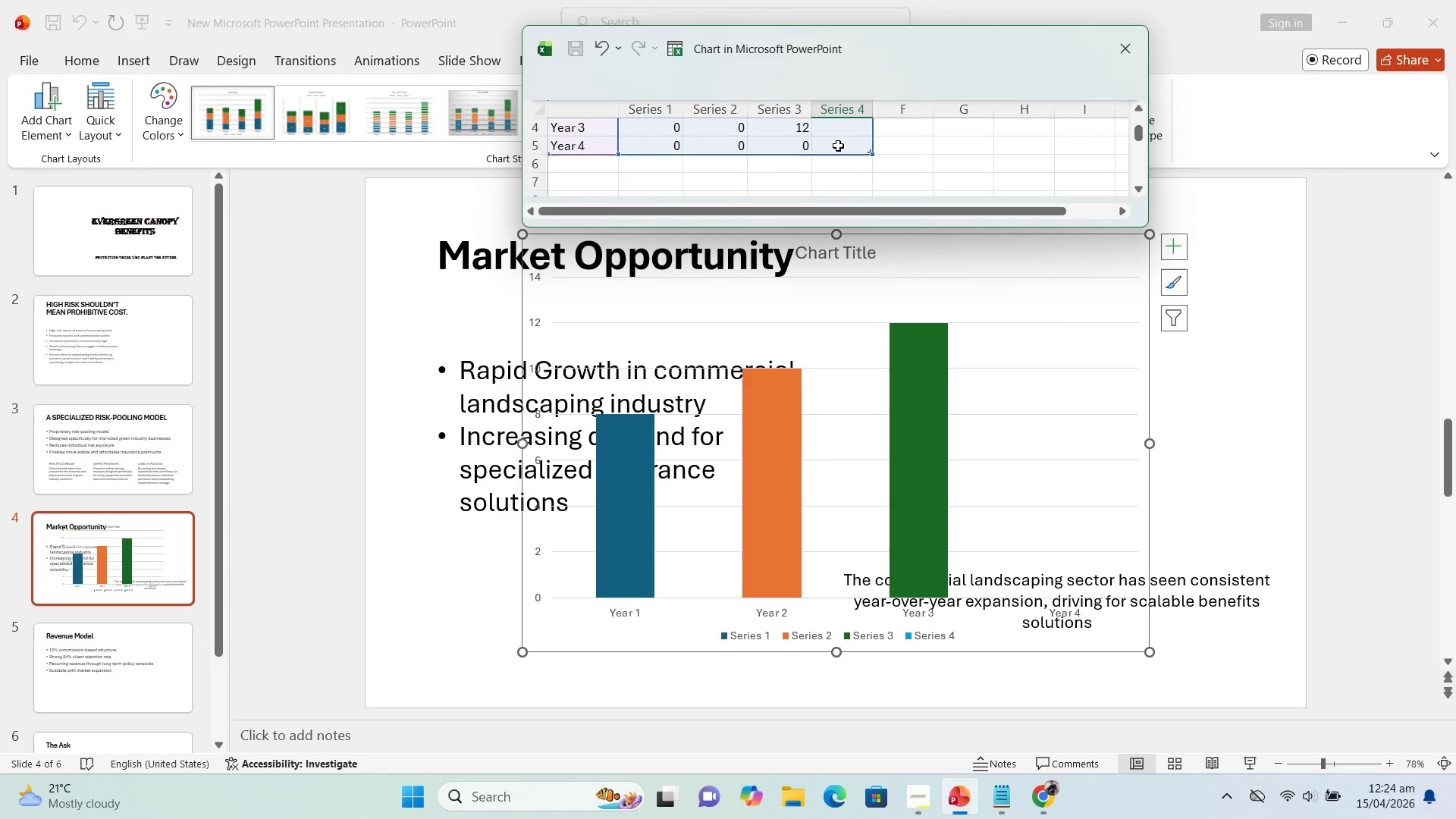 
left_click([838, 146])
 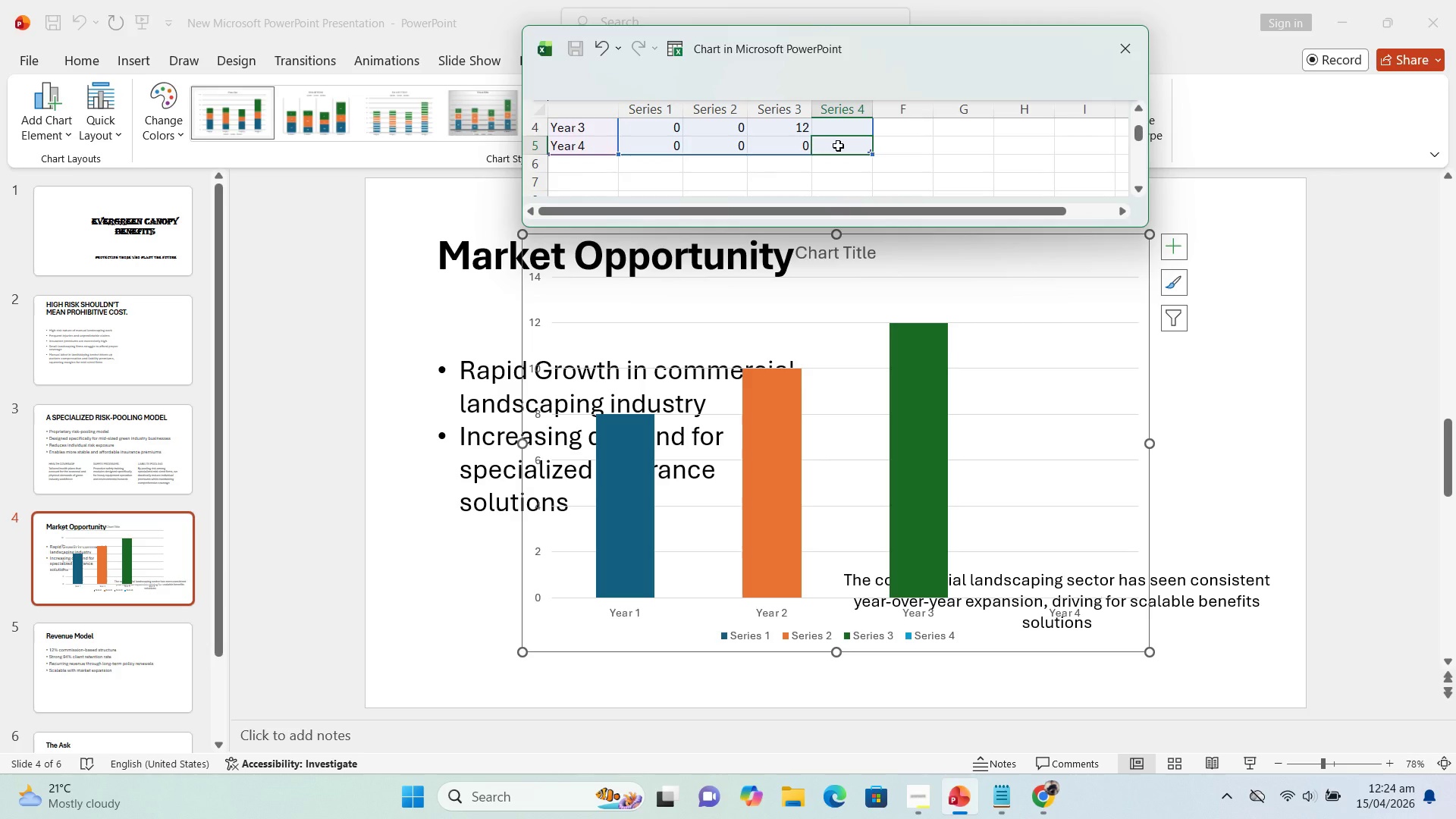 
type(14)
 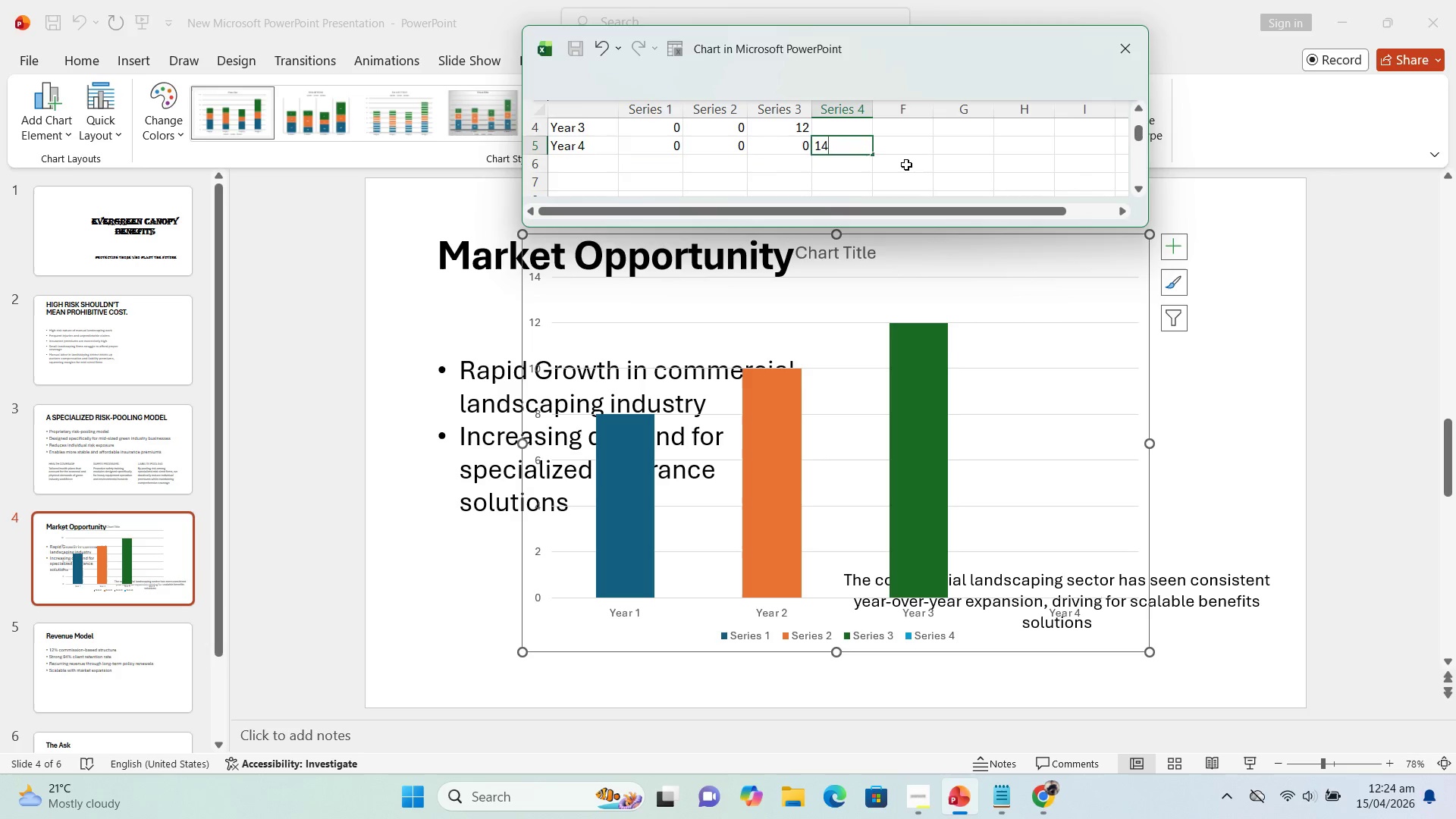 
left_click([908, 163])
 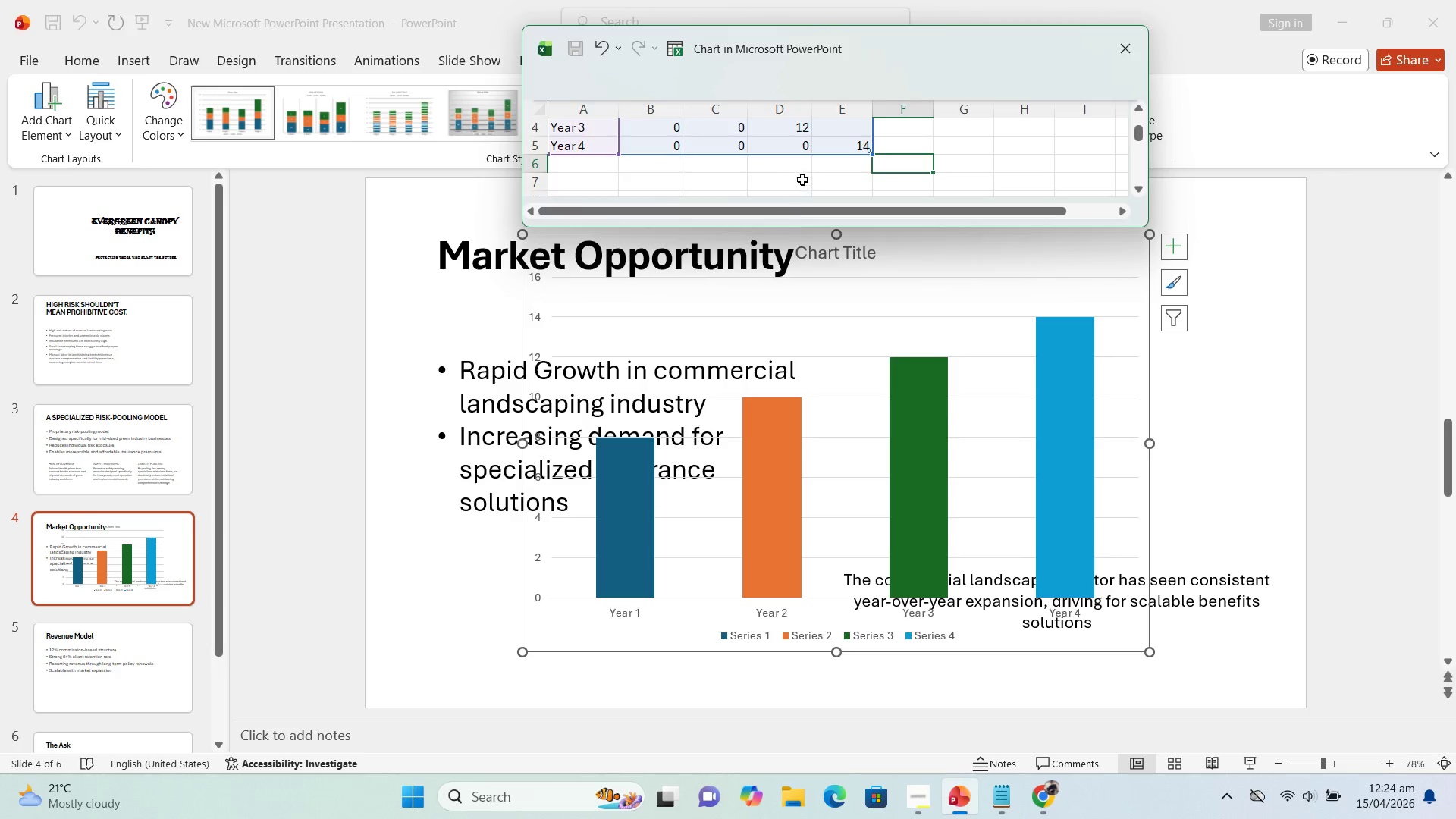 
scroll: coordinate [790, 172], scroll_direction: none, amount: 0.0
 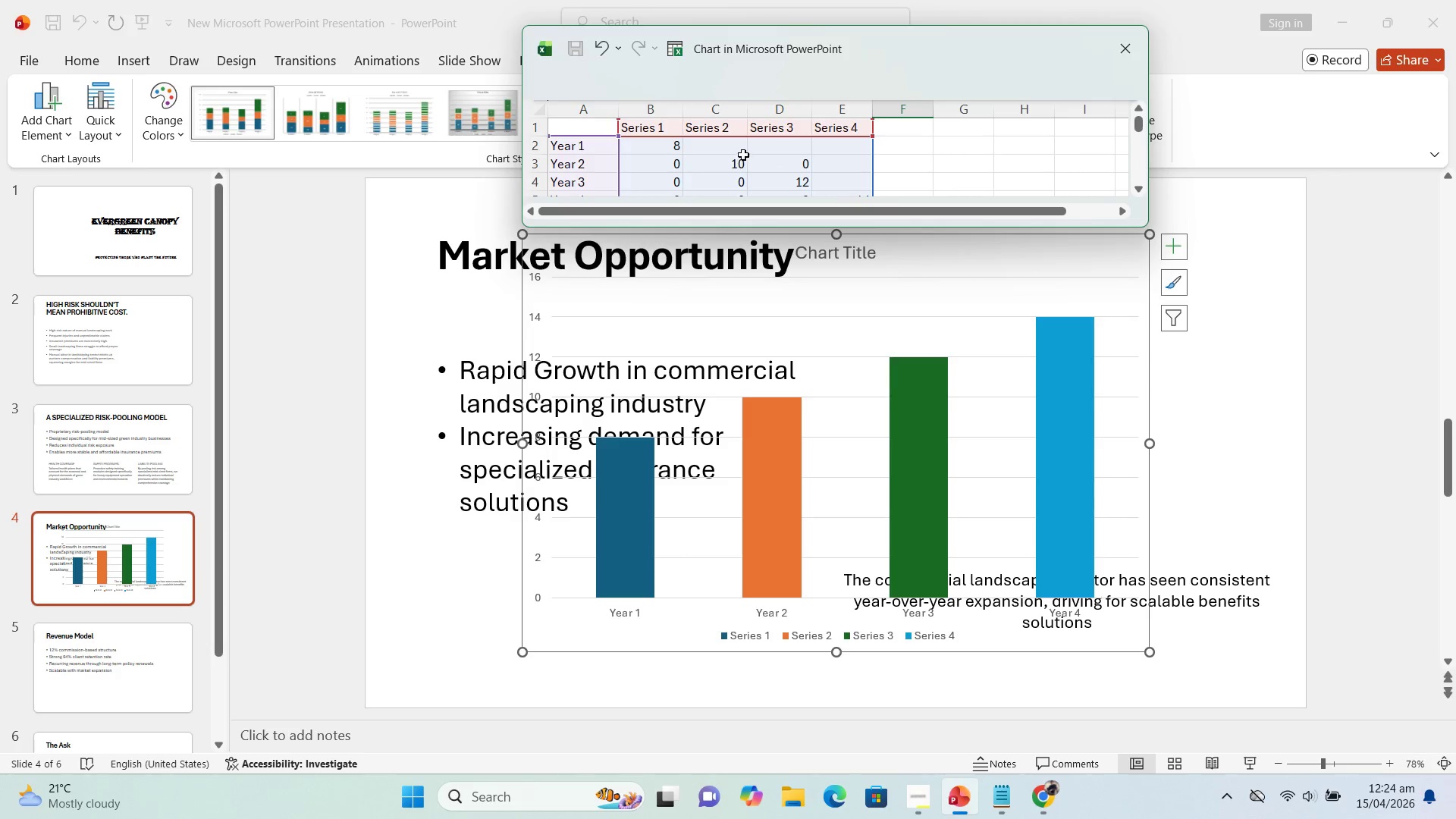 
left_click([733, 149])
 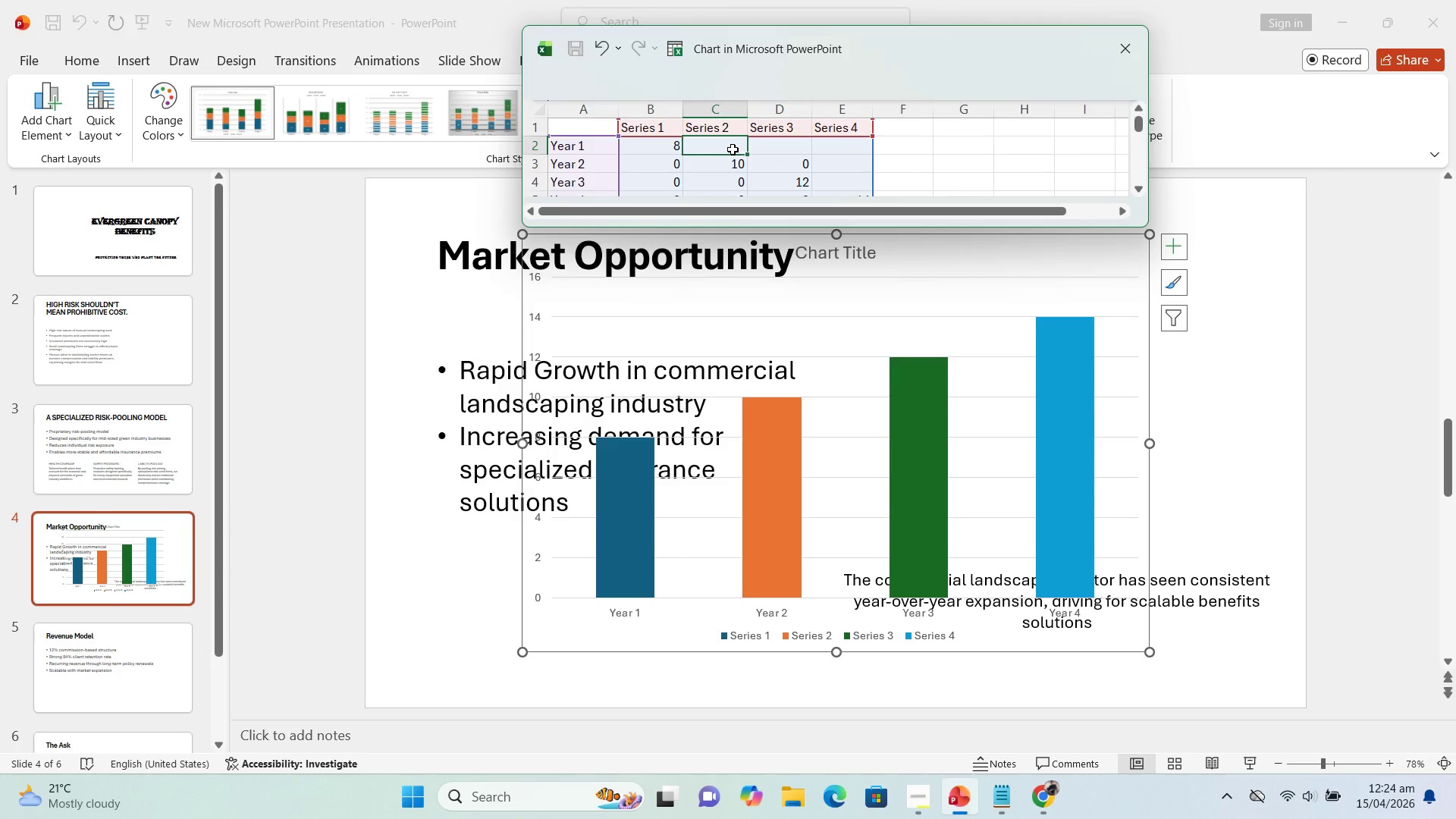 
type(10)
 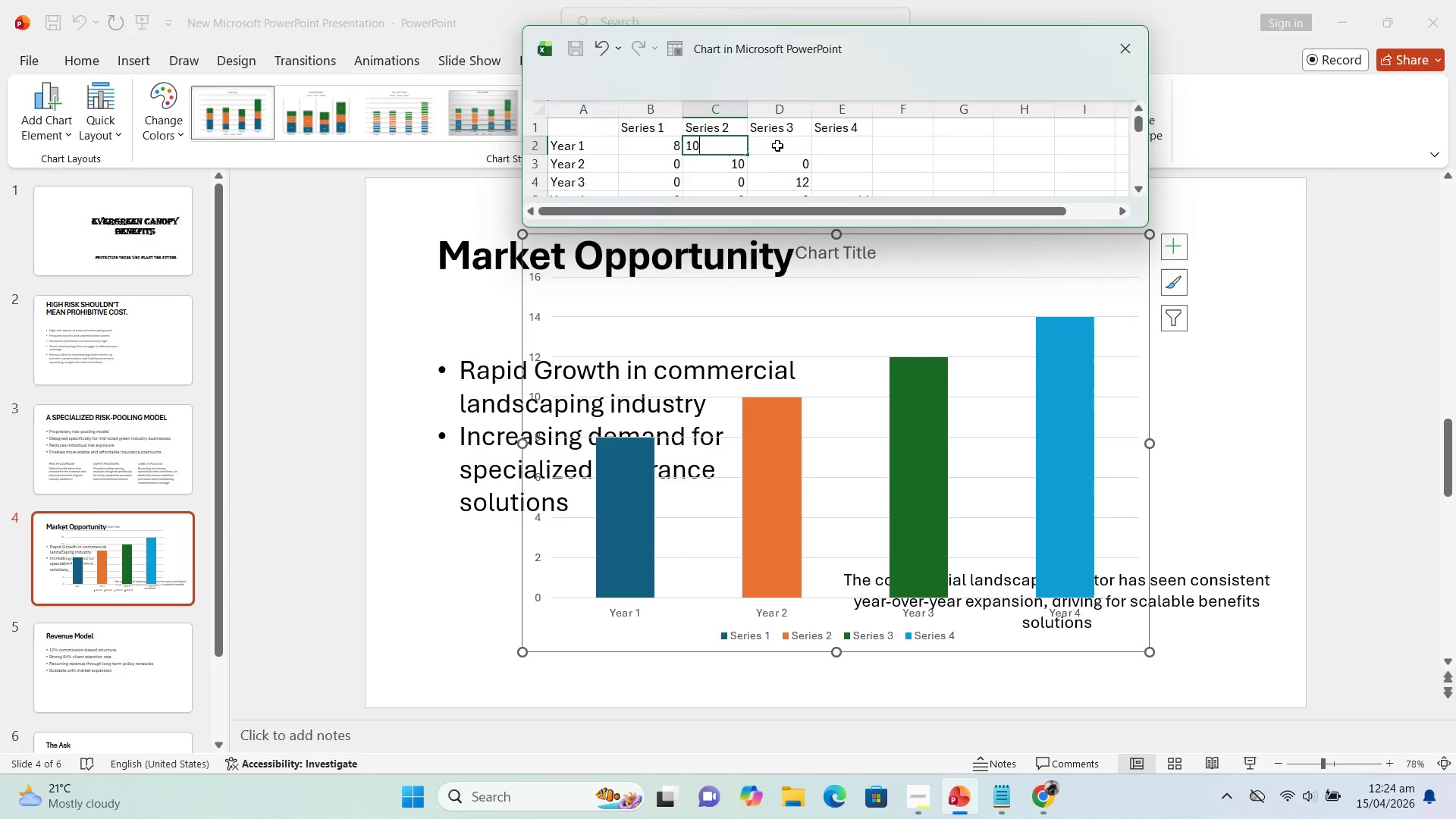 
left_click([777, 146])
 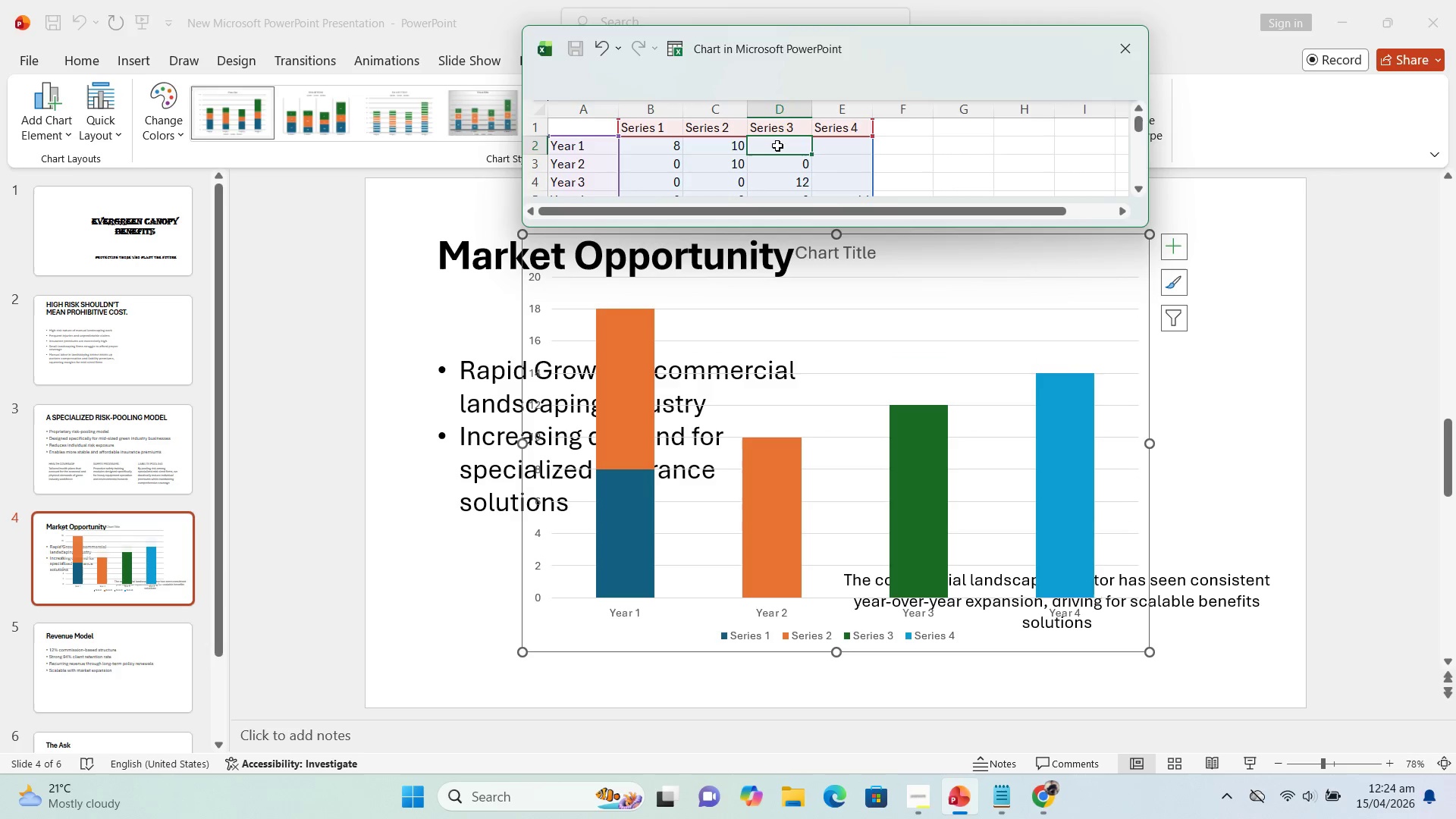 
type(12)
 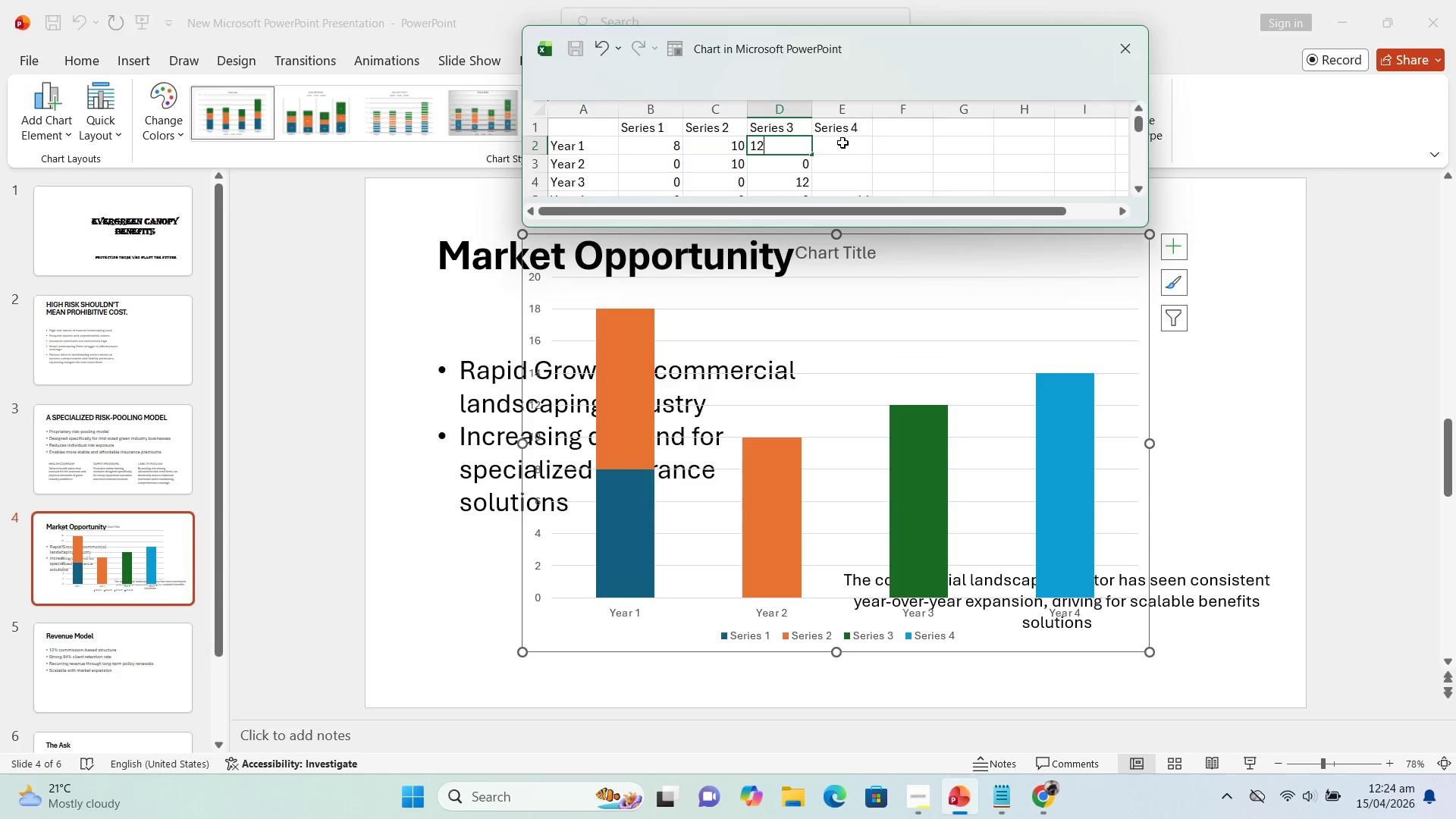 
left_click([843, 143])
 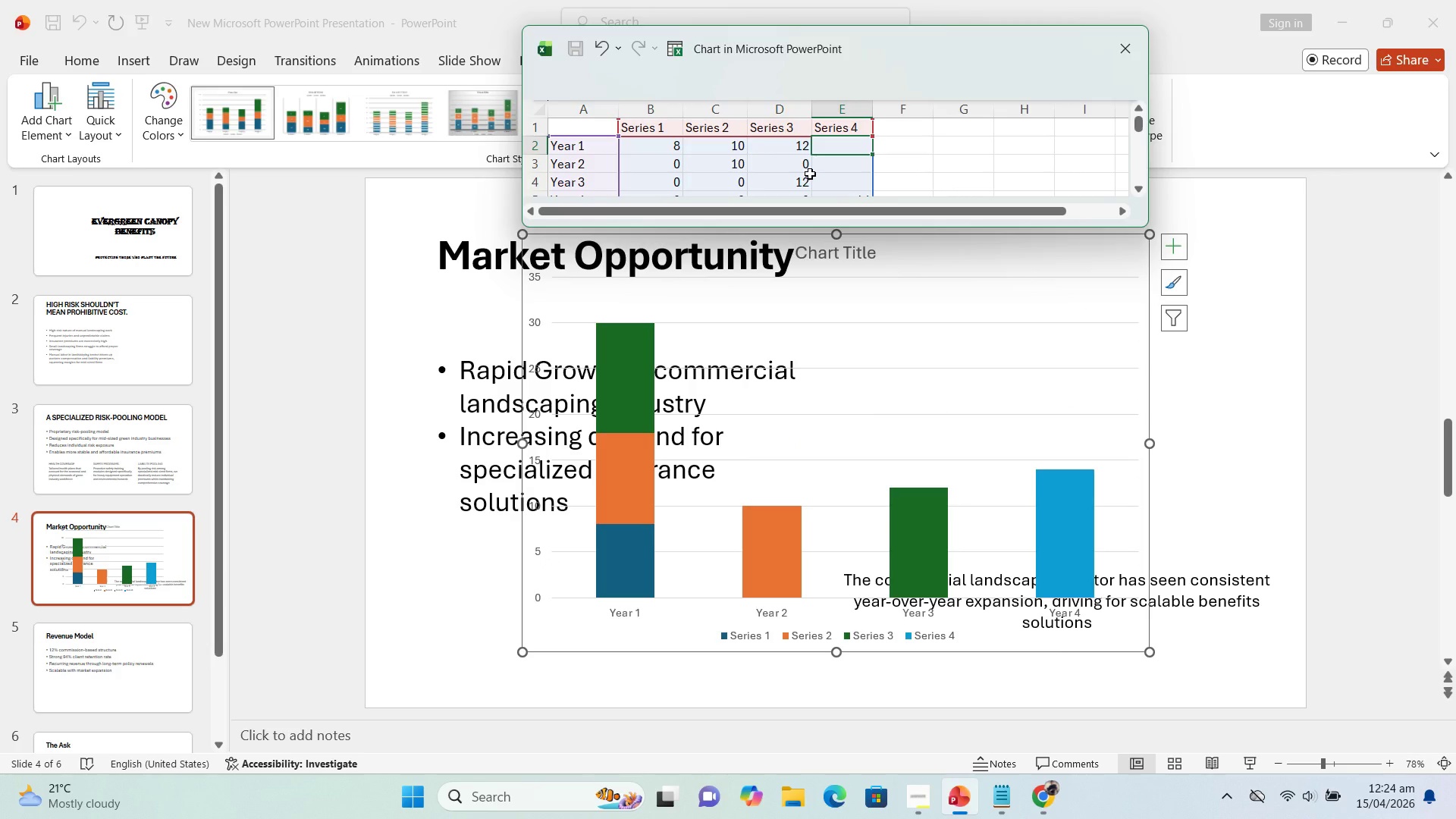 
type(14)
 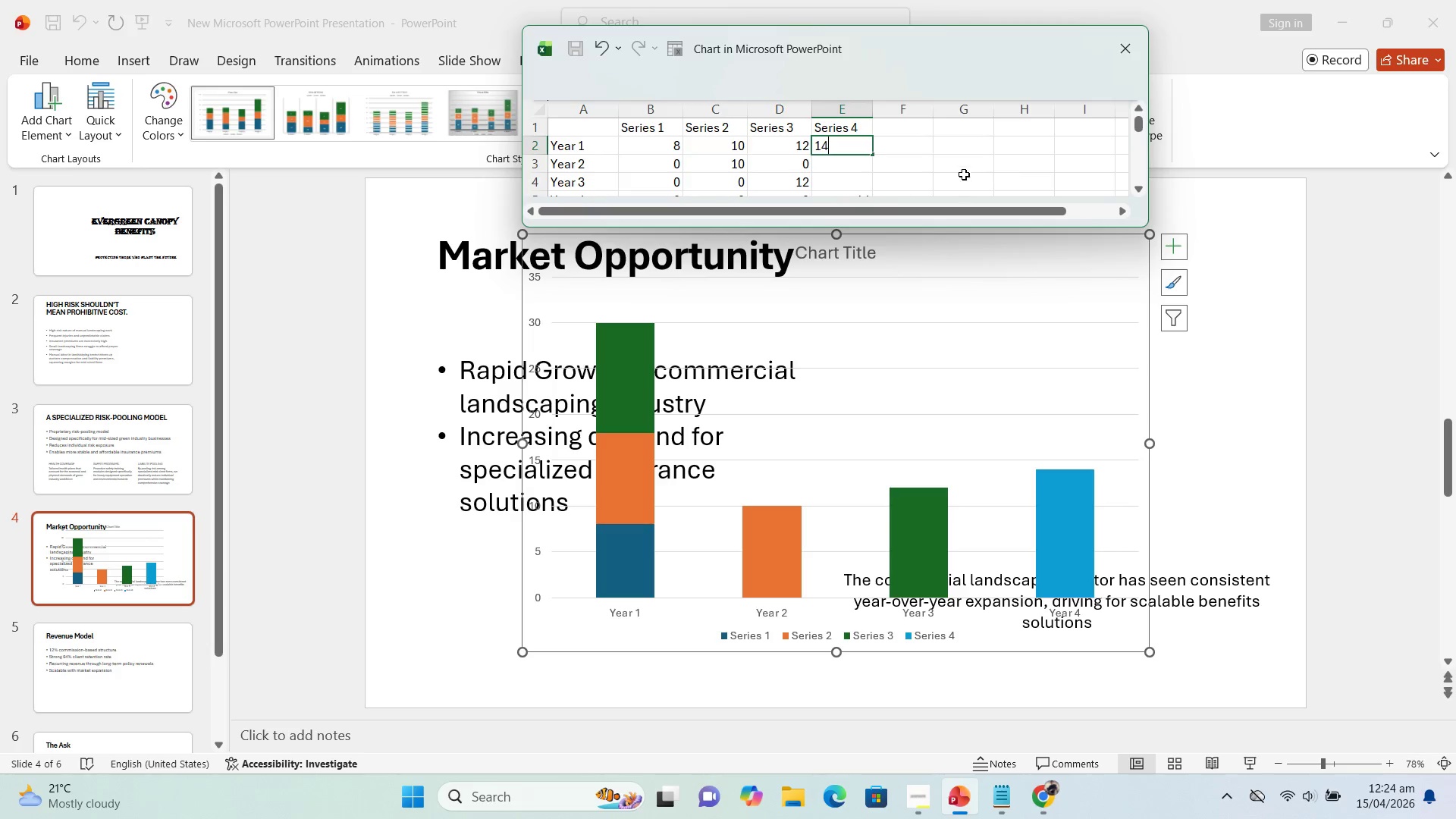 
left_click([967, 169])
 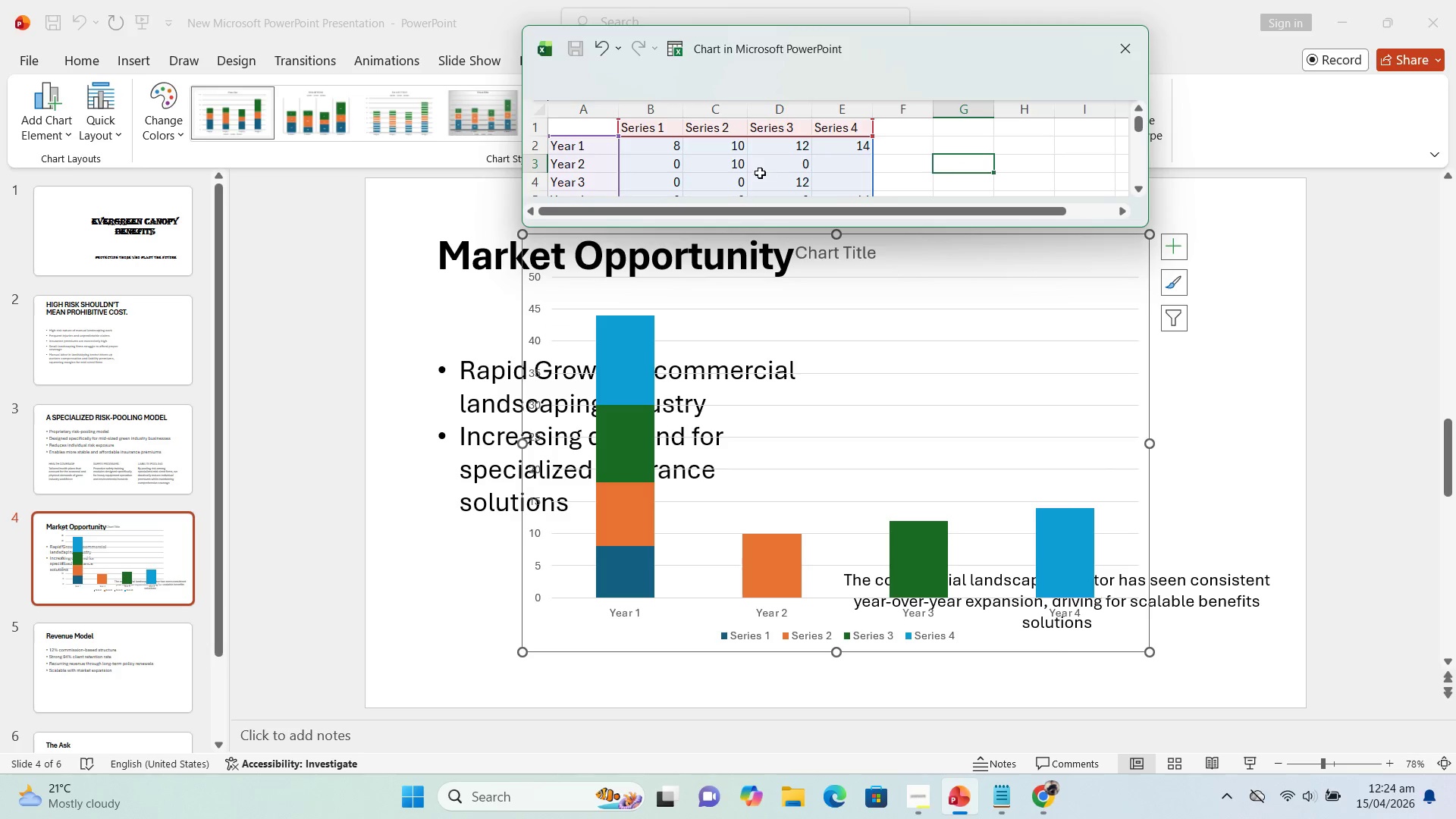 
left_click([725, 166])
 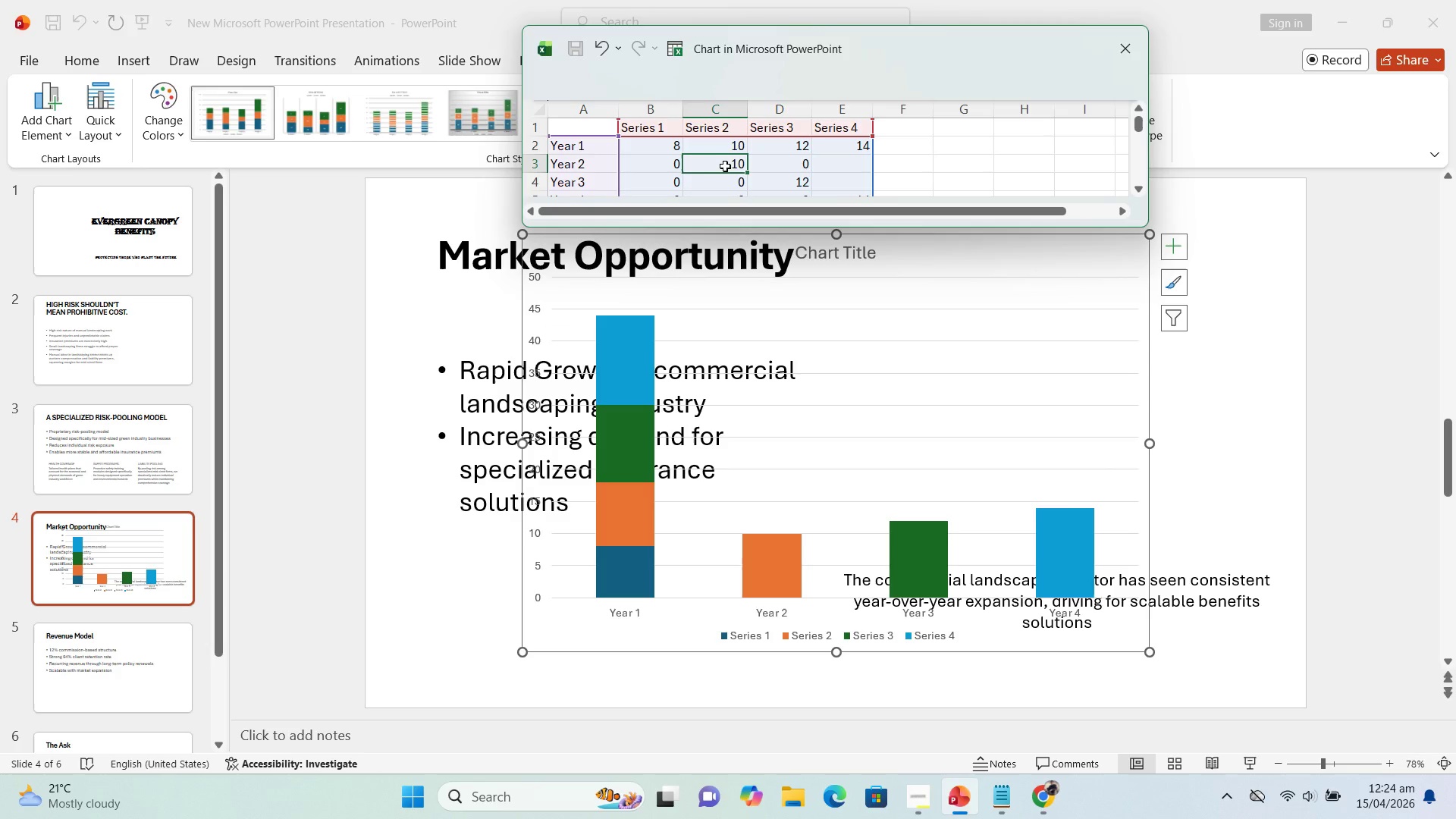 
key(Delete)
 